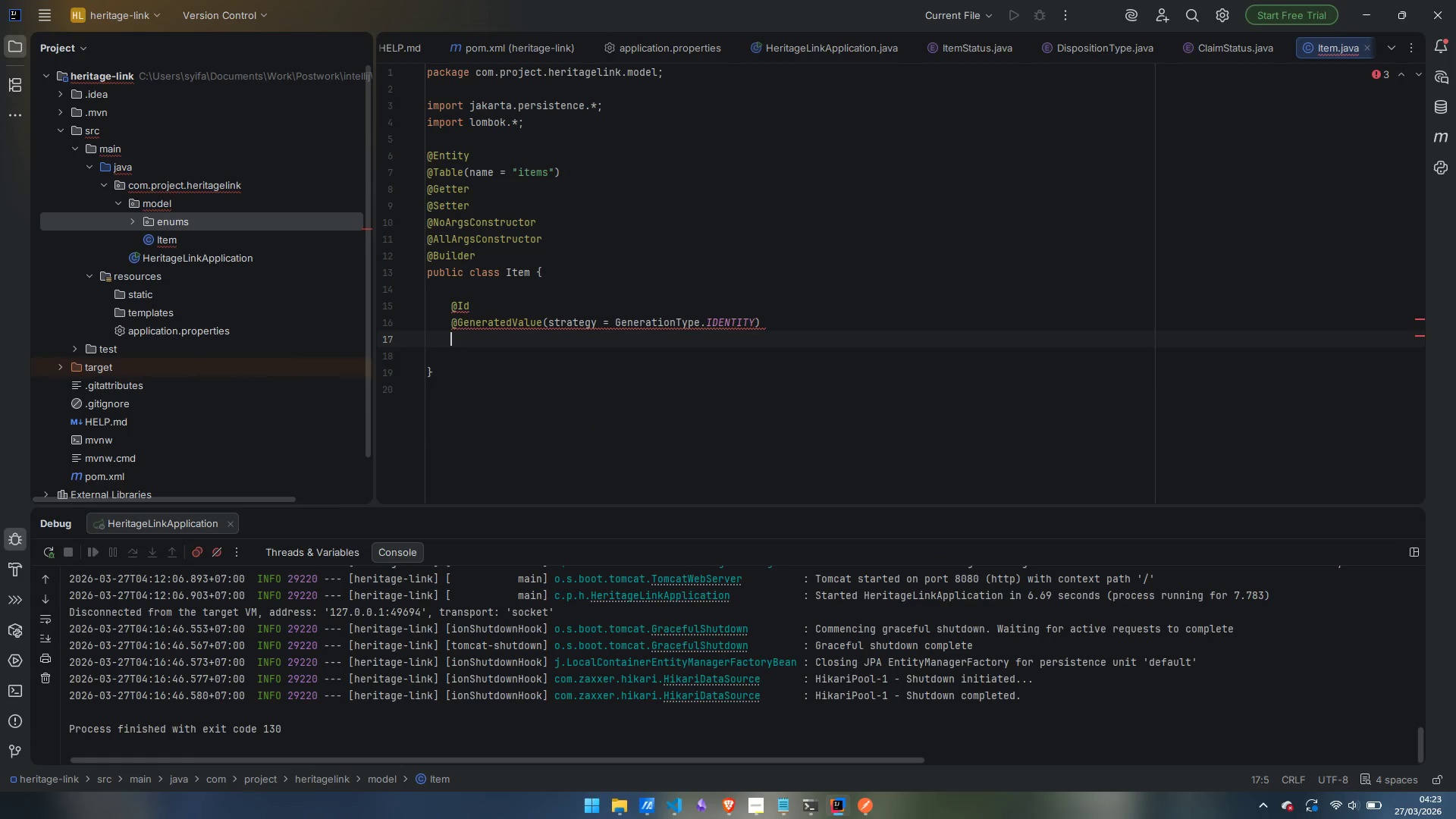 
type(private Long id;)
 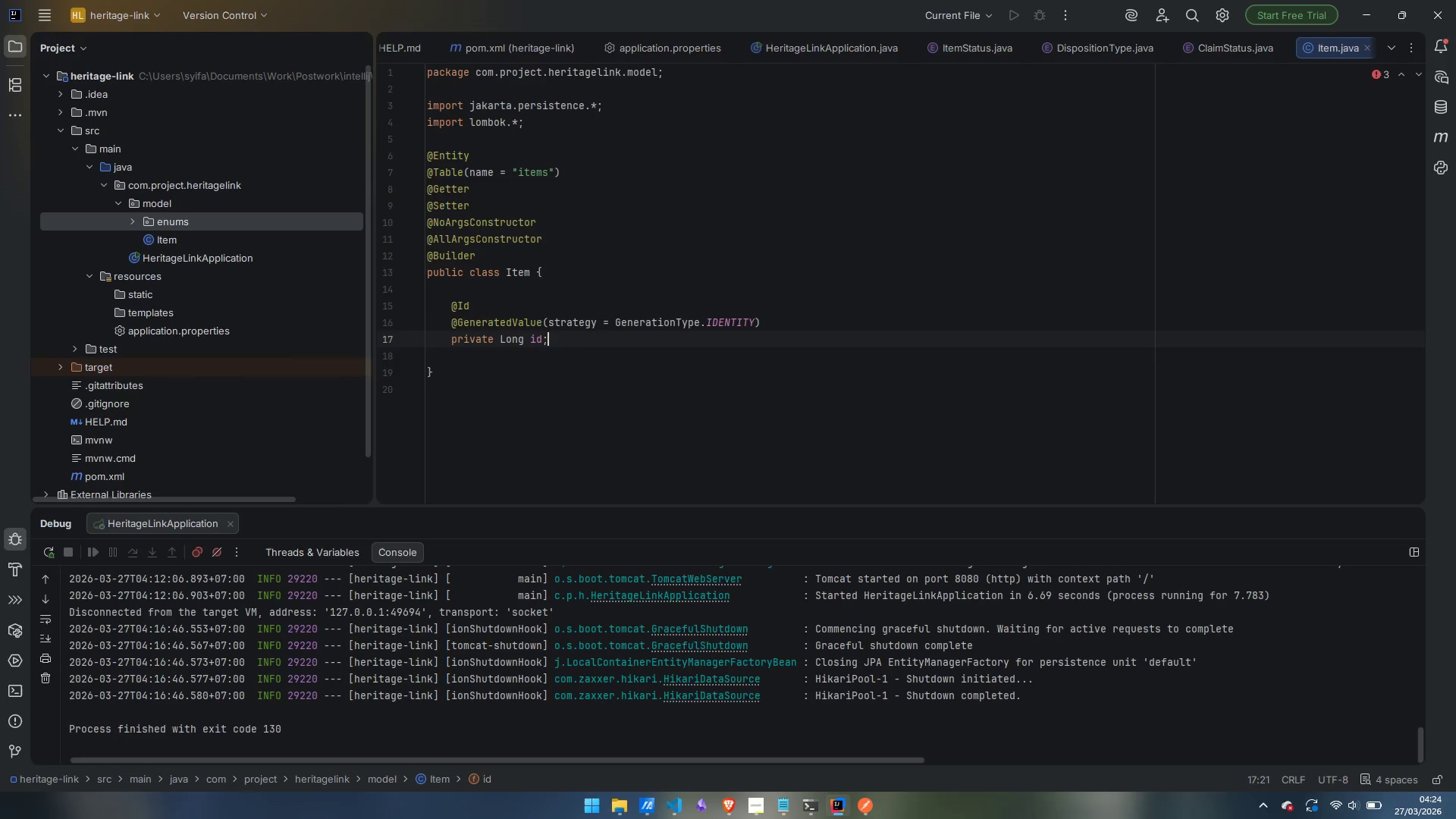 
key(Enter)
 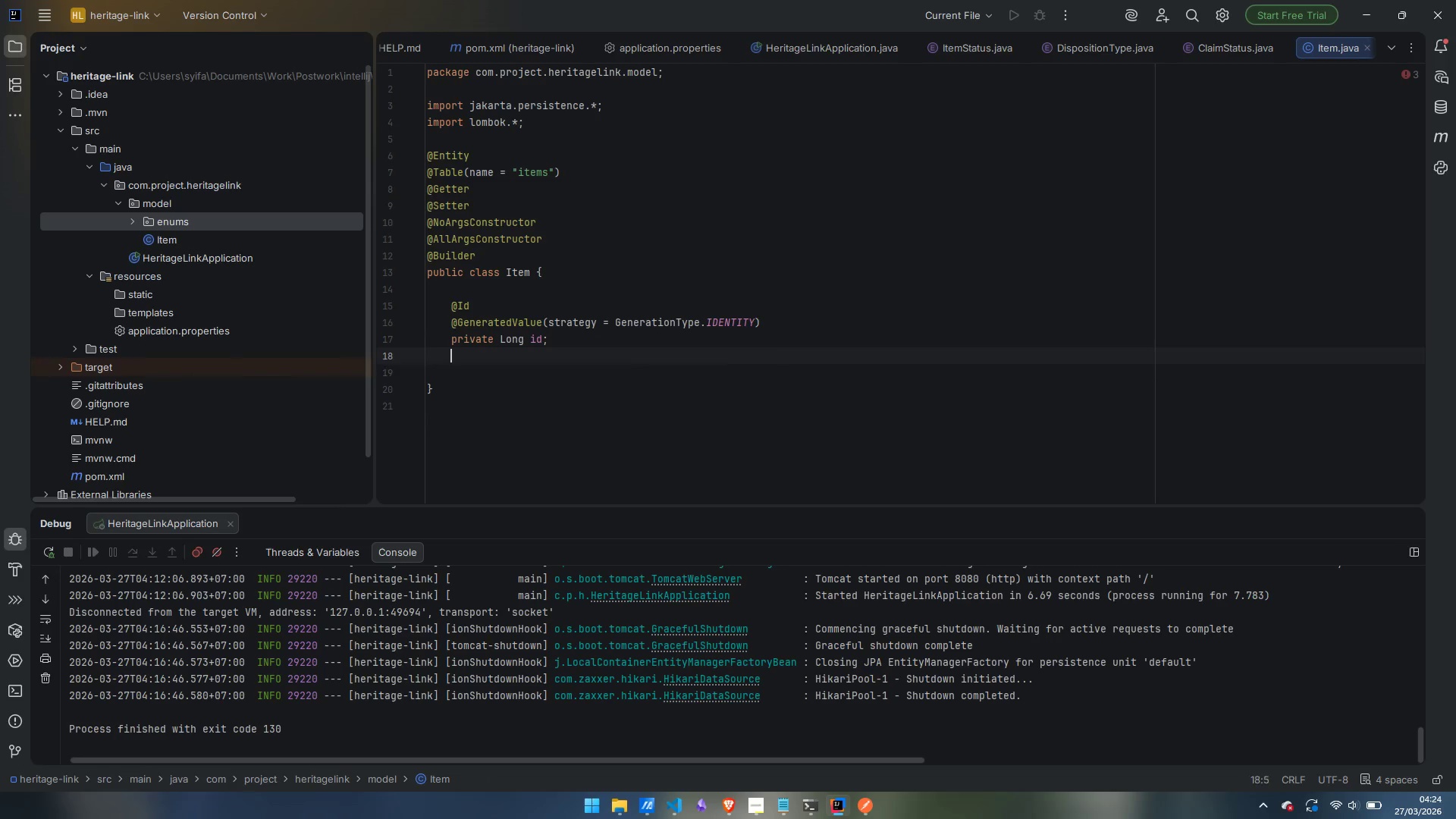 
key(Enter)
 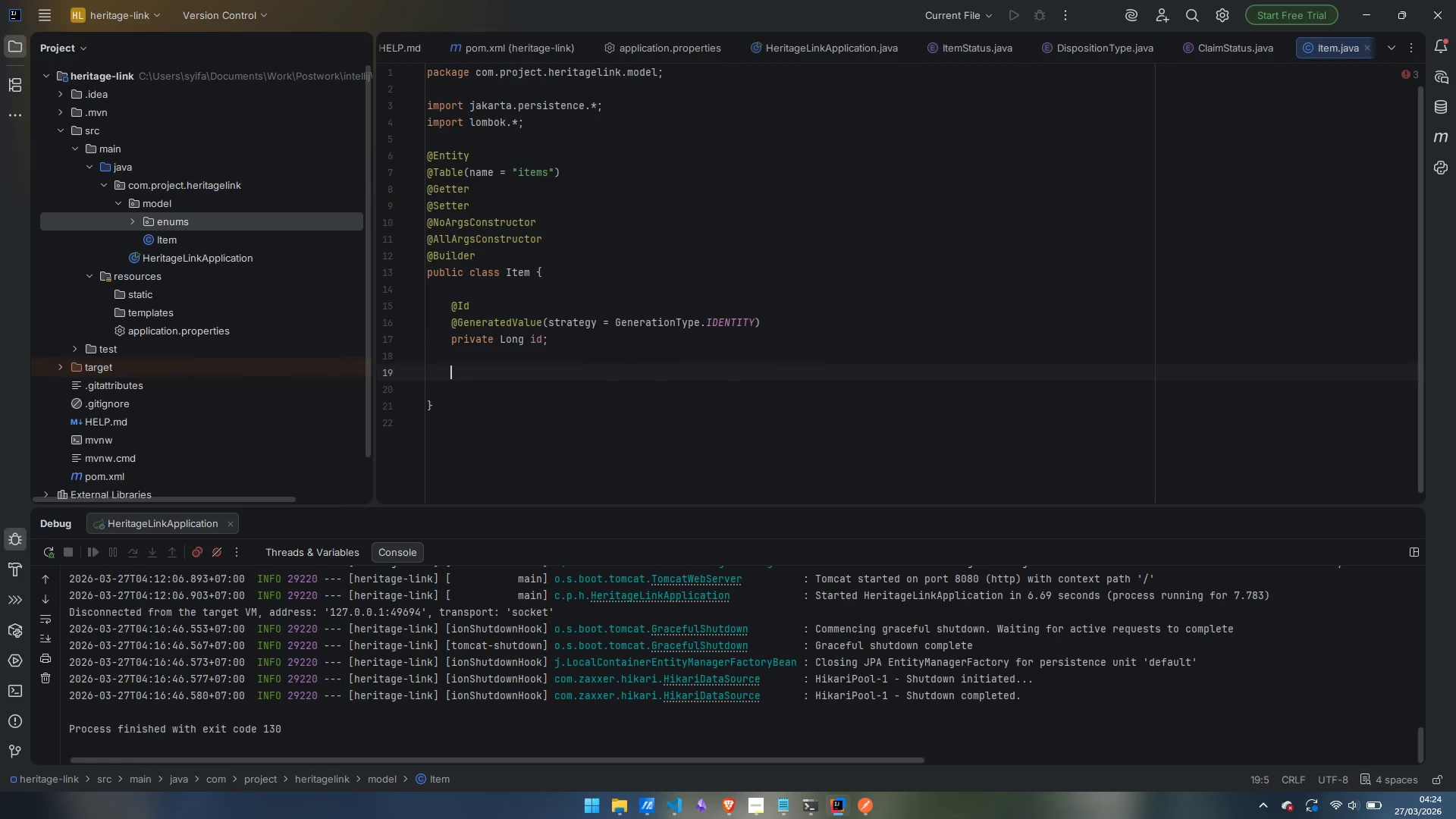 
type(@NotBlank)
 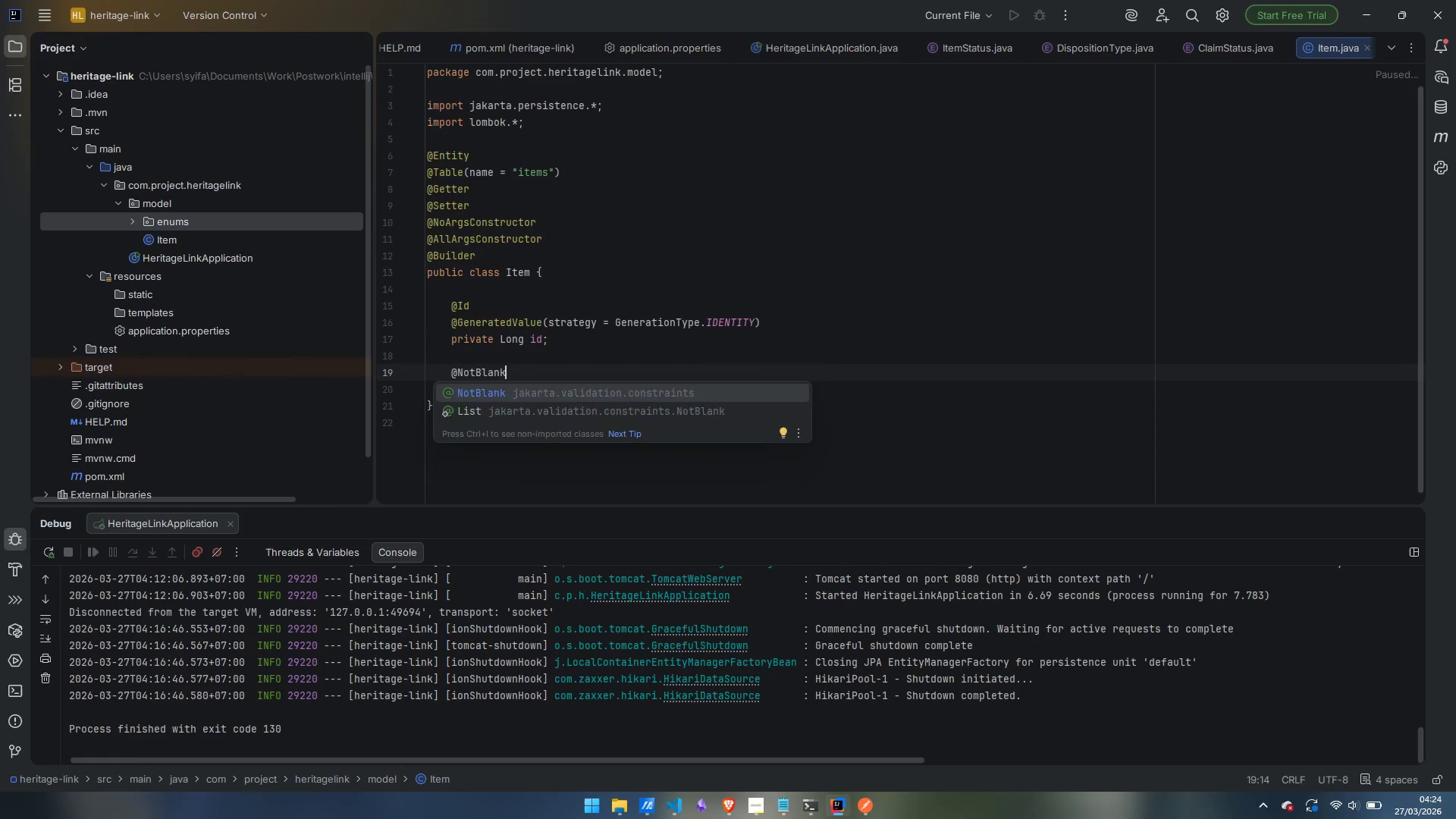 
key(Enter)
 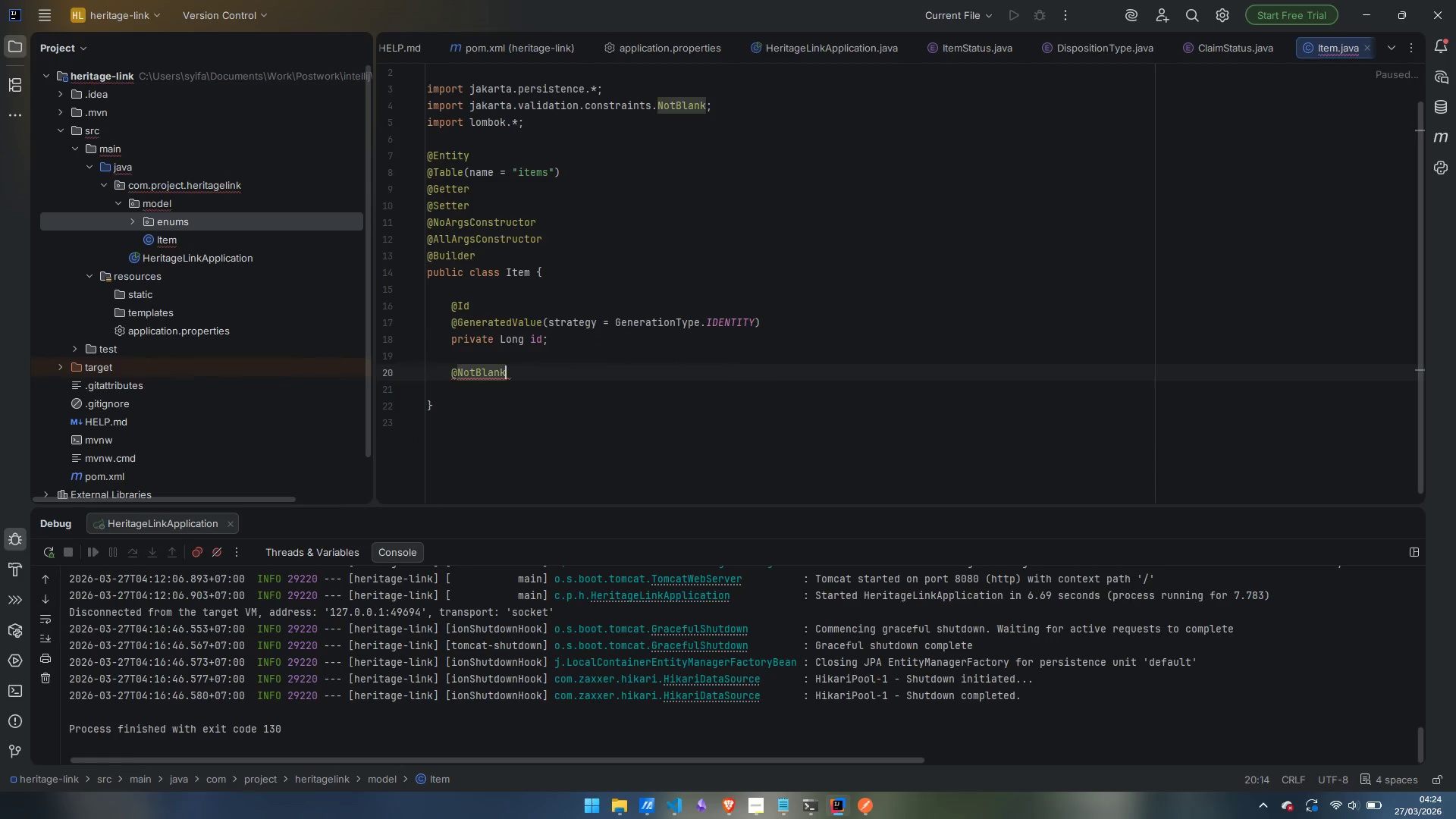 
key(Enter)
 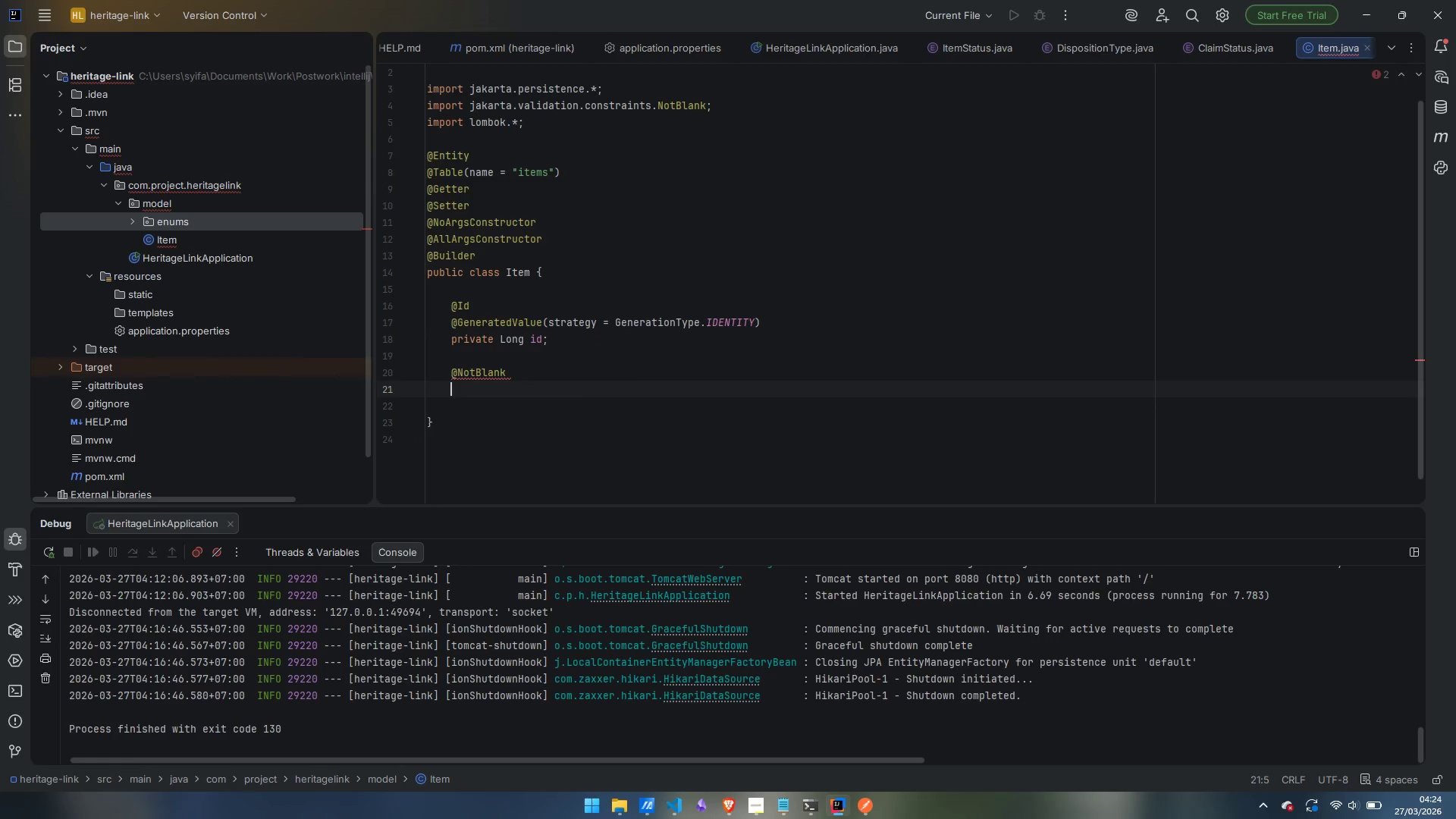 
type(@Column)
 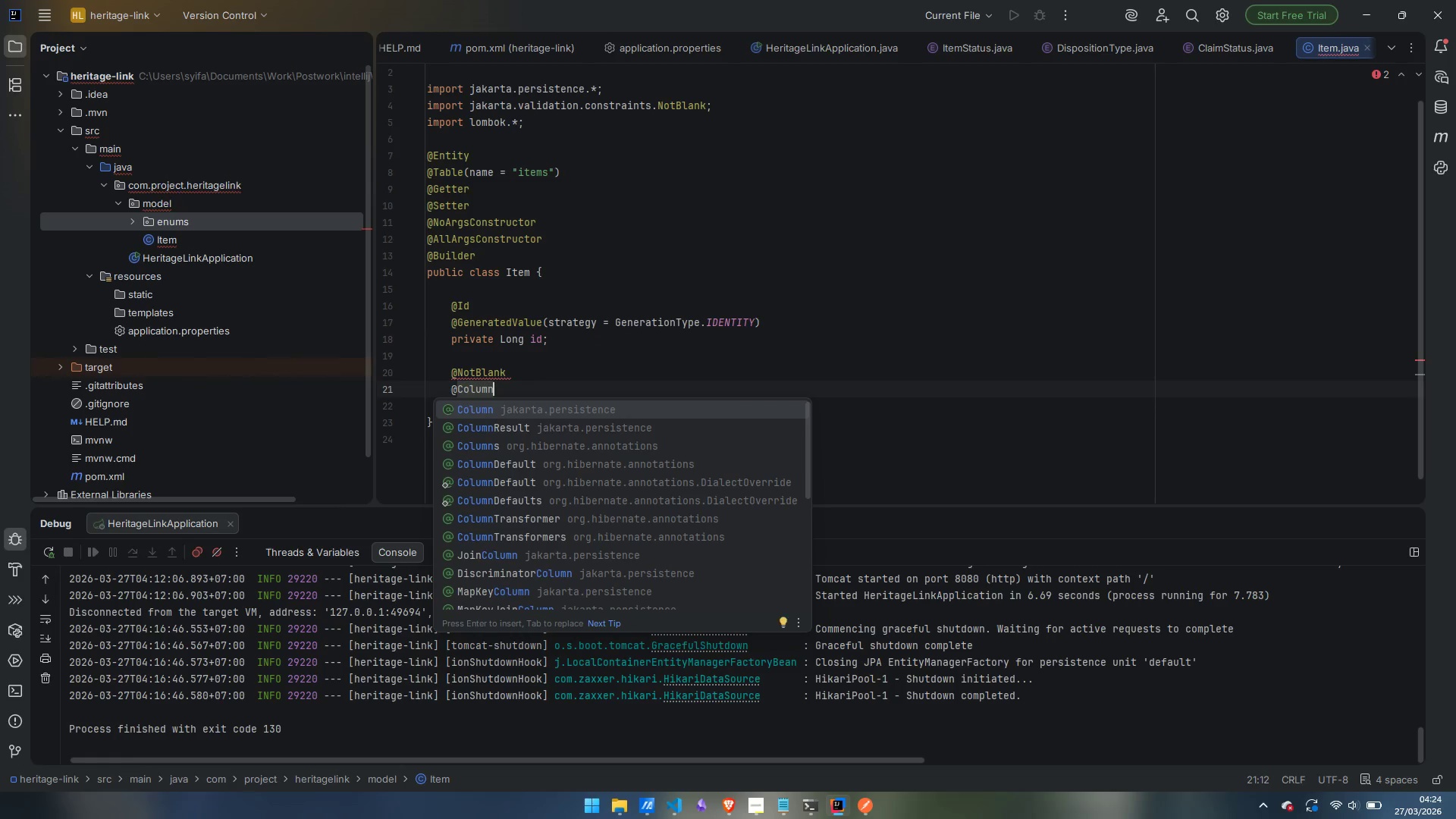 
key(Enter)
 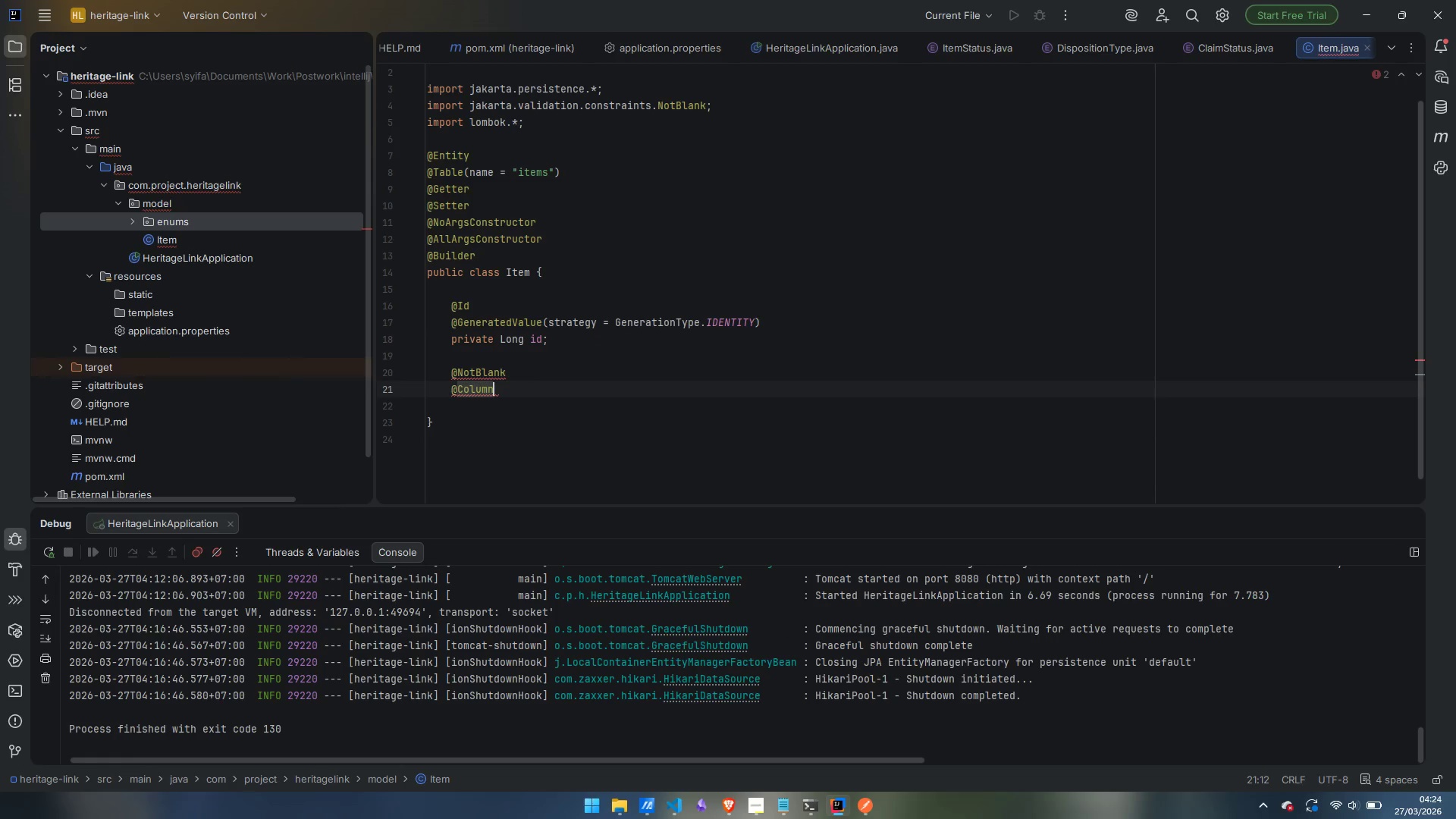 
type((nullable = false)
 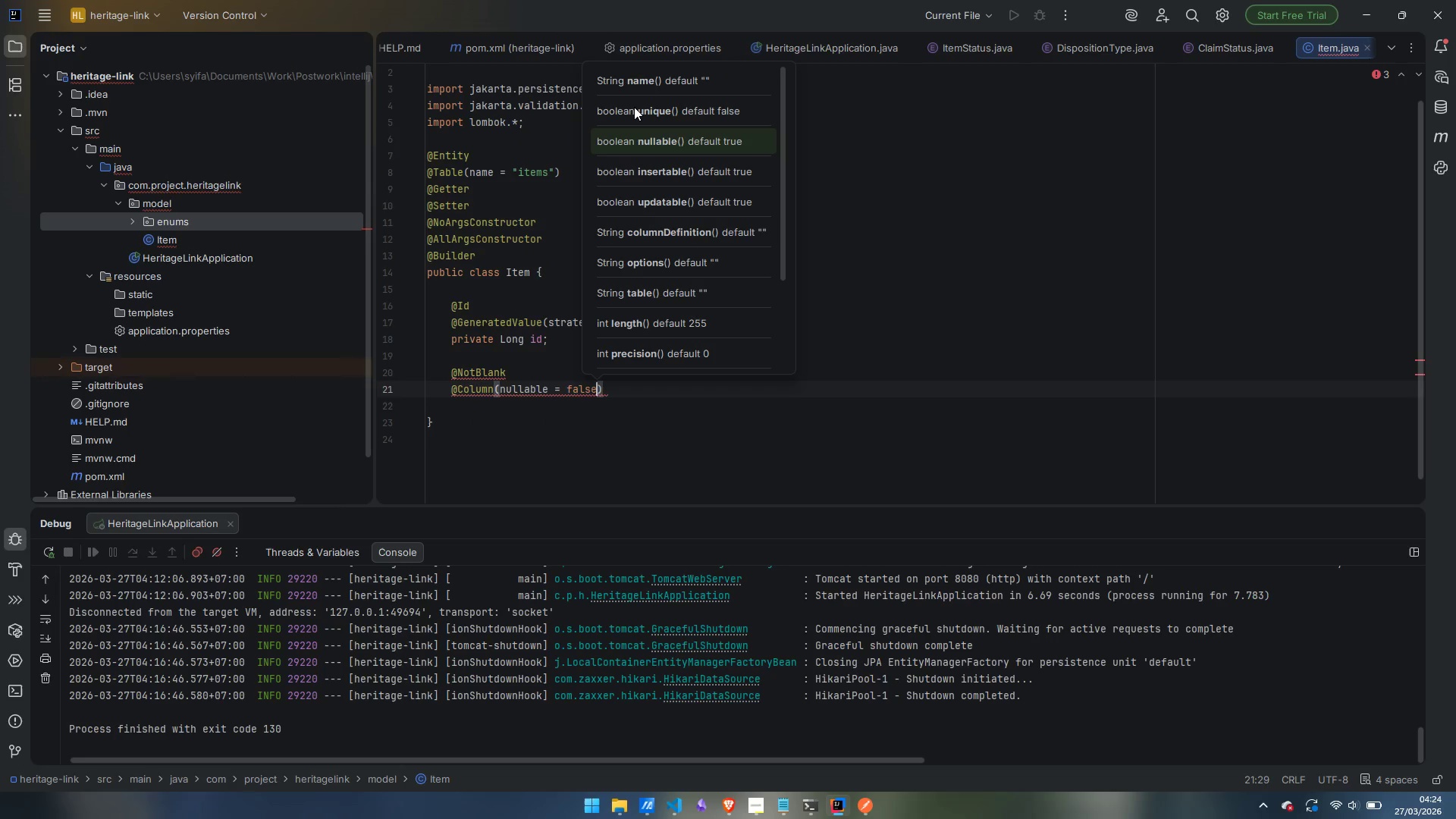 
key(ArrowRight)
 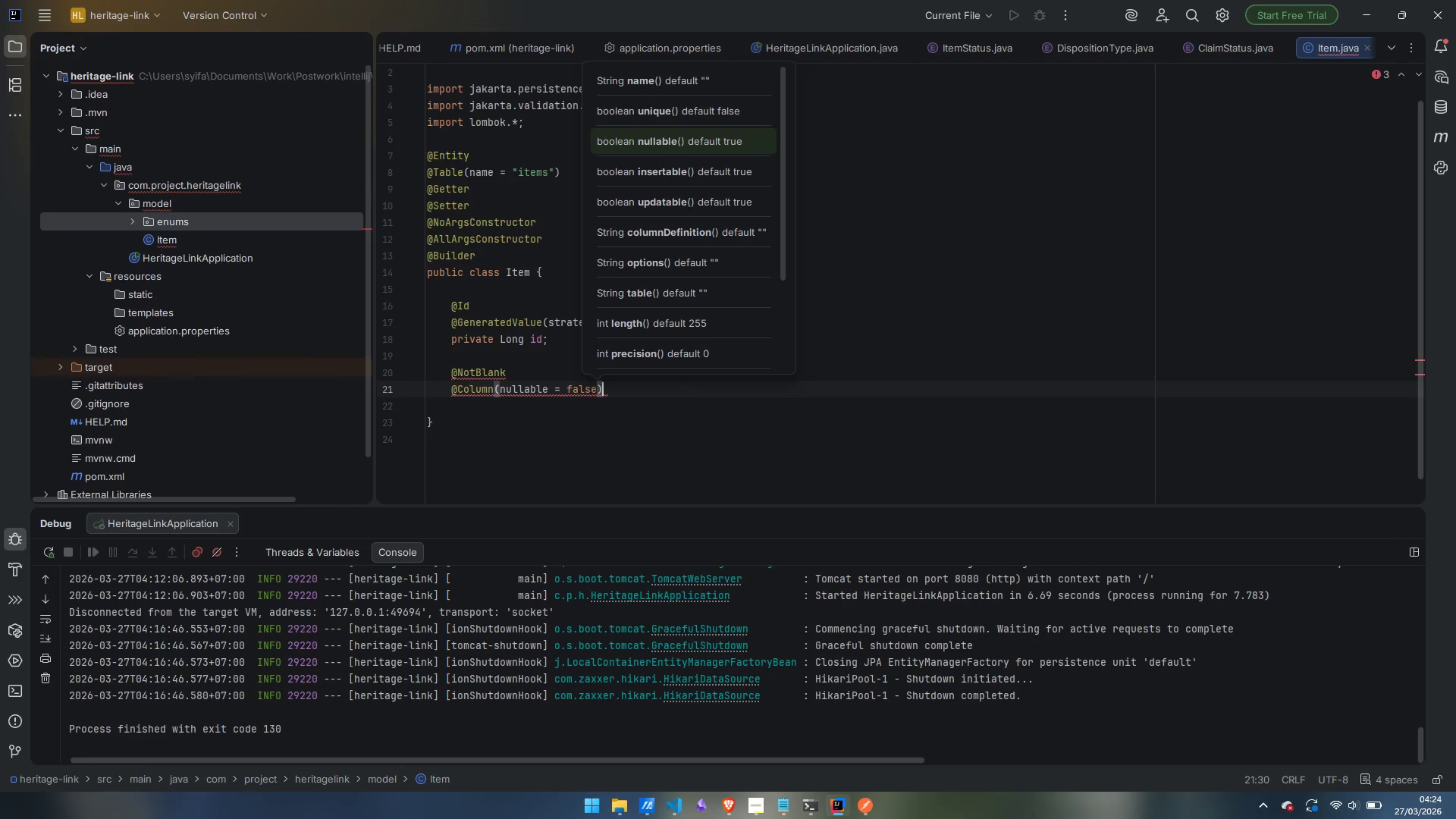 
key(Enter)
 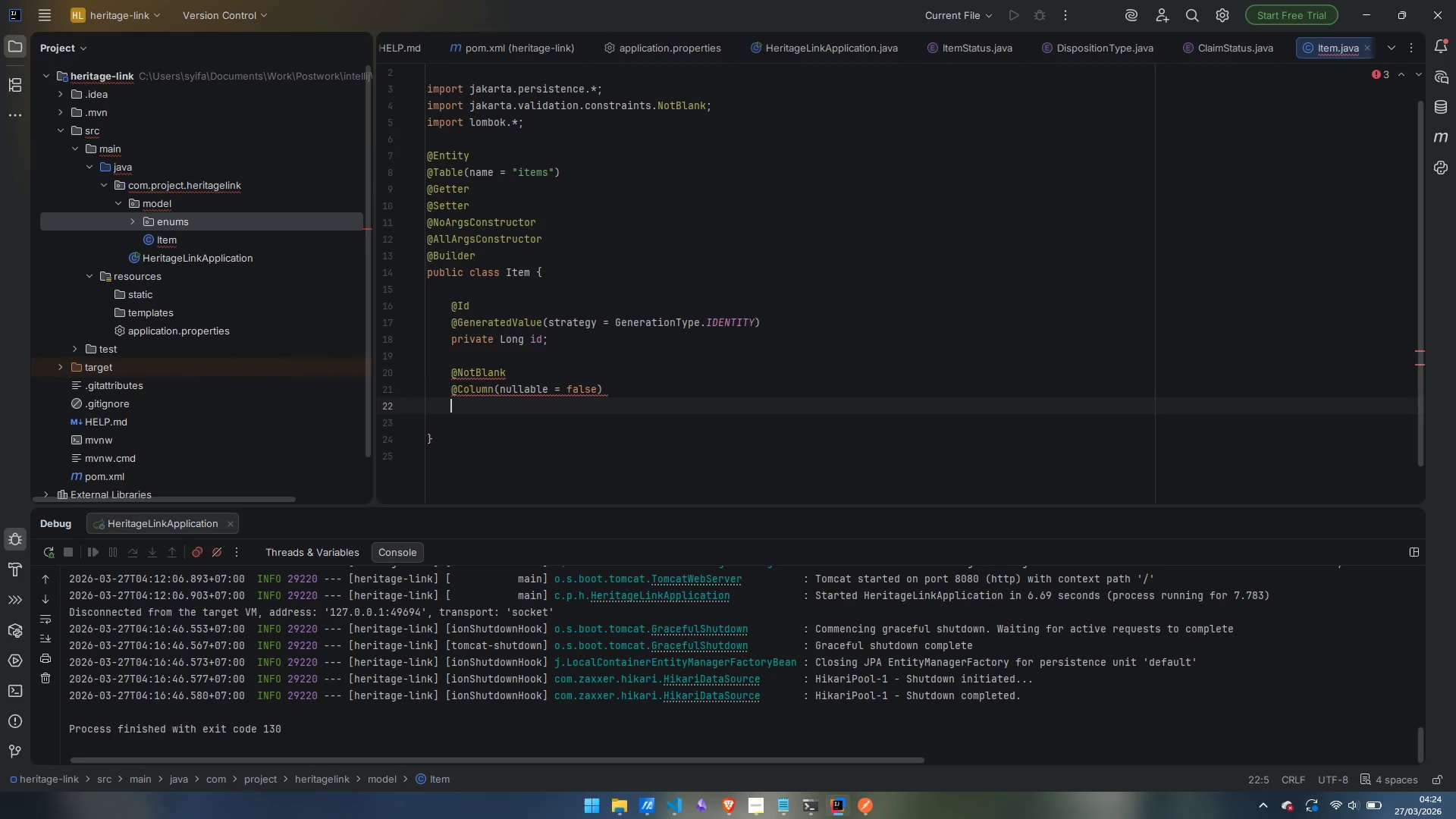 
hold_key(key=ShiftLeft, duration=0.78)
 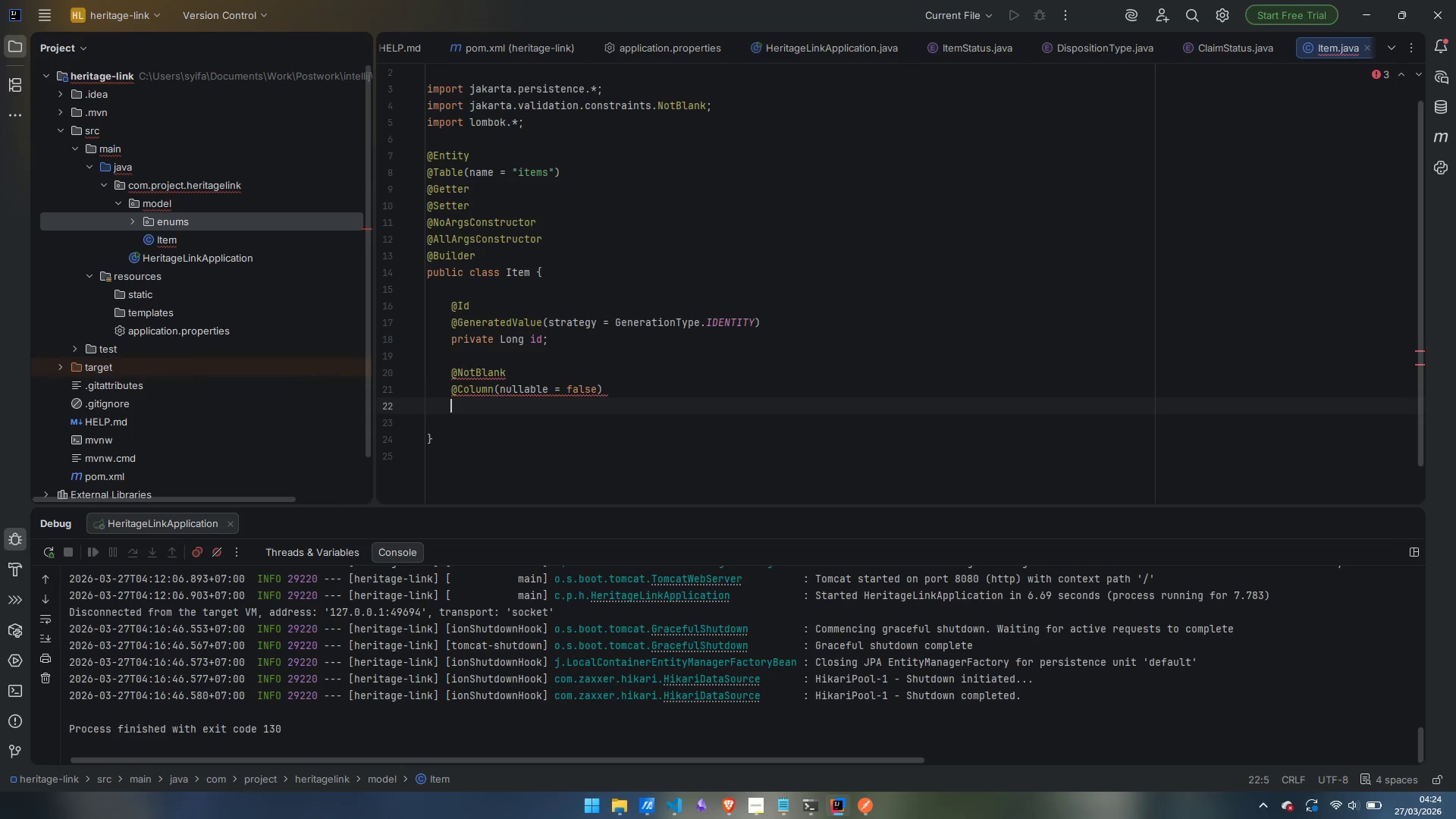 
type(private String name;)
 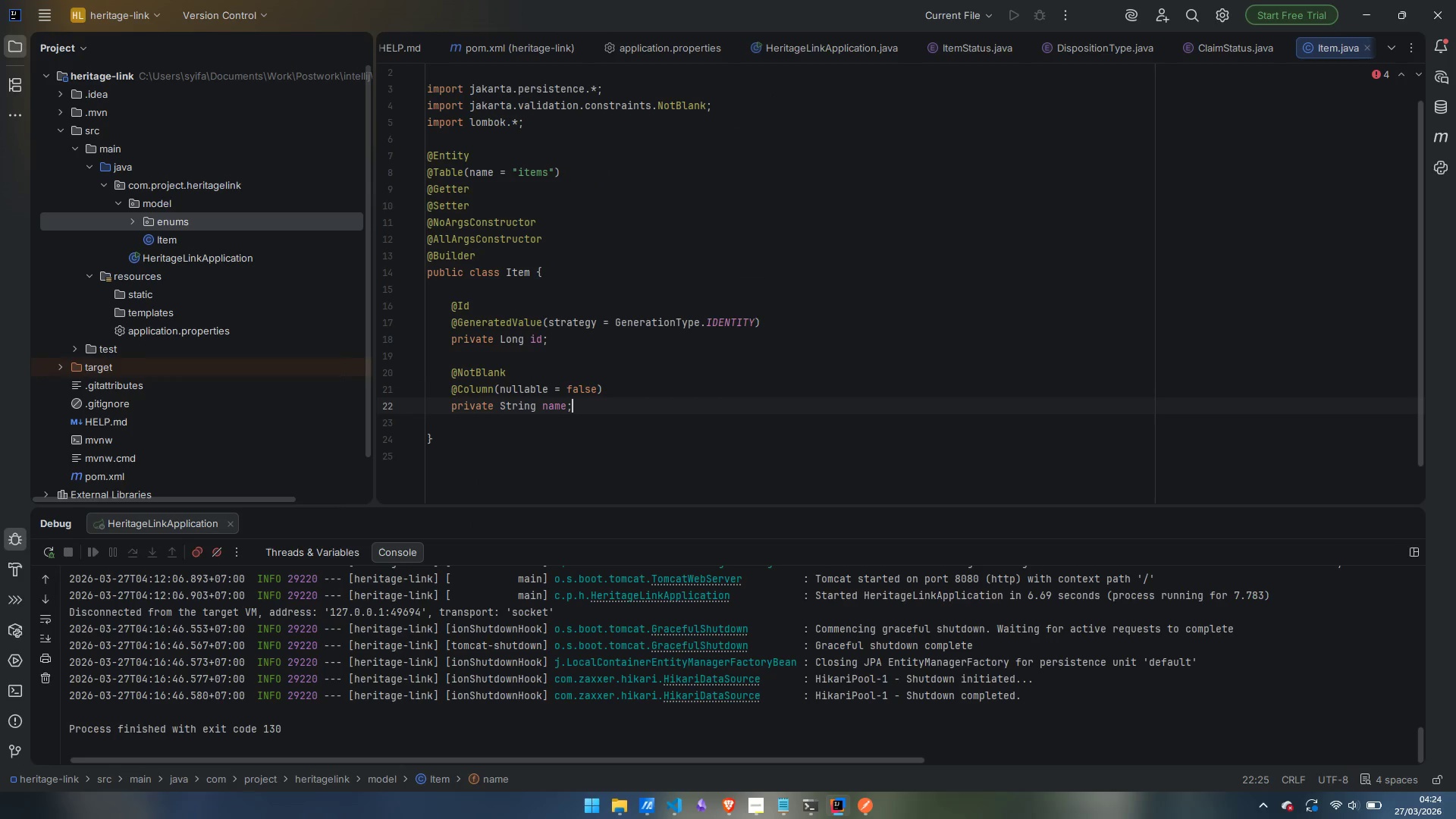 
key(Enter)
 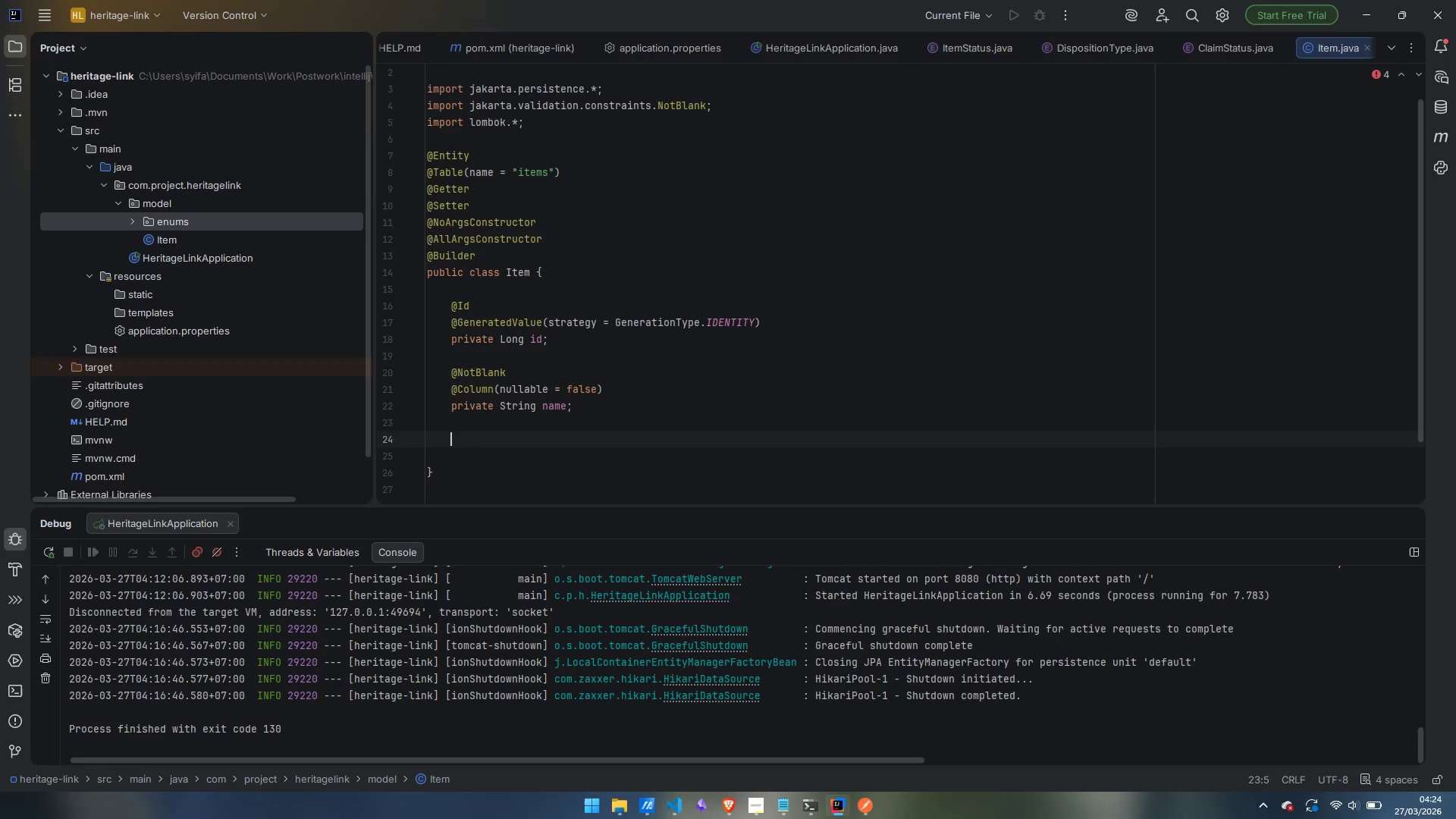 
key(Enter)
 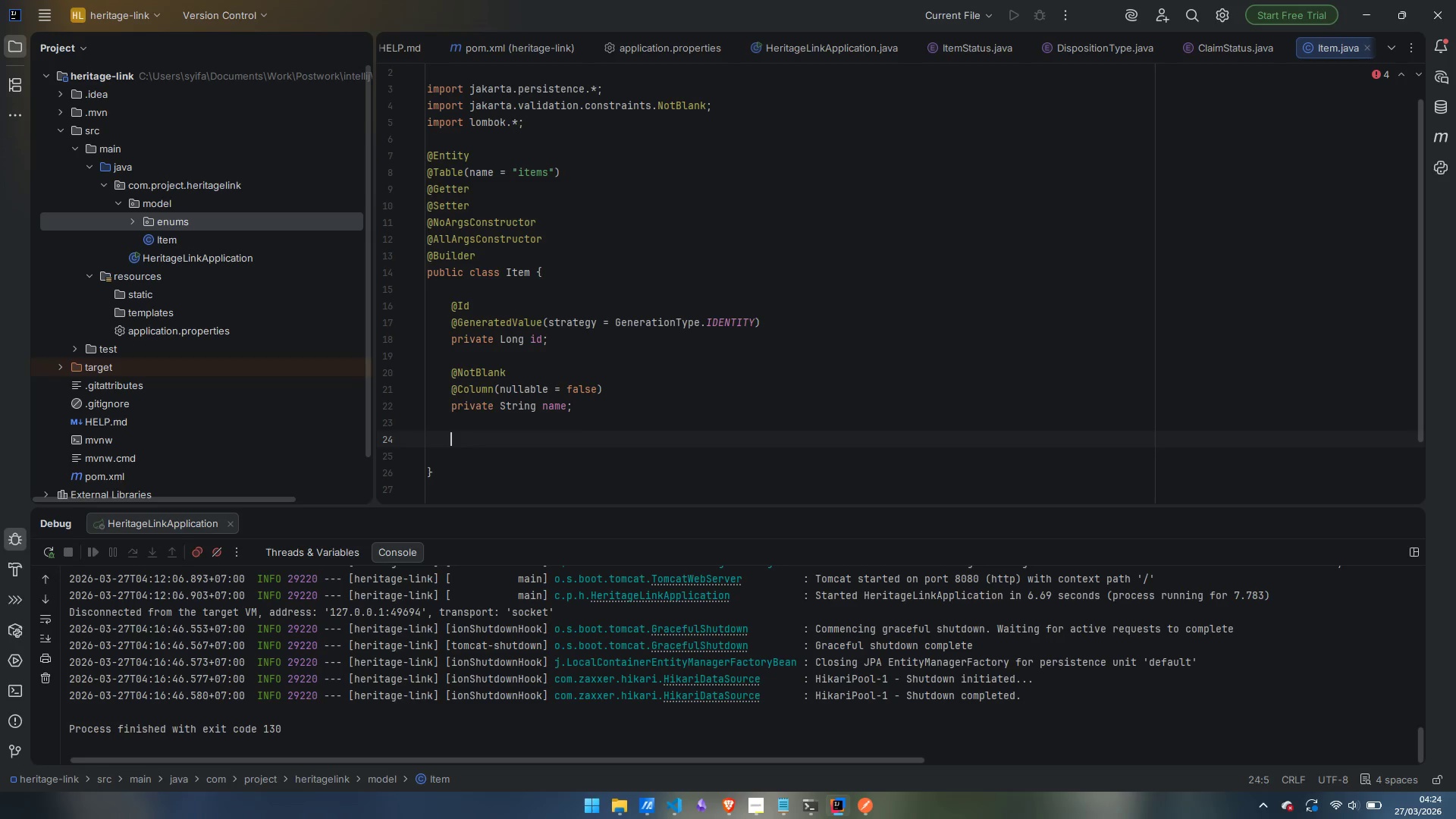 
type(@Column()
 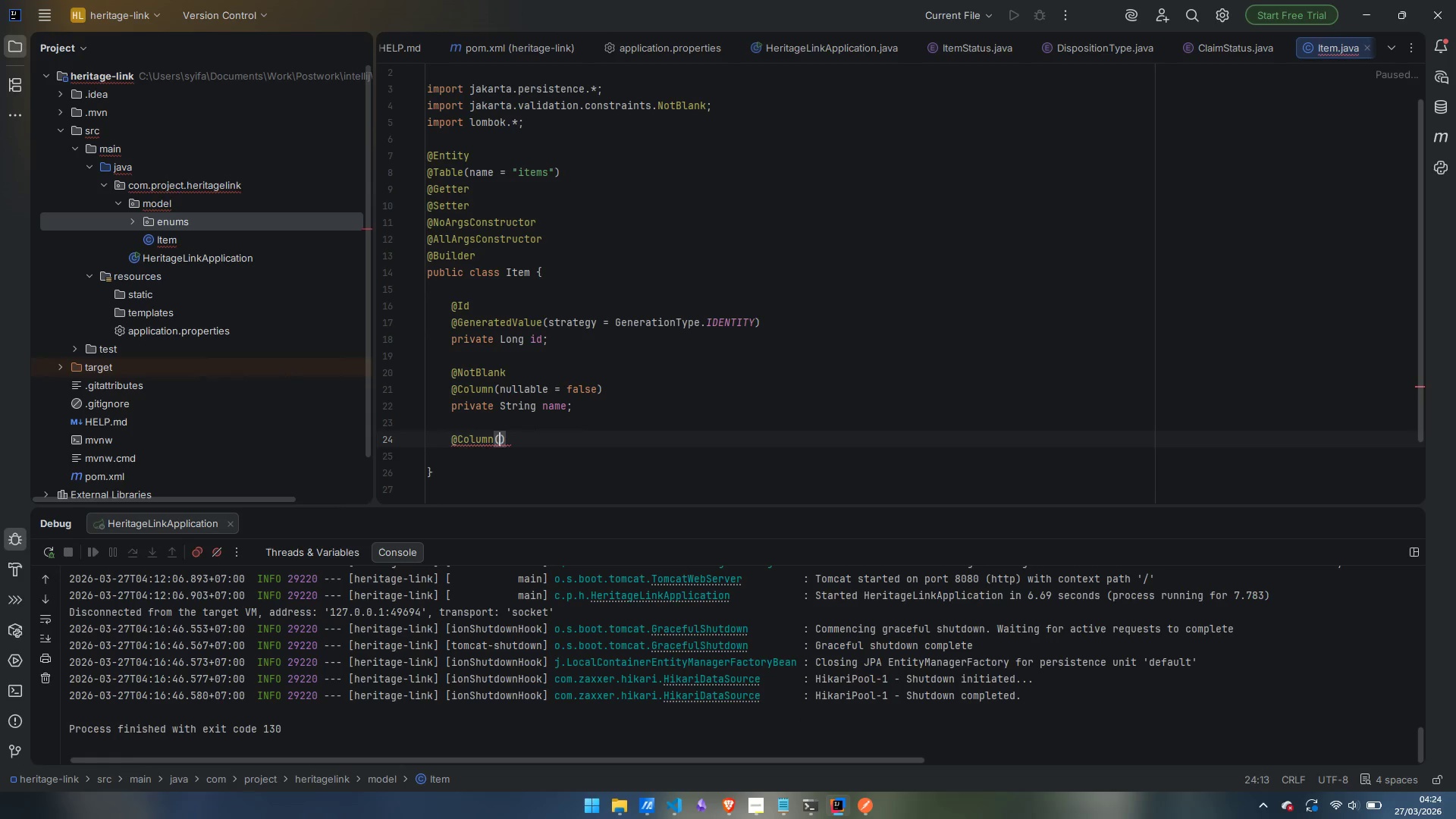 
type(columnDefinition = "TEXT)
 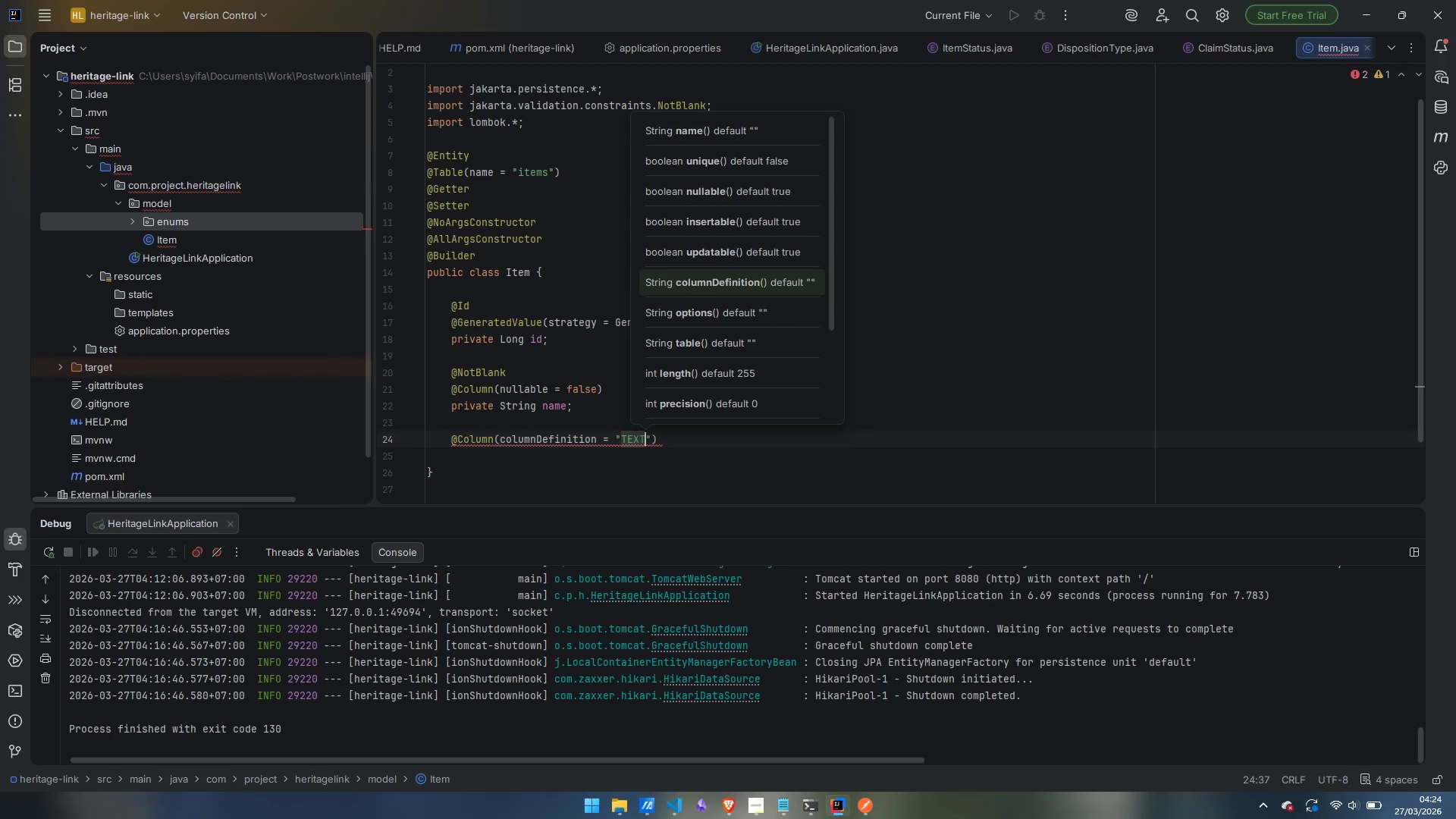 
 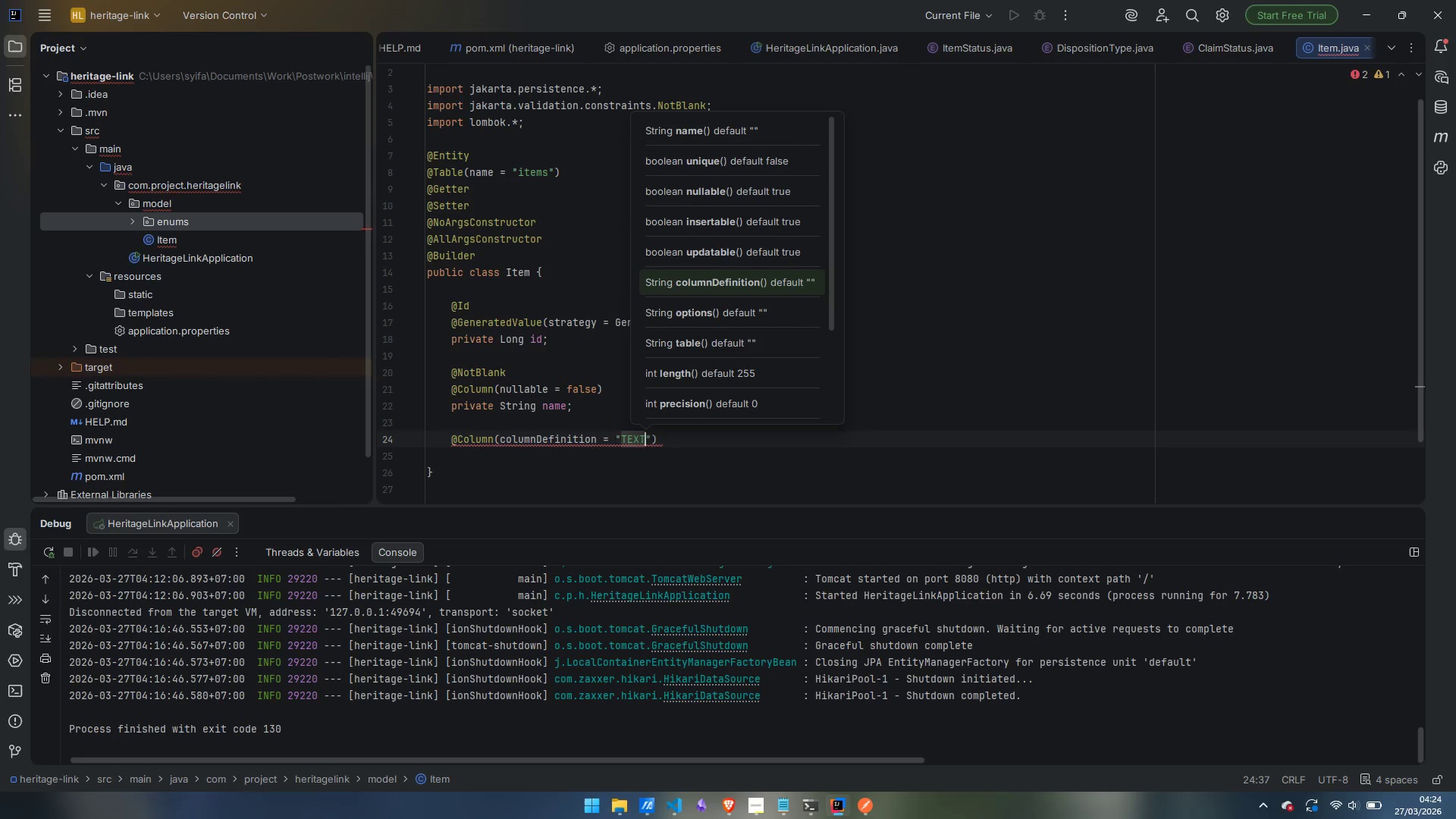 
key(ArrowRight)
 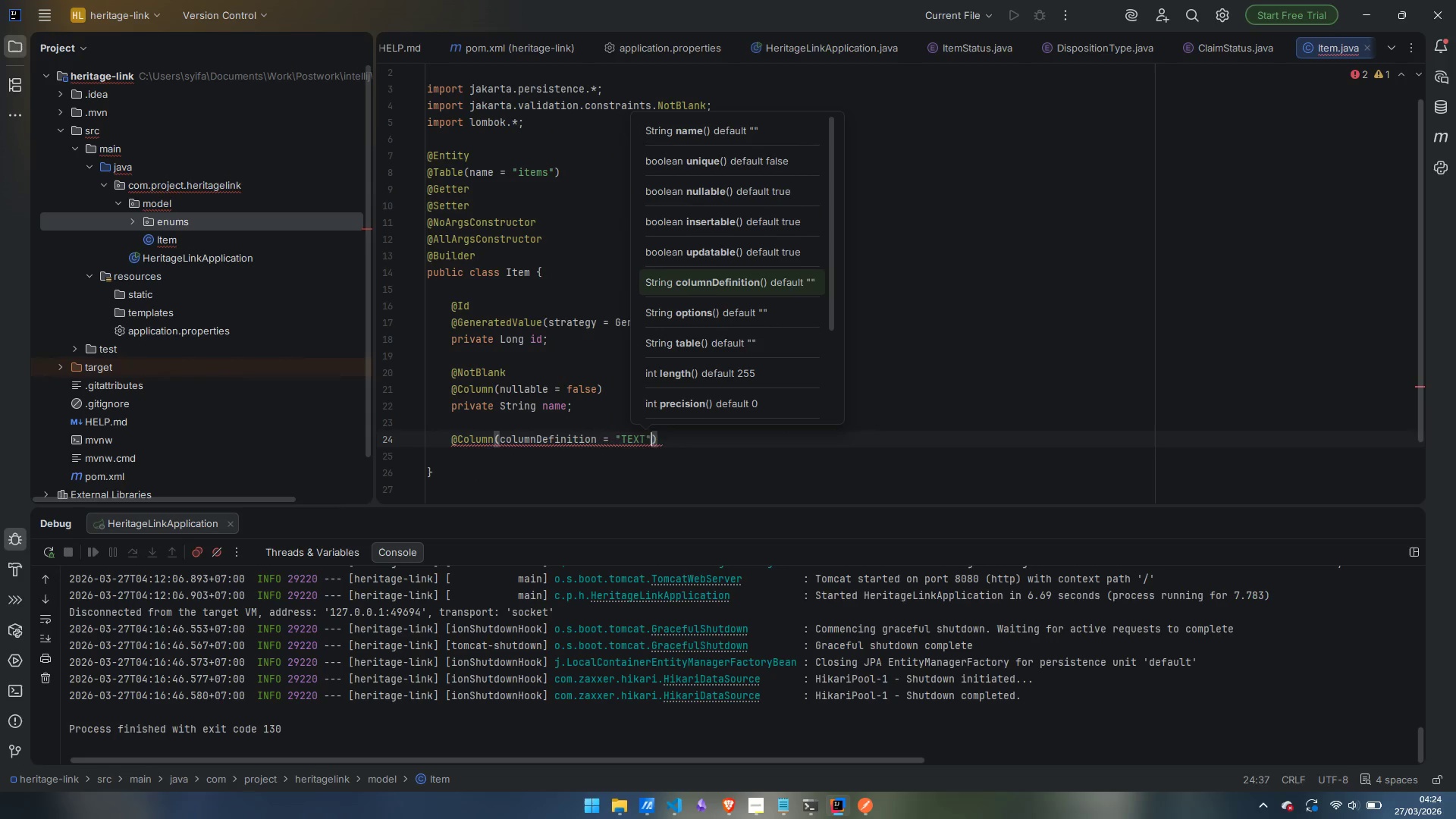 
key(ArrowRight)
 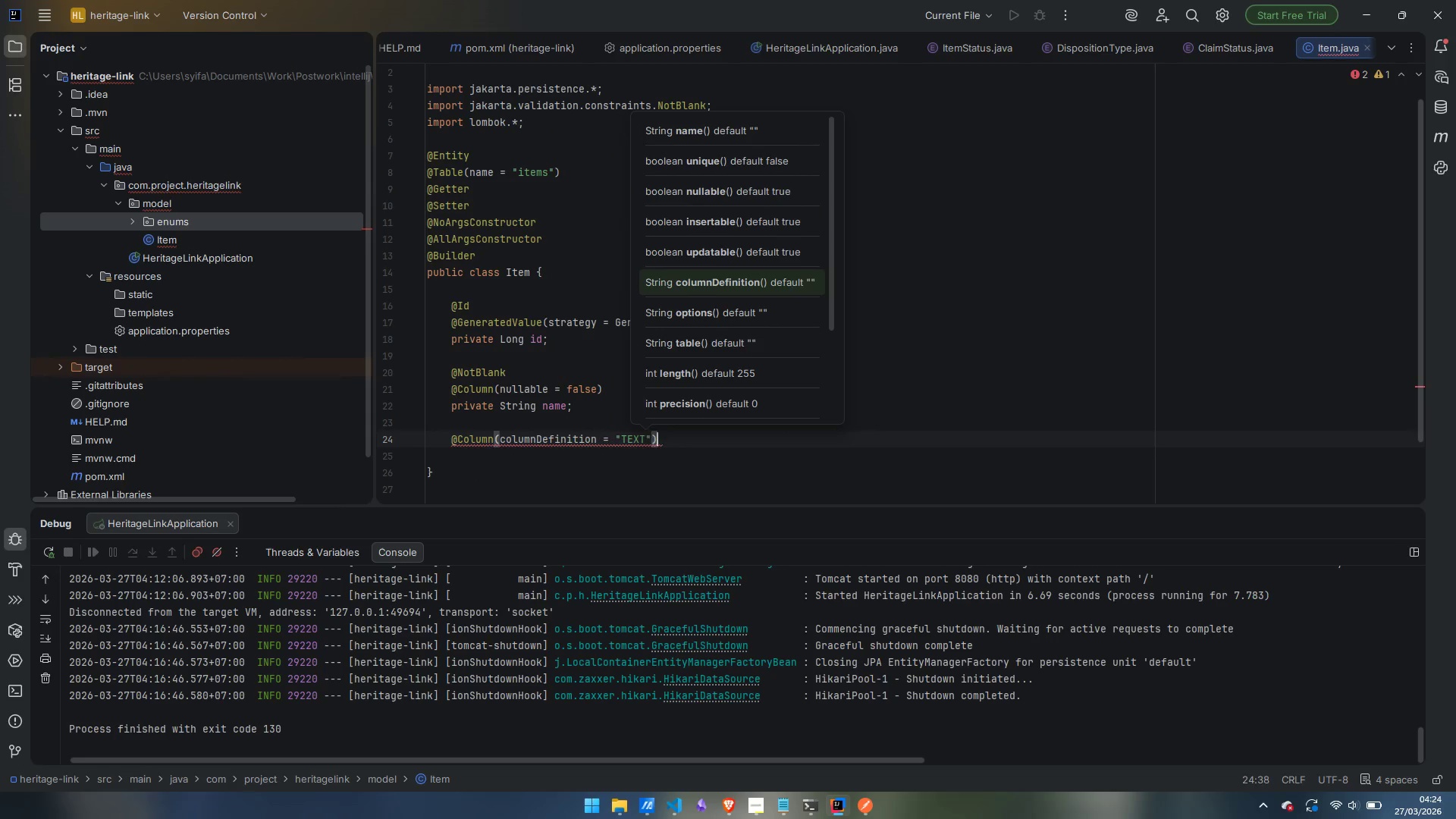 
key(Enter)
 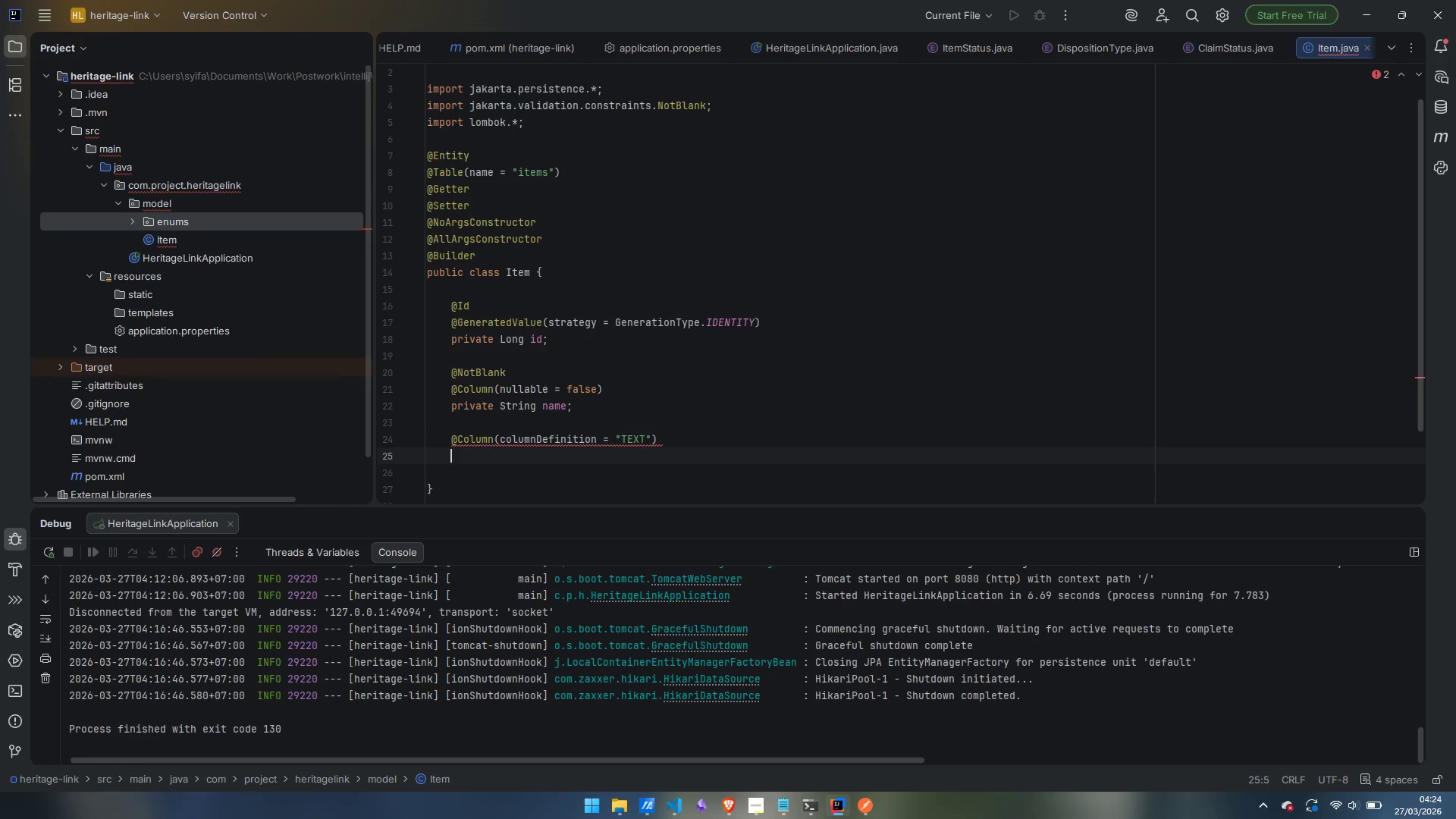 
type(private String descriup)
key(Backspace)
key(Backspace)
type(ption;)
 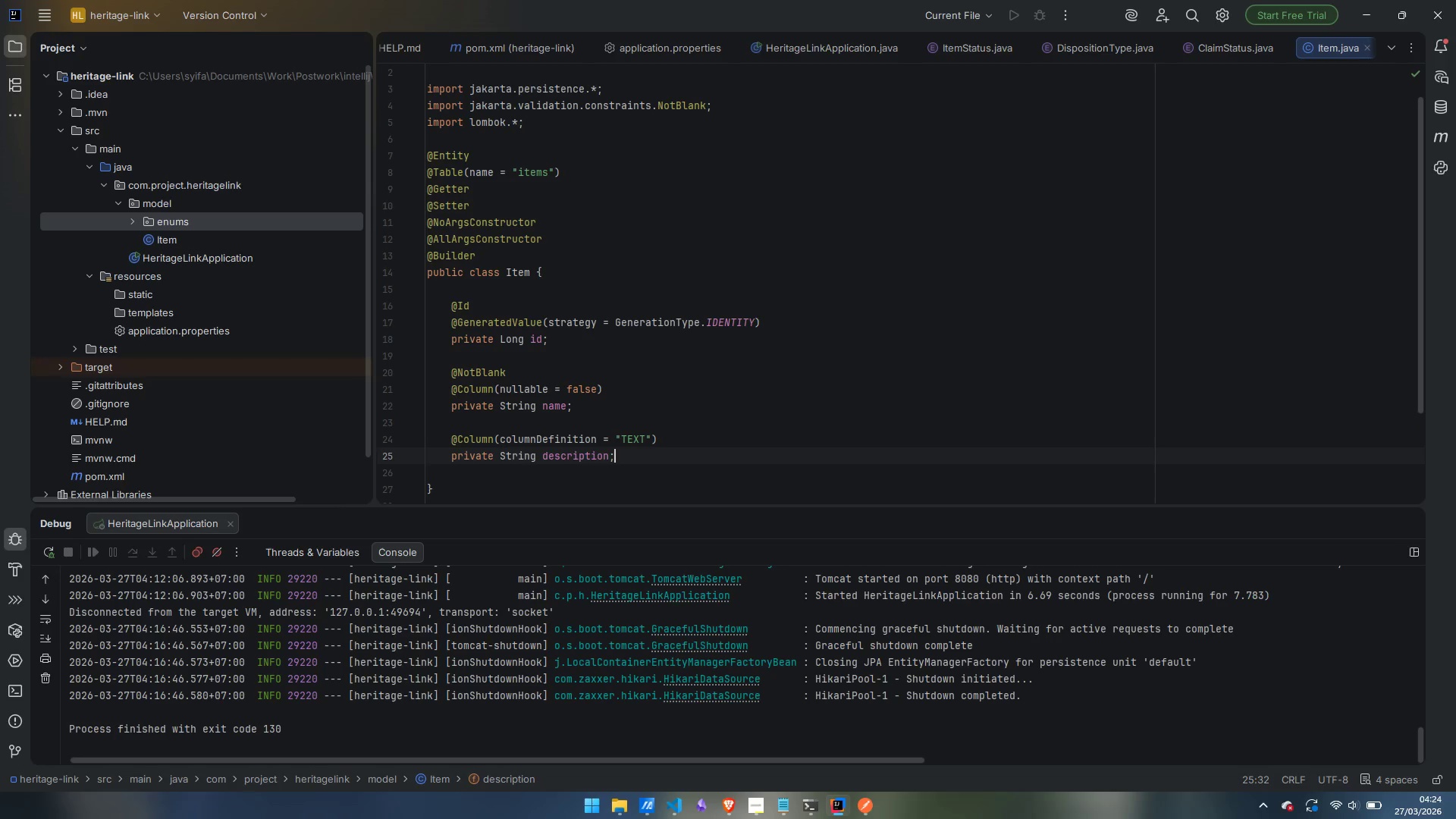 
key(Enter)
 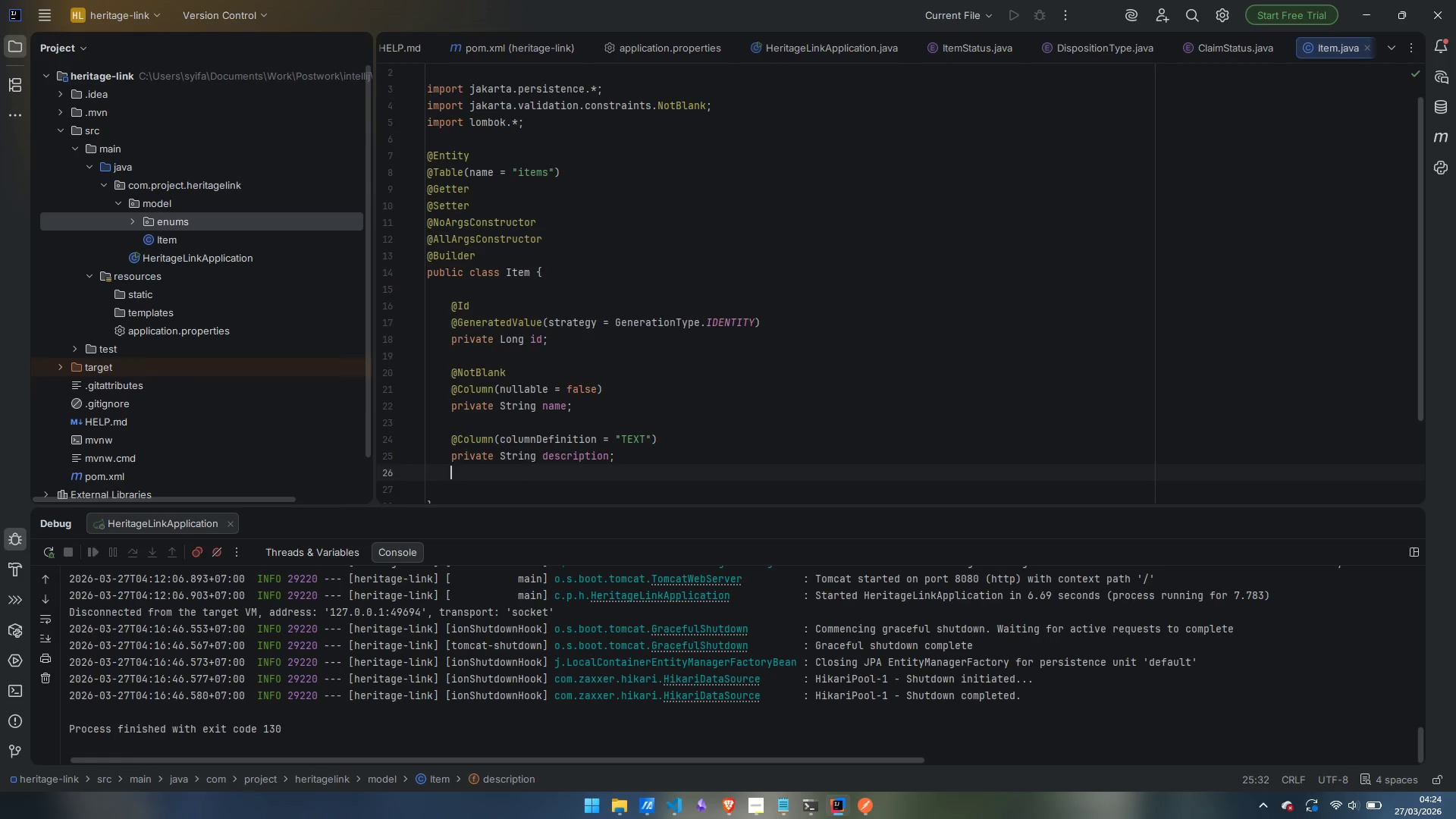 
key(Enter)
 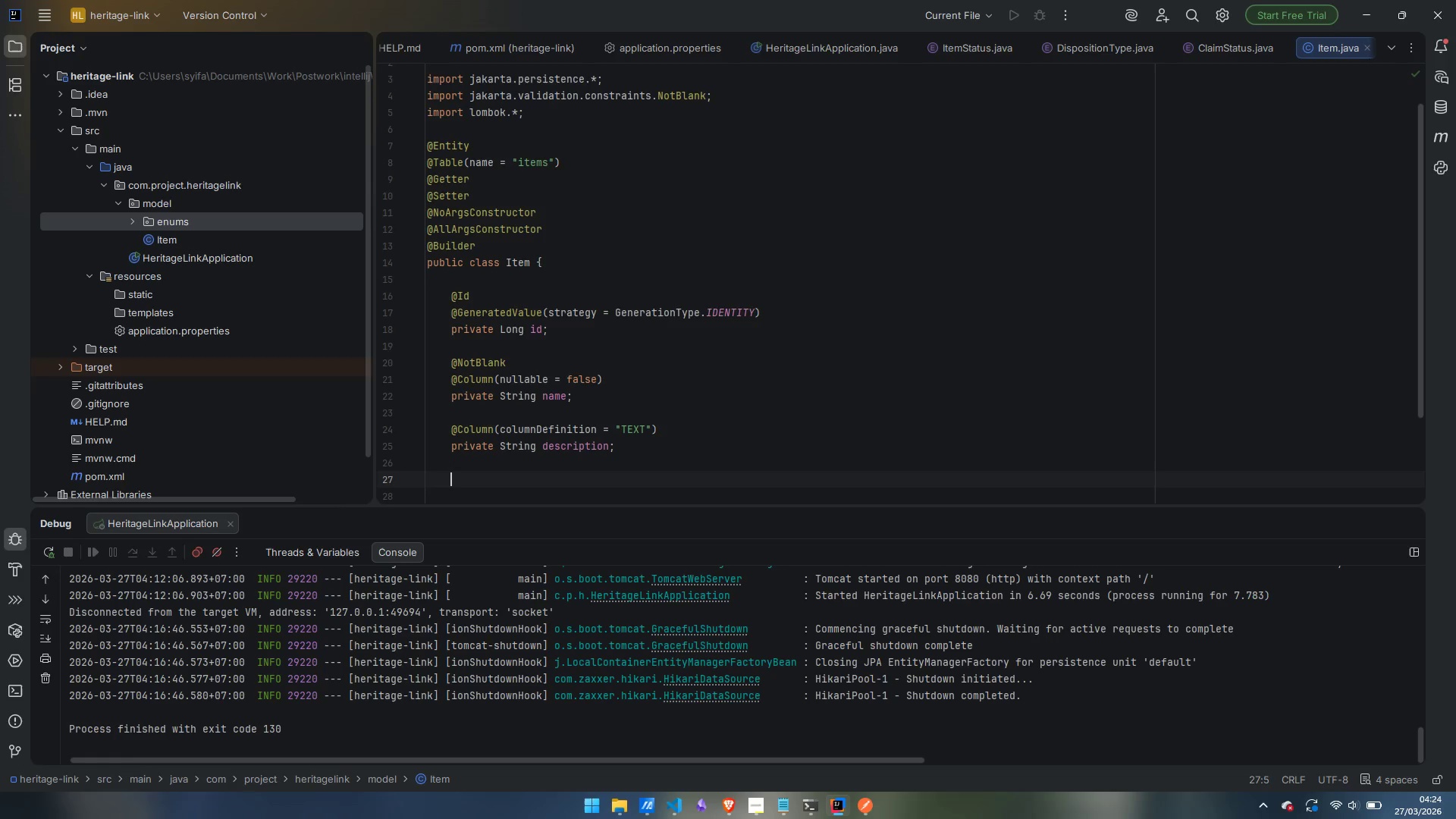 
type(@NotBlank)
 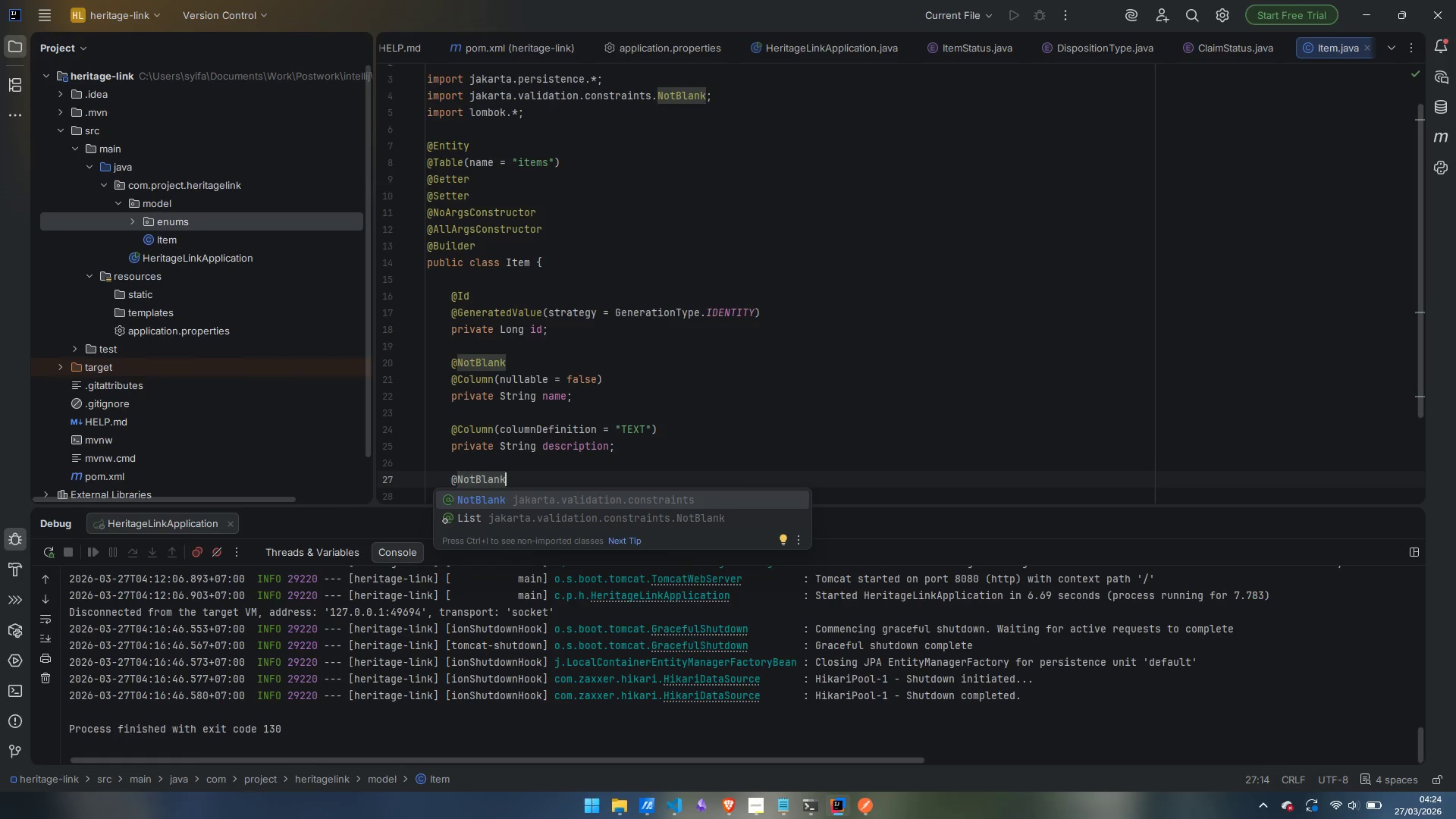 
key(Enter)
 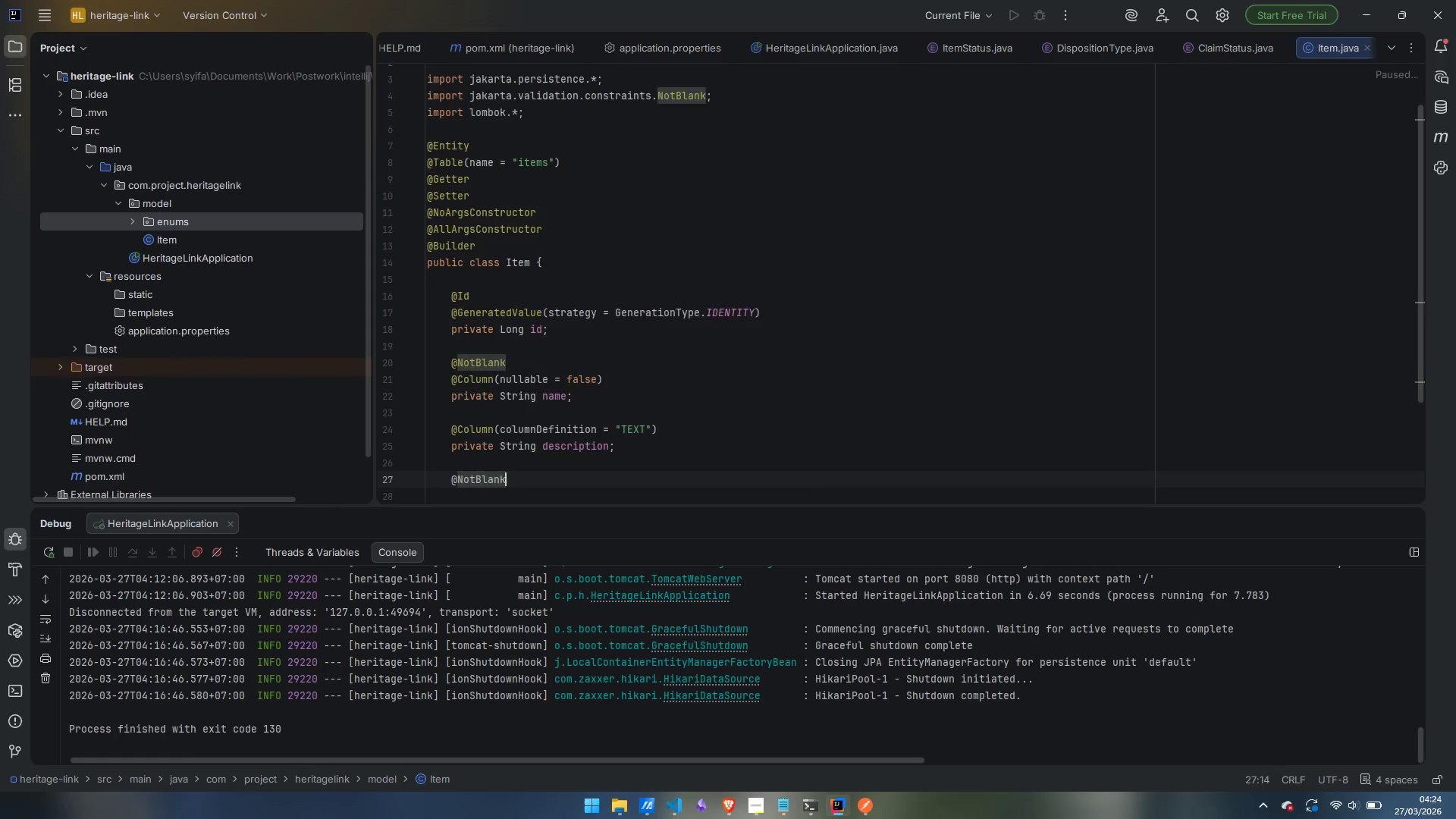 
key(Enter)
 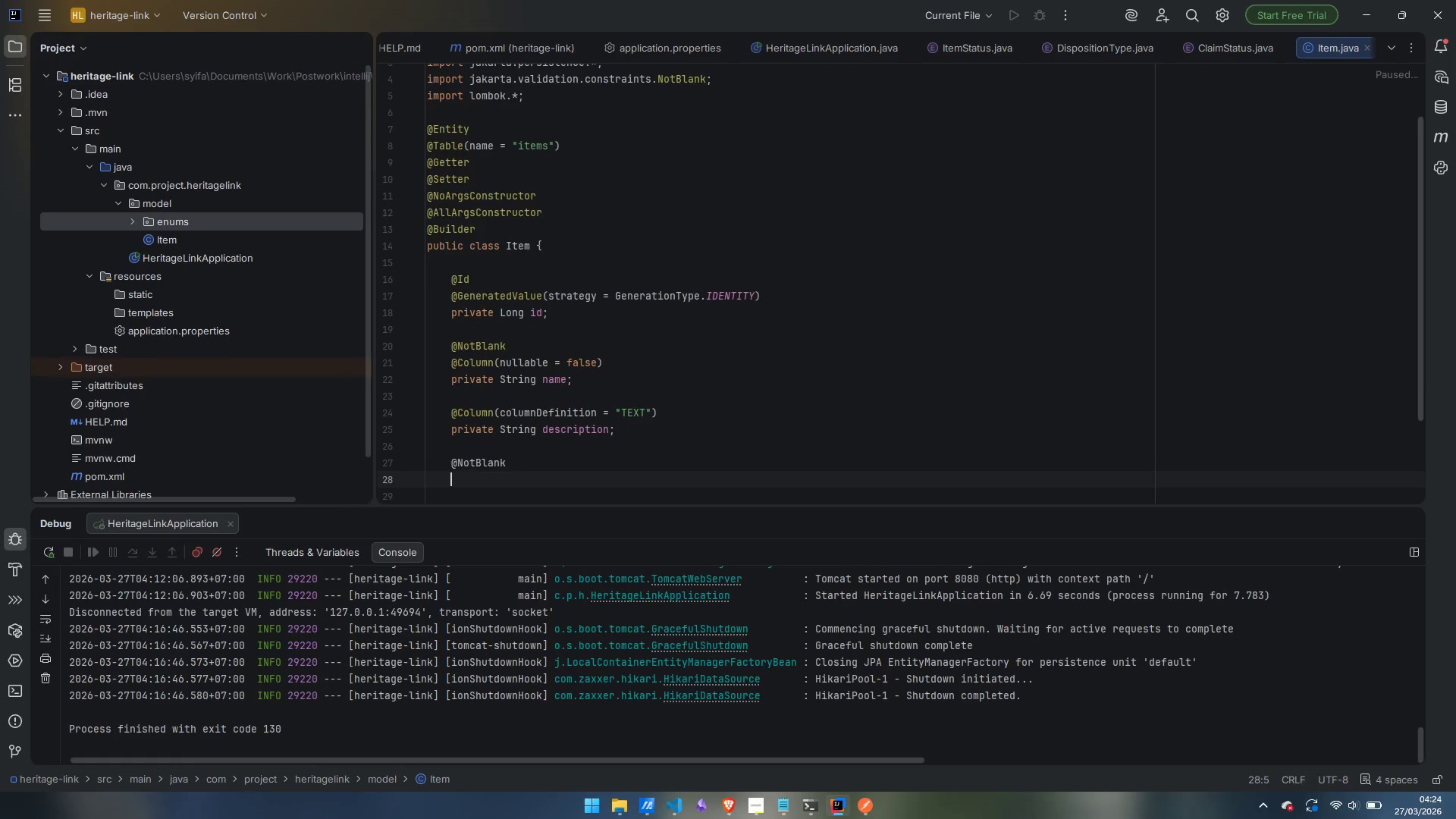 
type(@COlumn)
 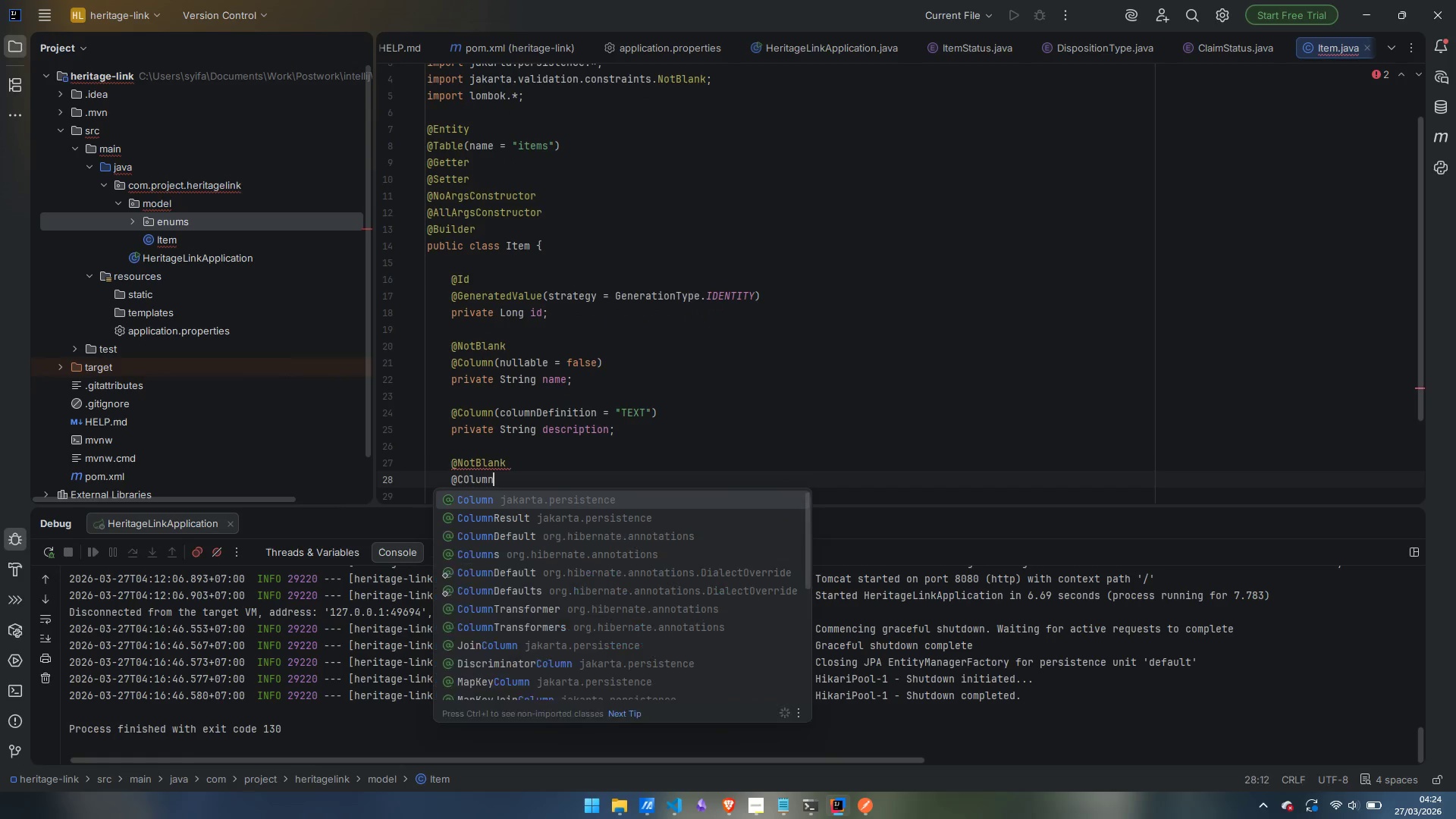 
key(Enter)
 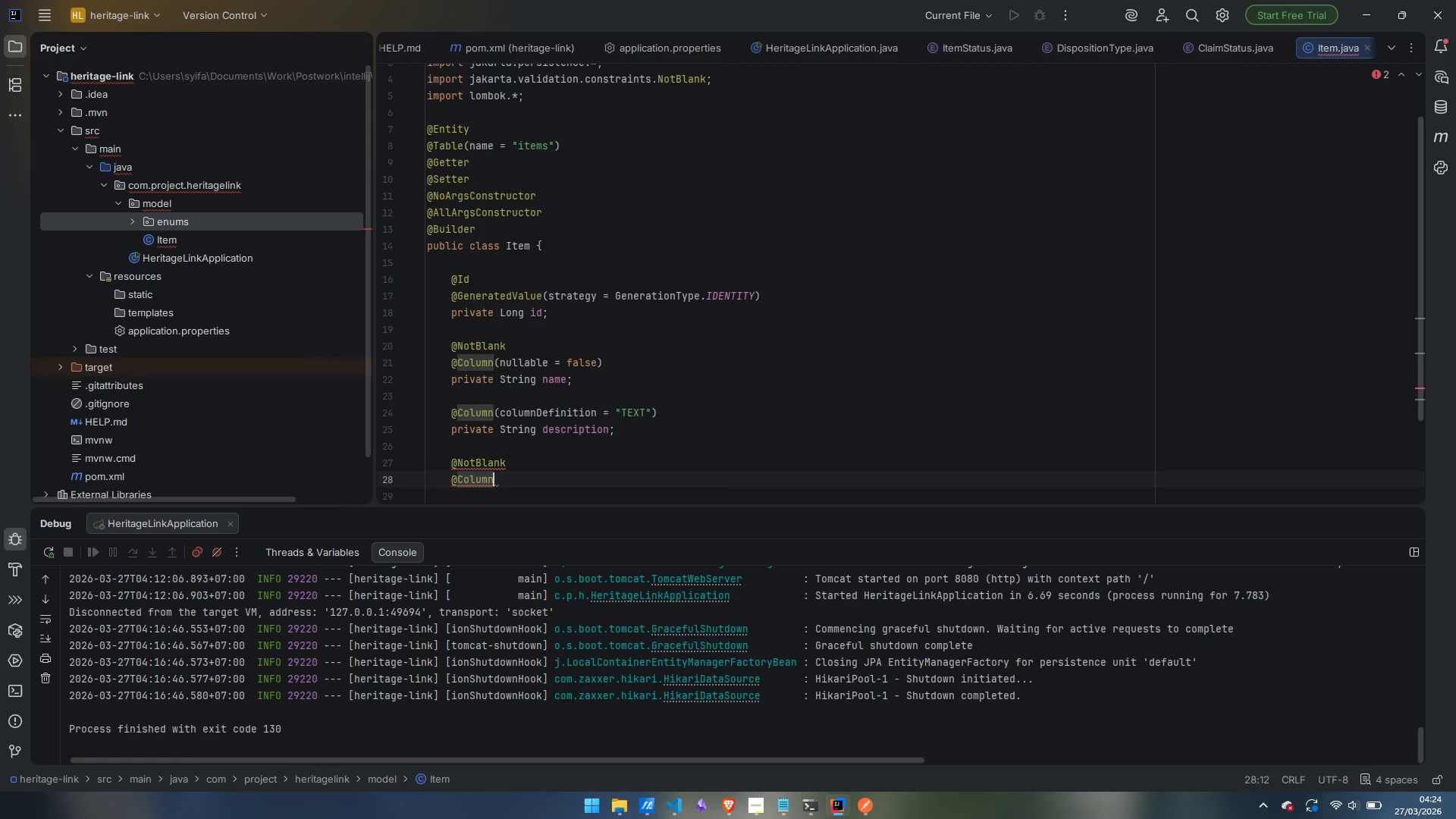 
key(Shift+9)
 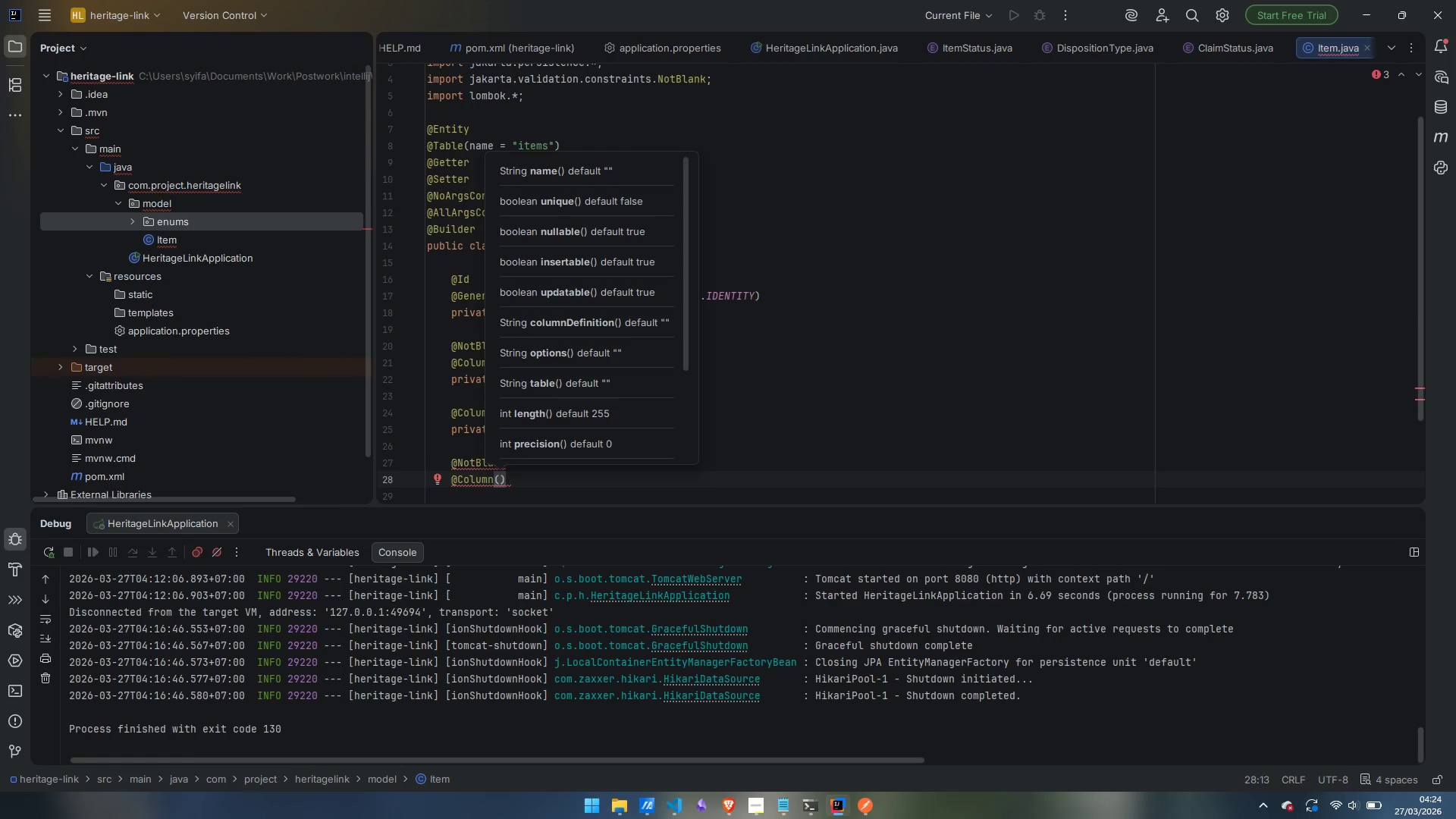 
type(name)
 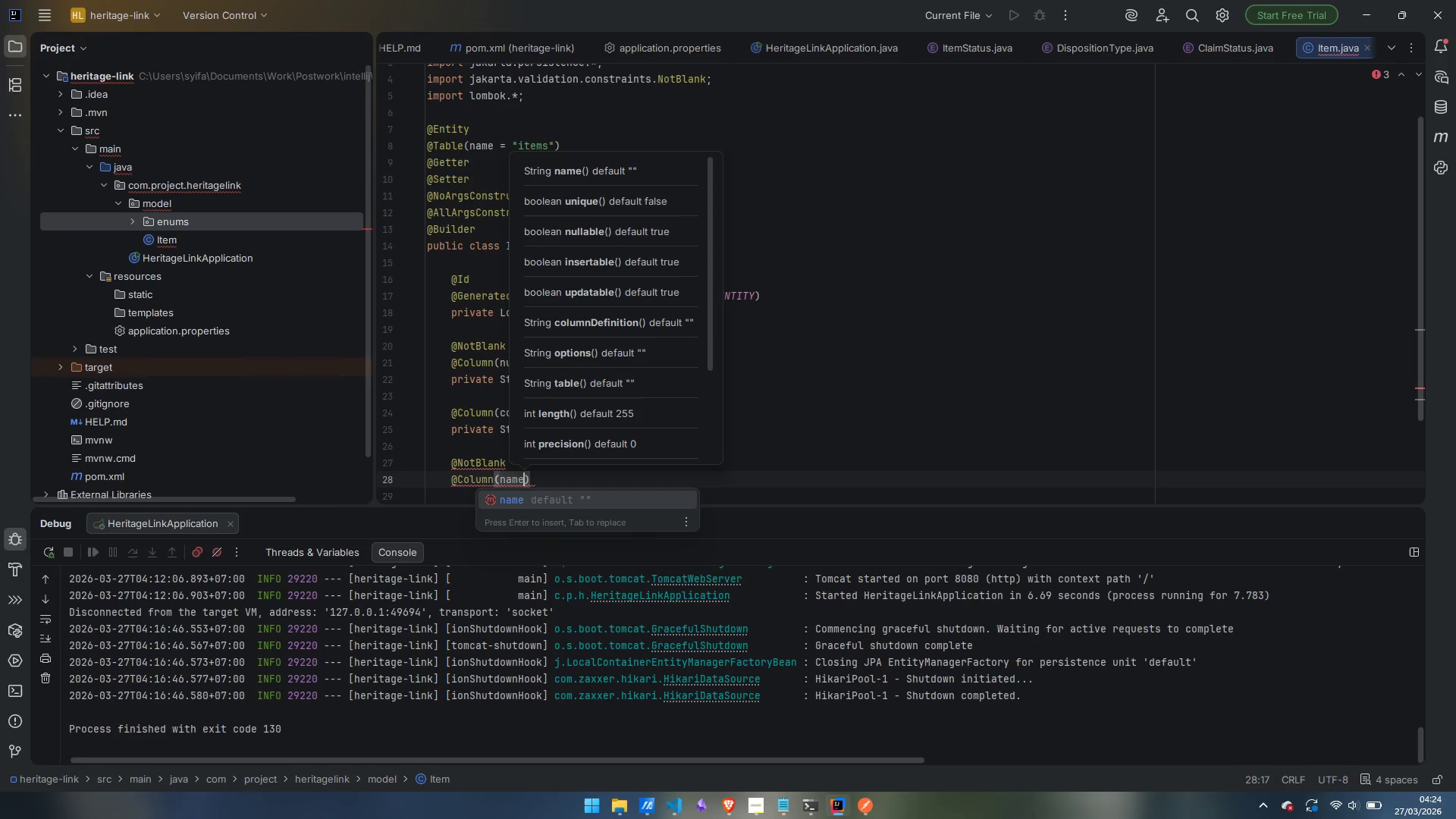 
key(Enter)
 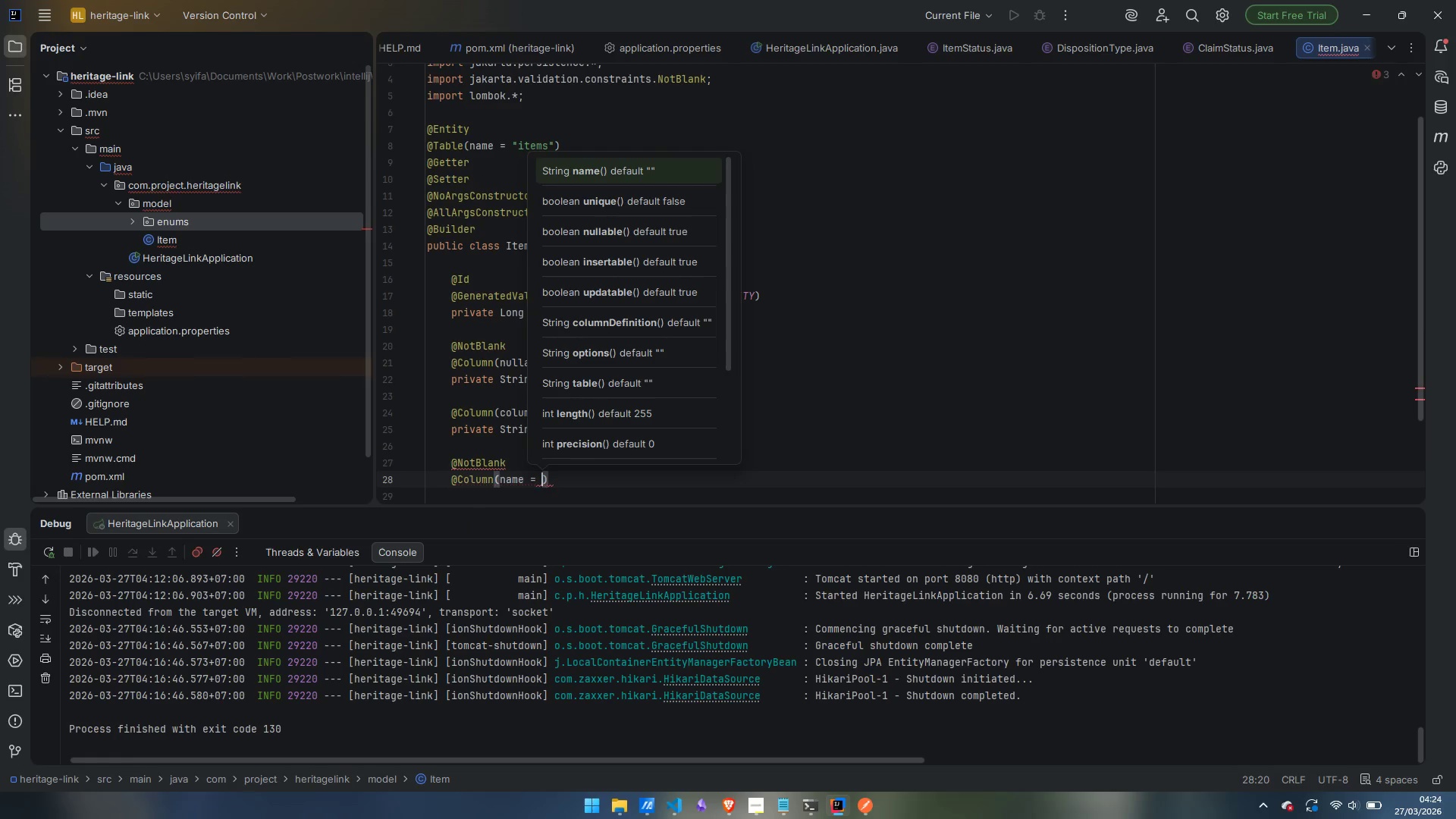 
key(Shift+Quote)
 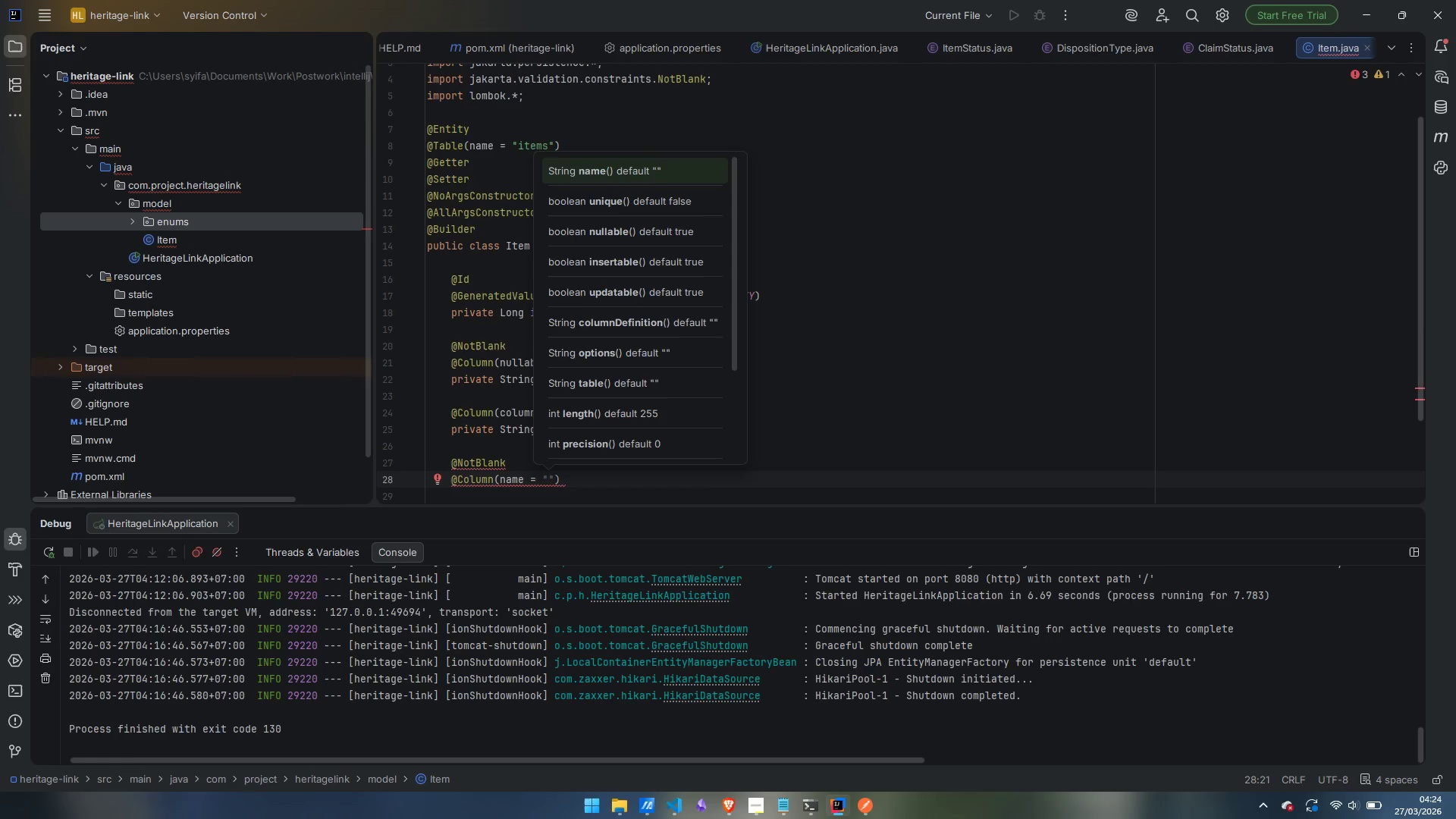 
type(room_of_origin)
 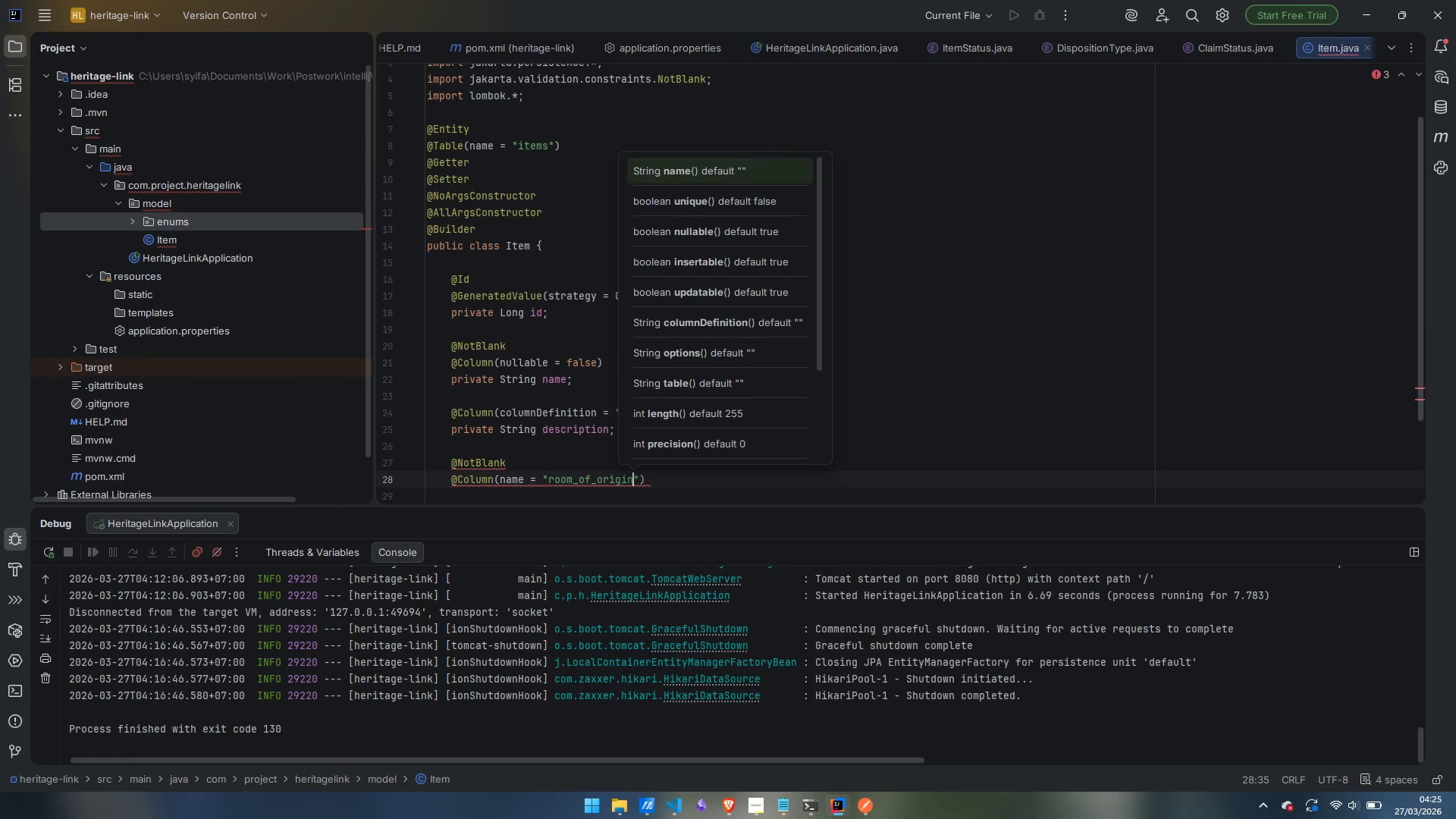 
key(ArrowRight)
 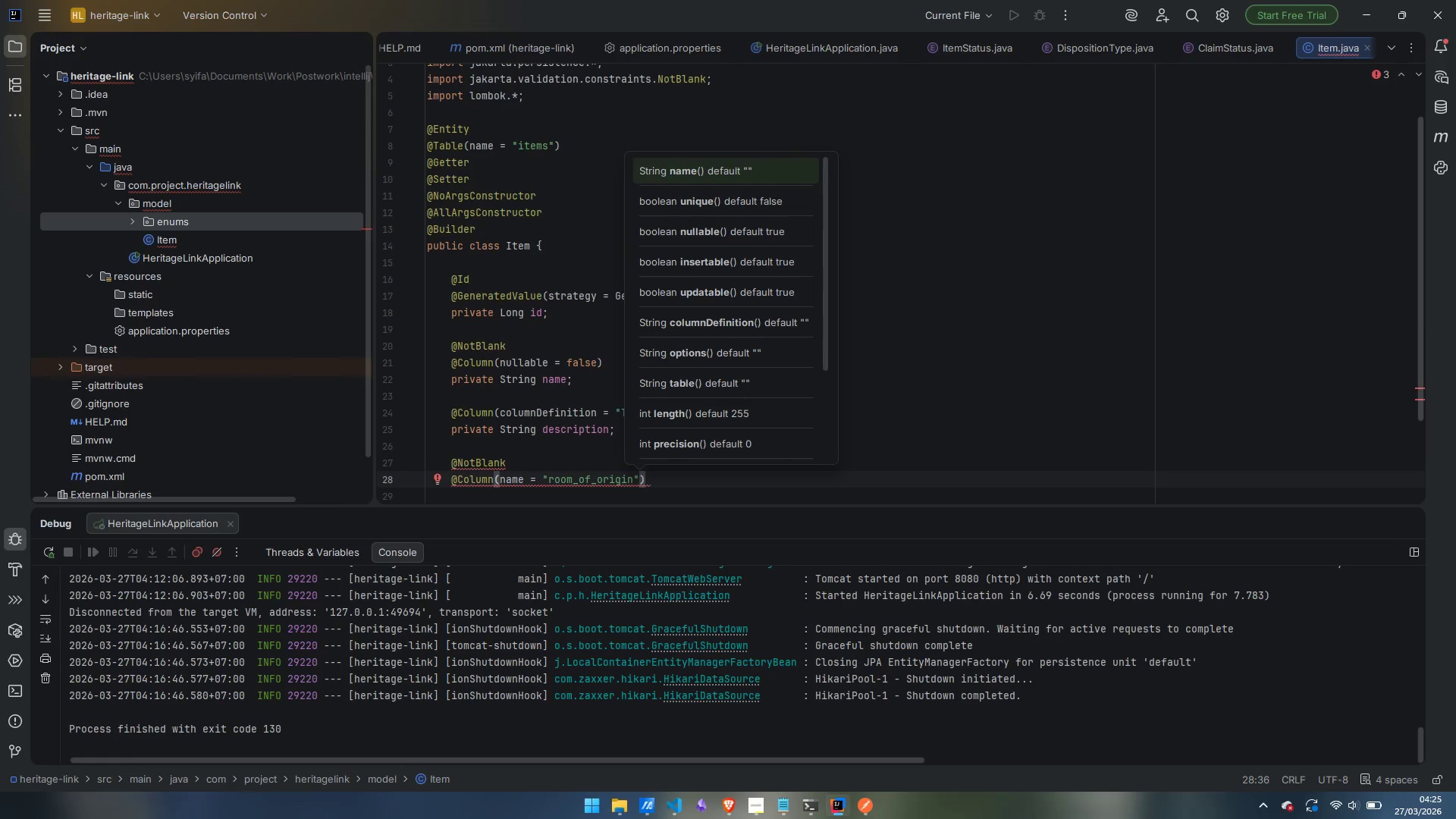 
type(, nullable = ga)
key(Backspace)
key(Backspace)
type(aflse)
 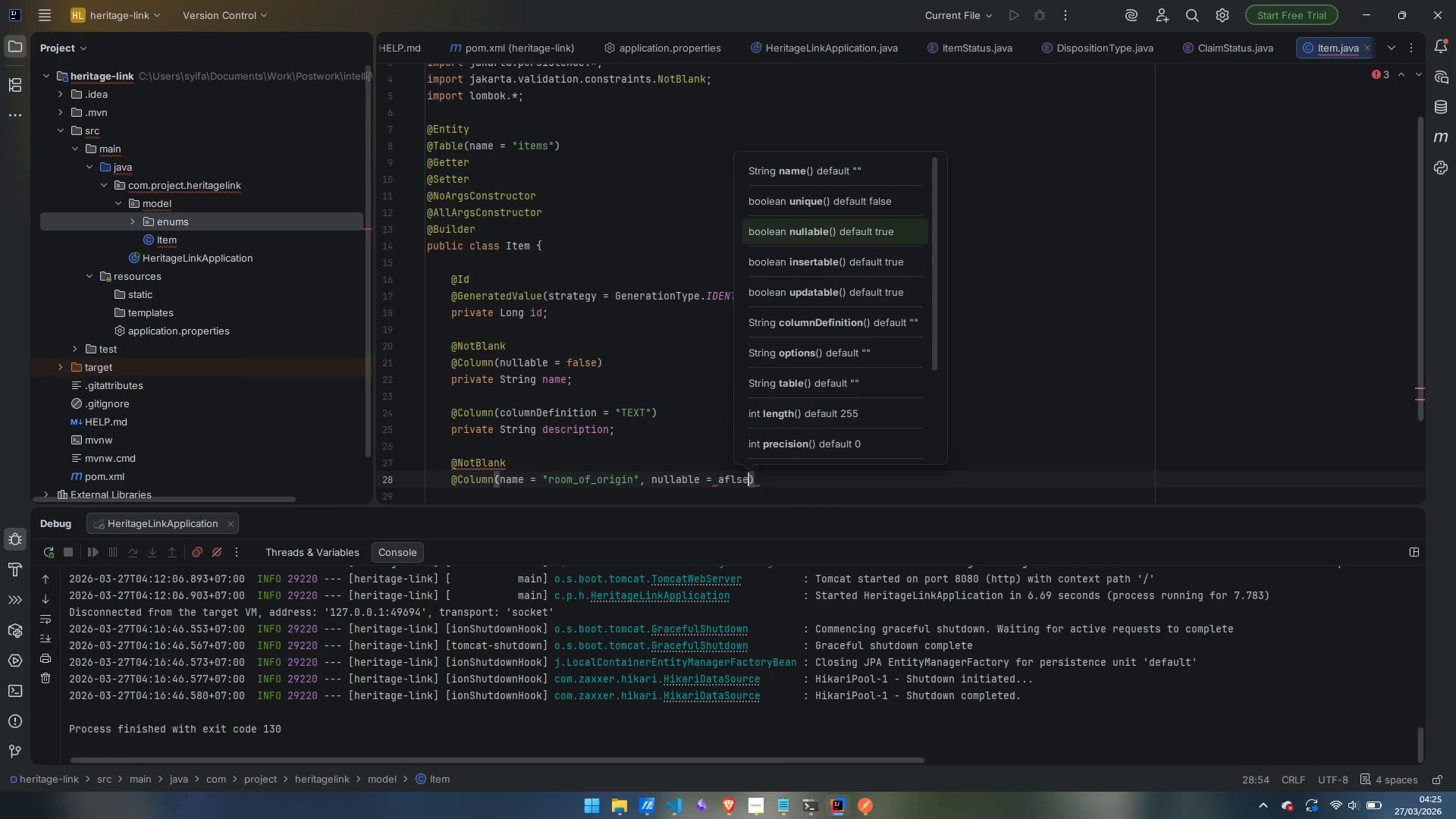 
key(Control+ControlLeft)
 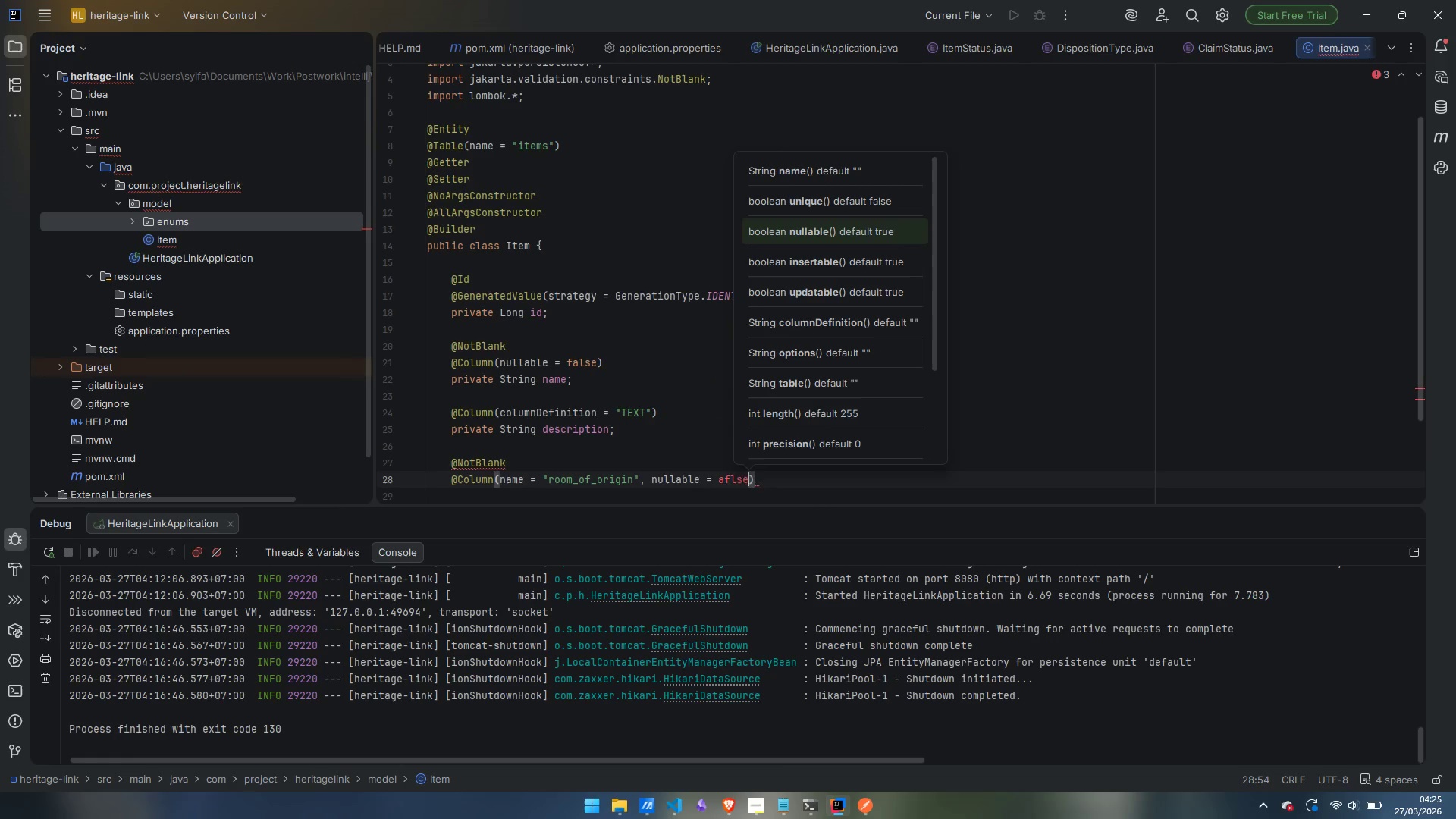 
key(Control+Backspace)
 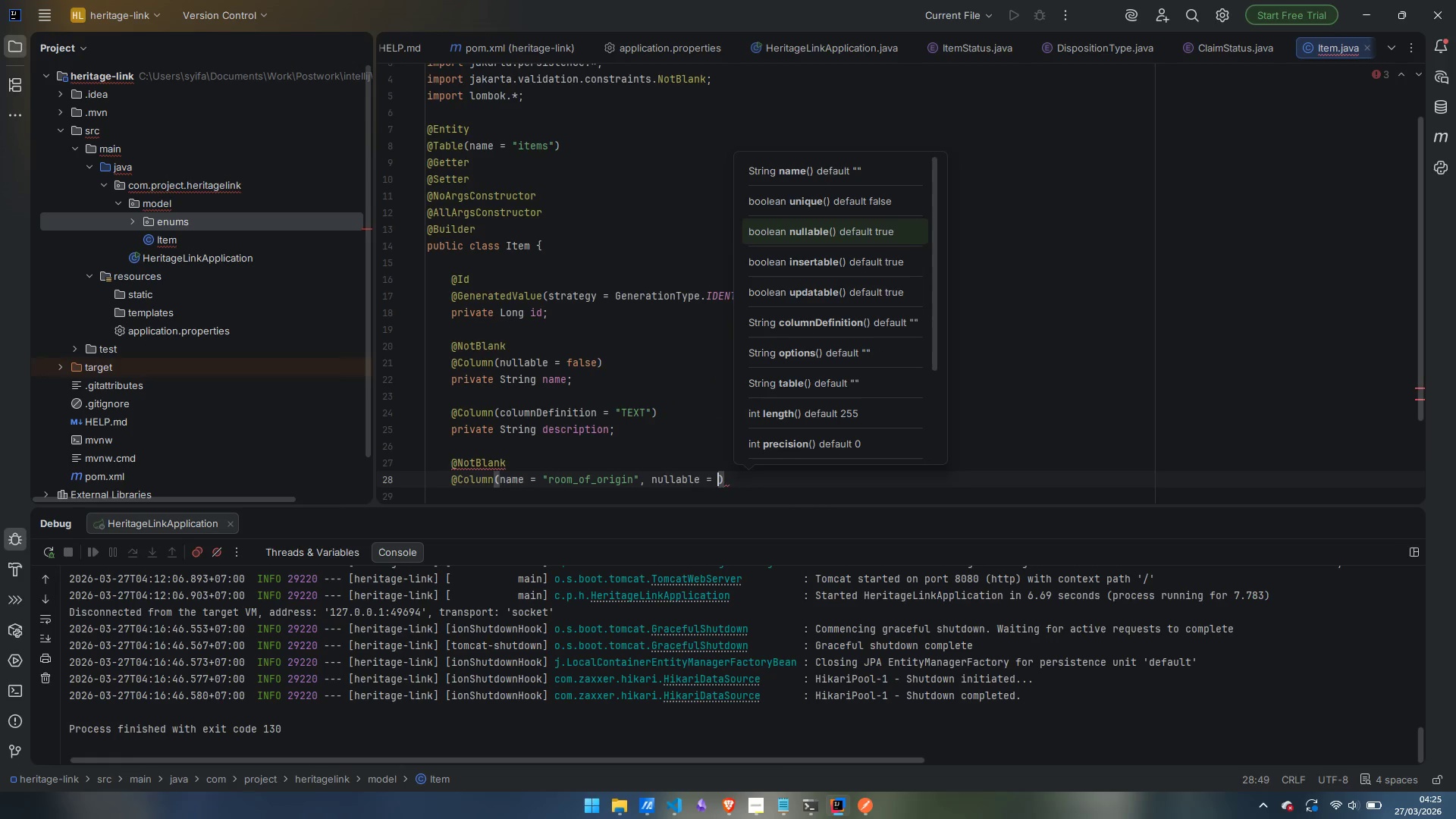 
type(false)
 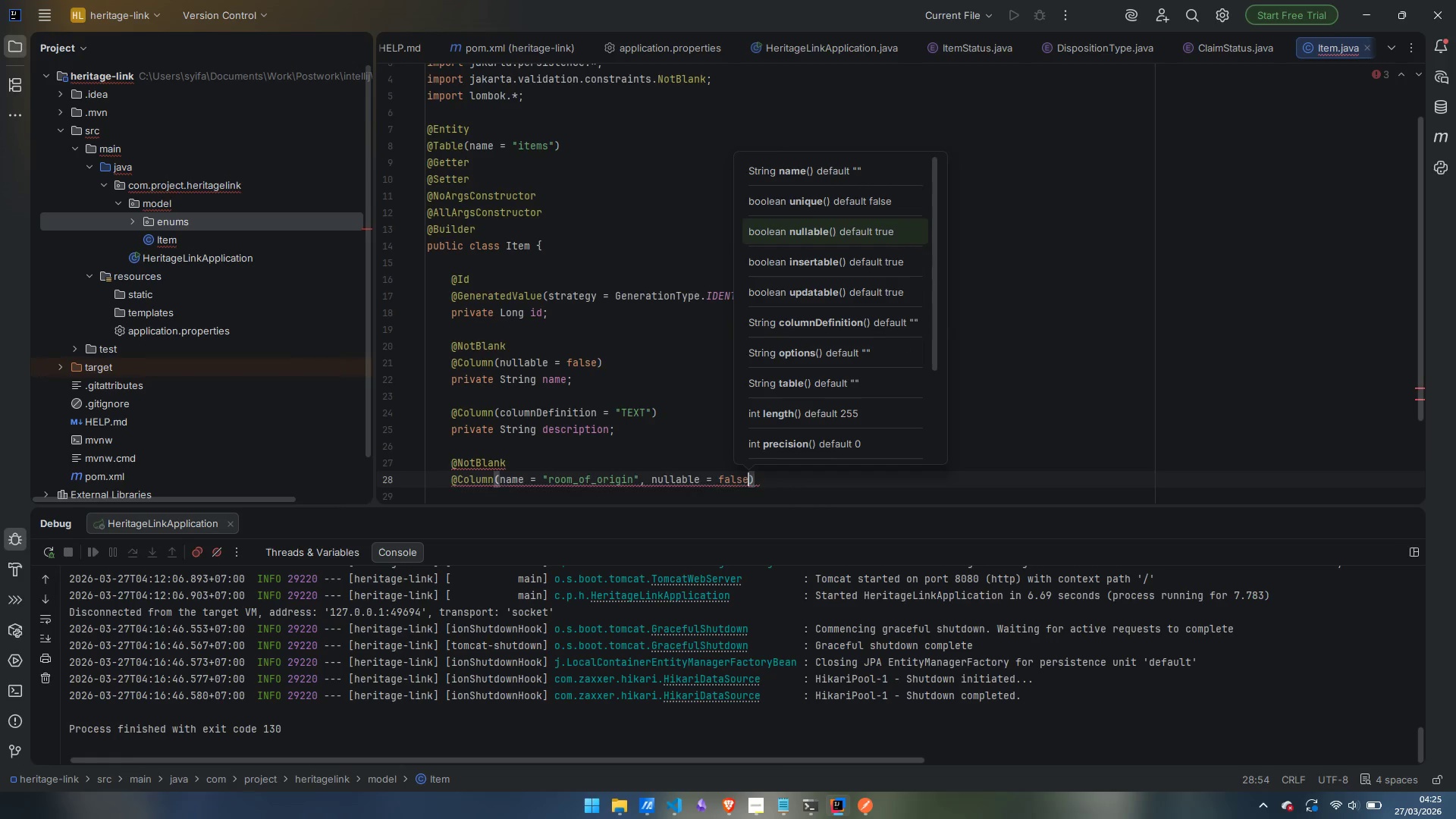 
key(ArrowRight)
 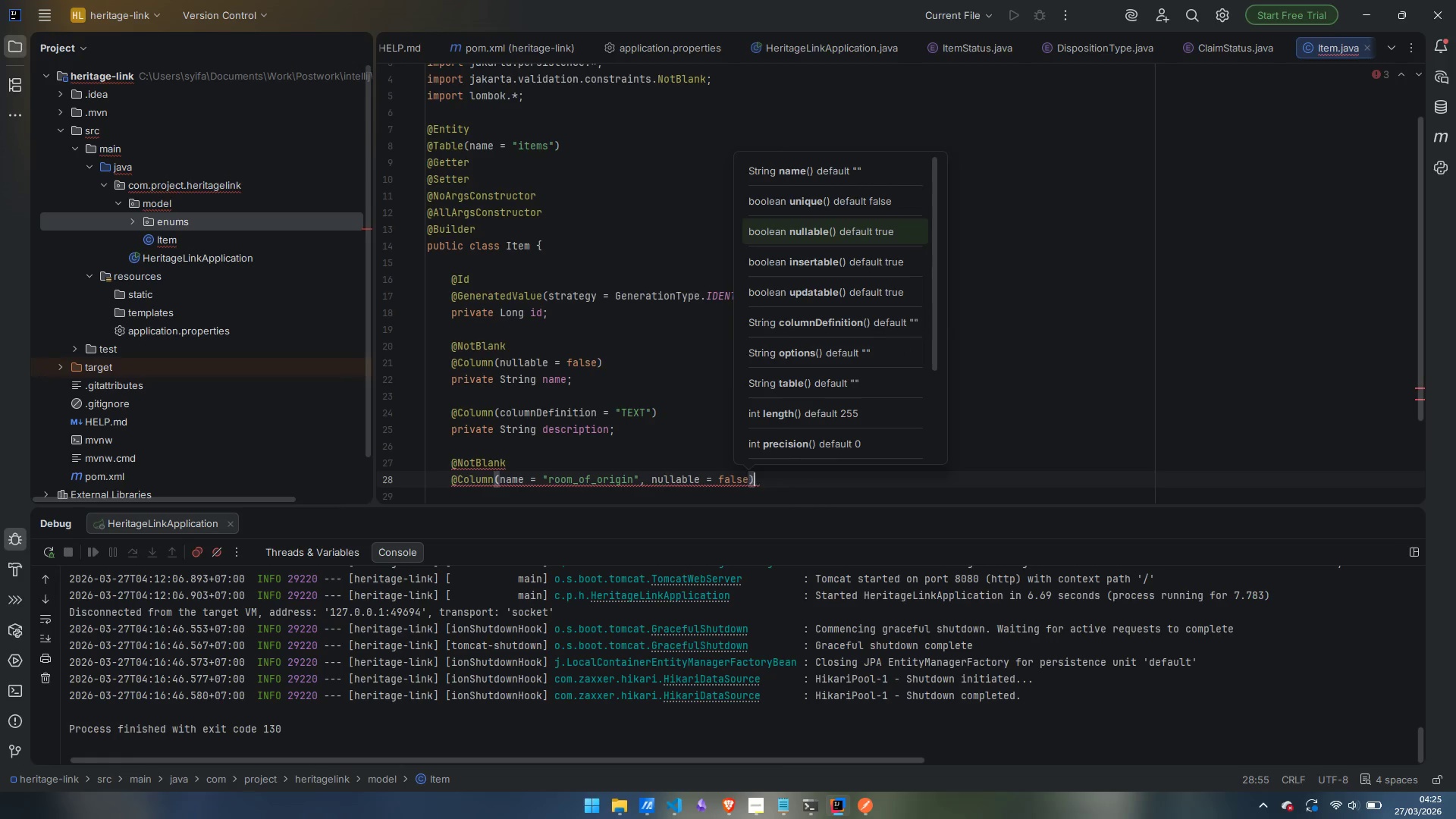 
key(Enter)
 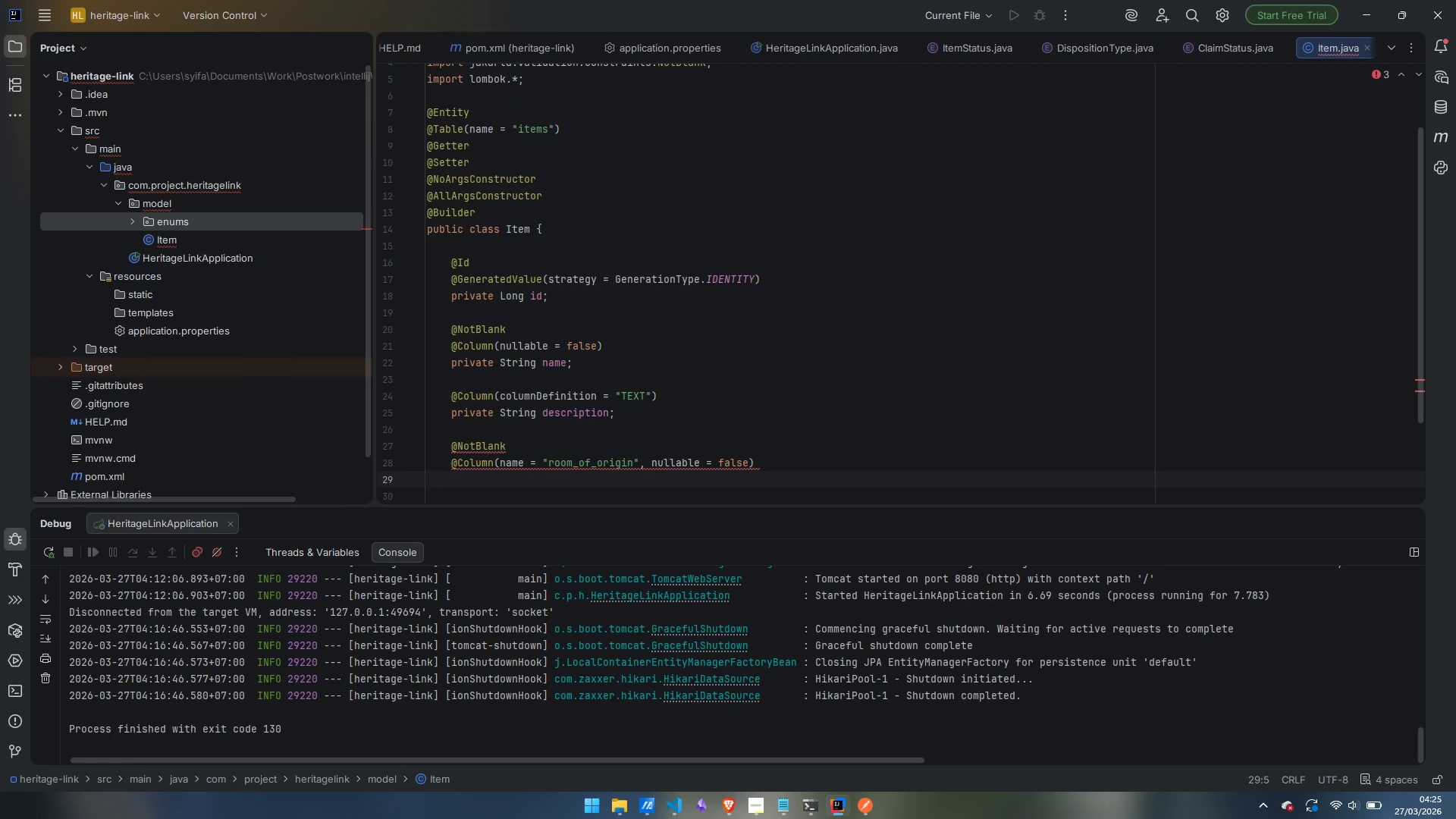 
type(pa)
key(Backspace)
type(rivate String roomOfOrigin;)
 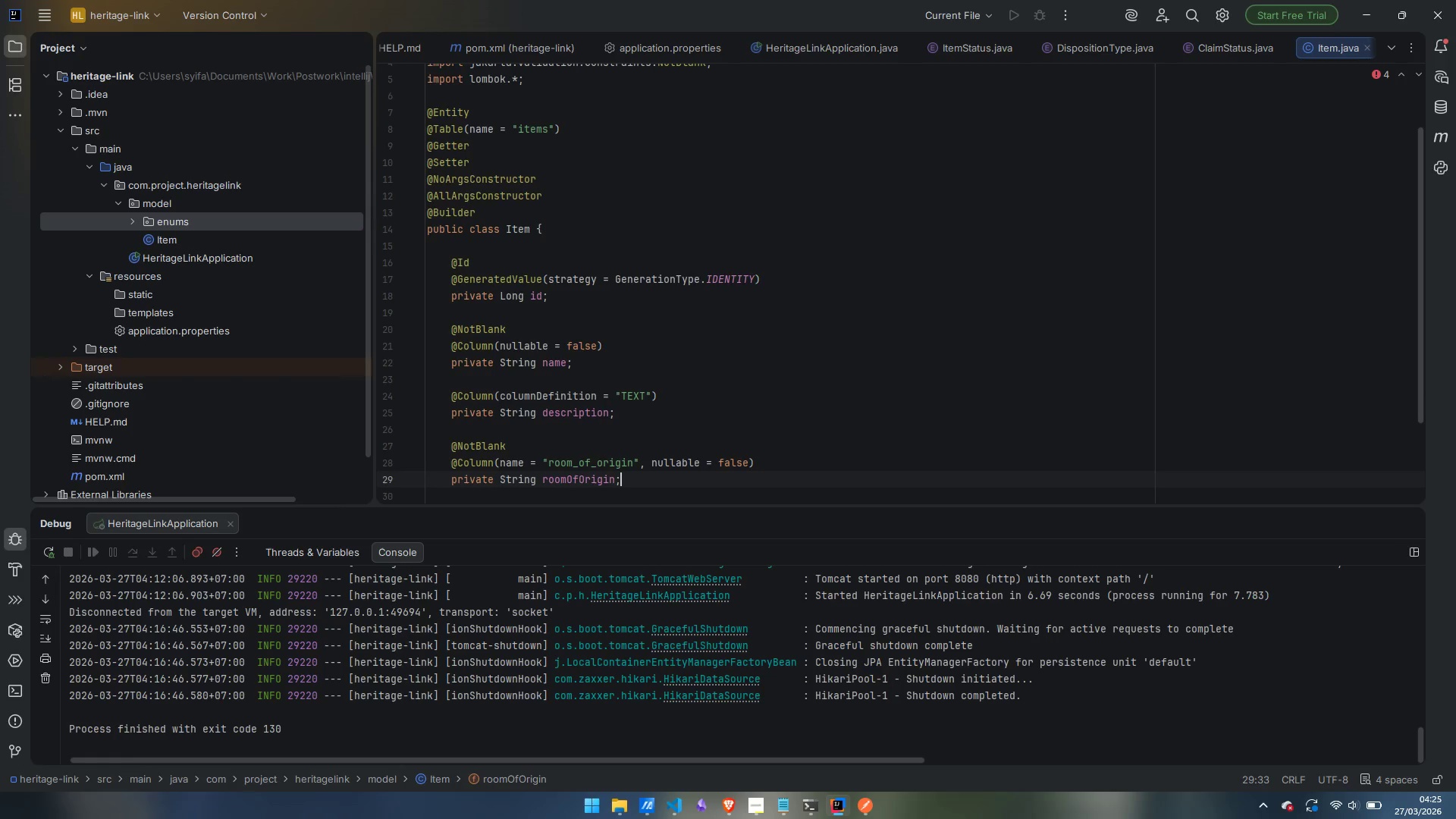 
key(Enter)
 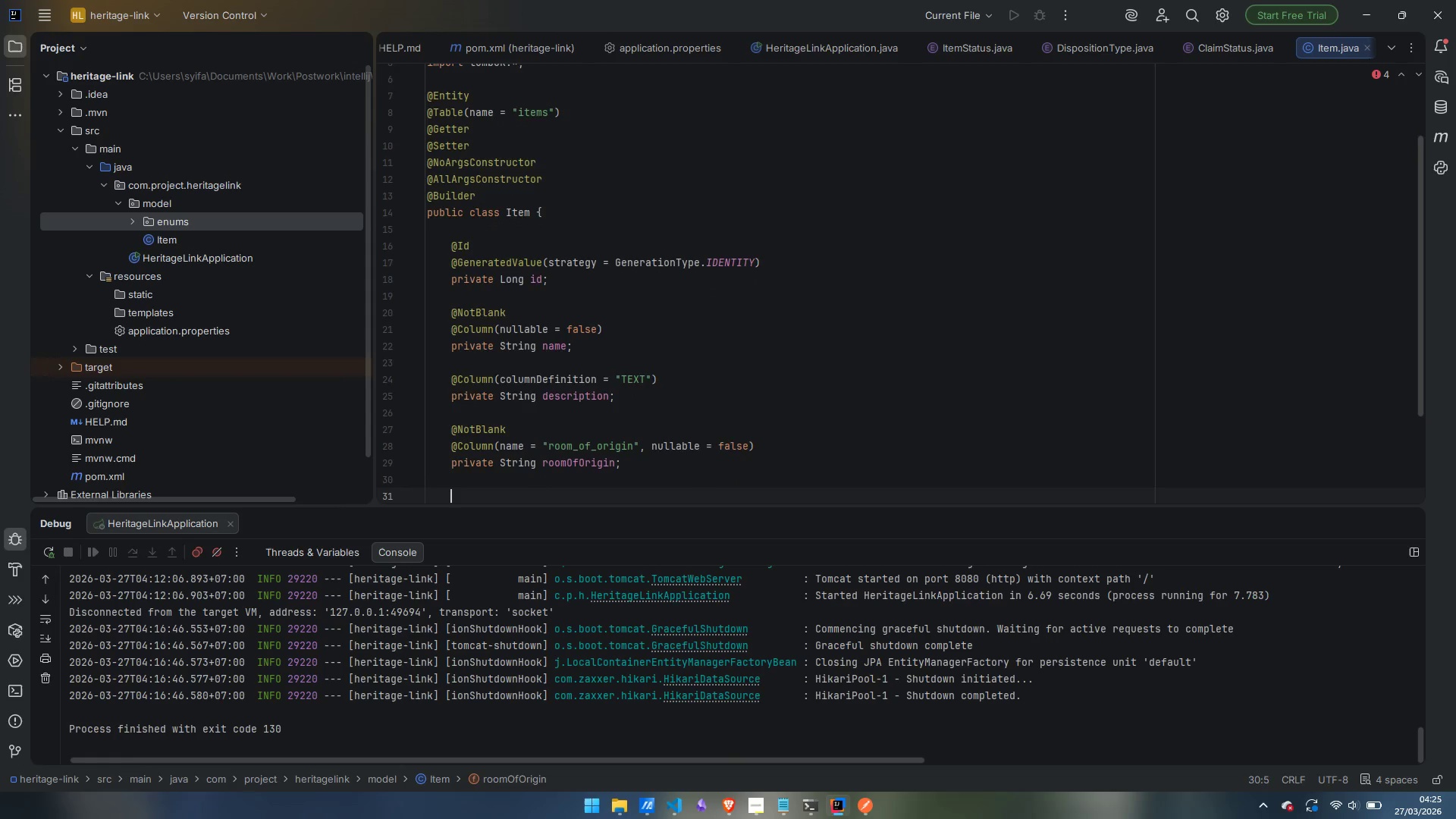 
key(Enter)
 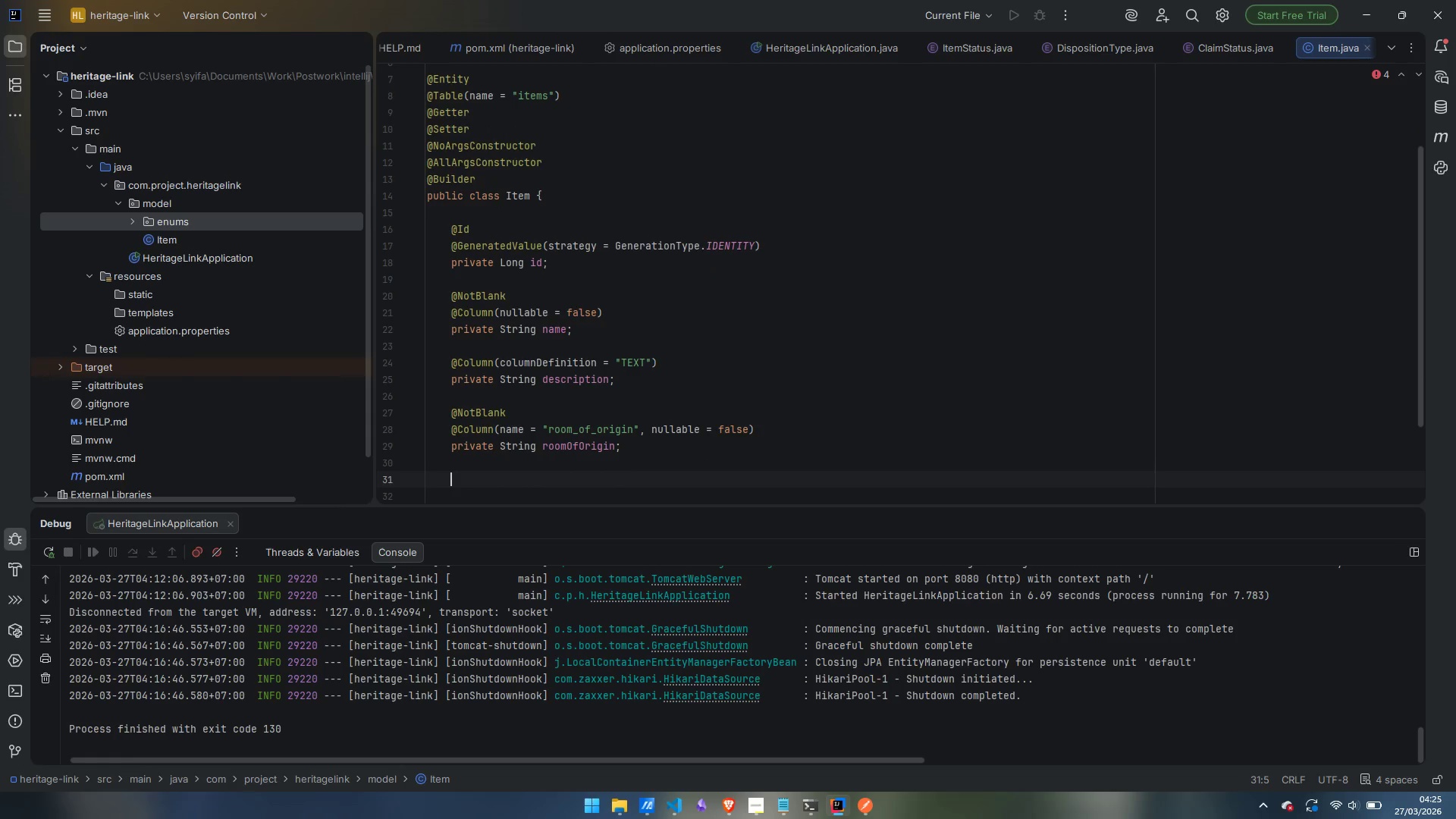 
hold_key(key=ShiftLeft, duration=1.52)
 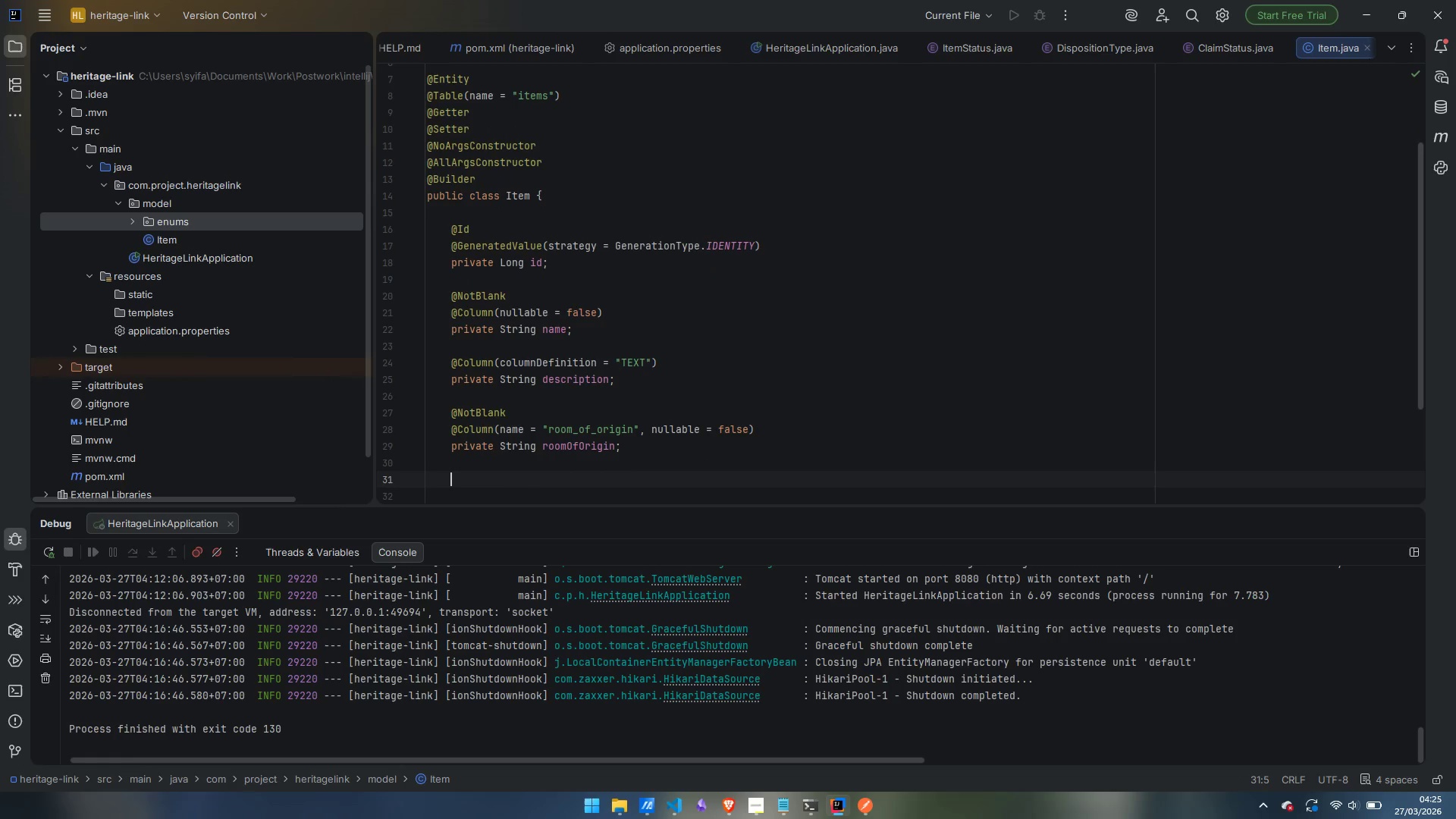 
type(@Column)
 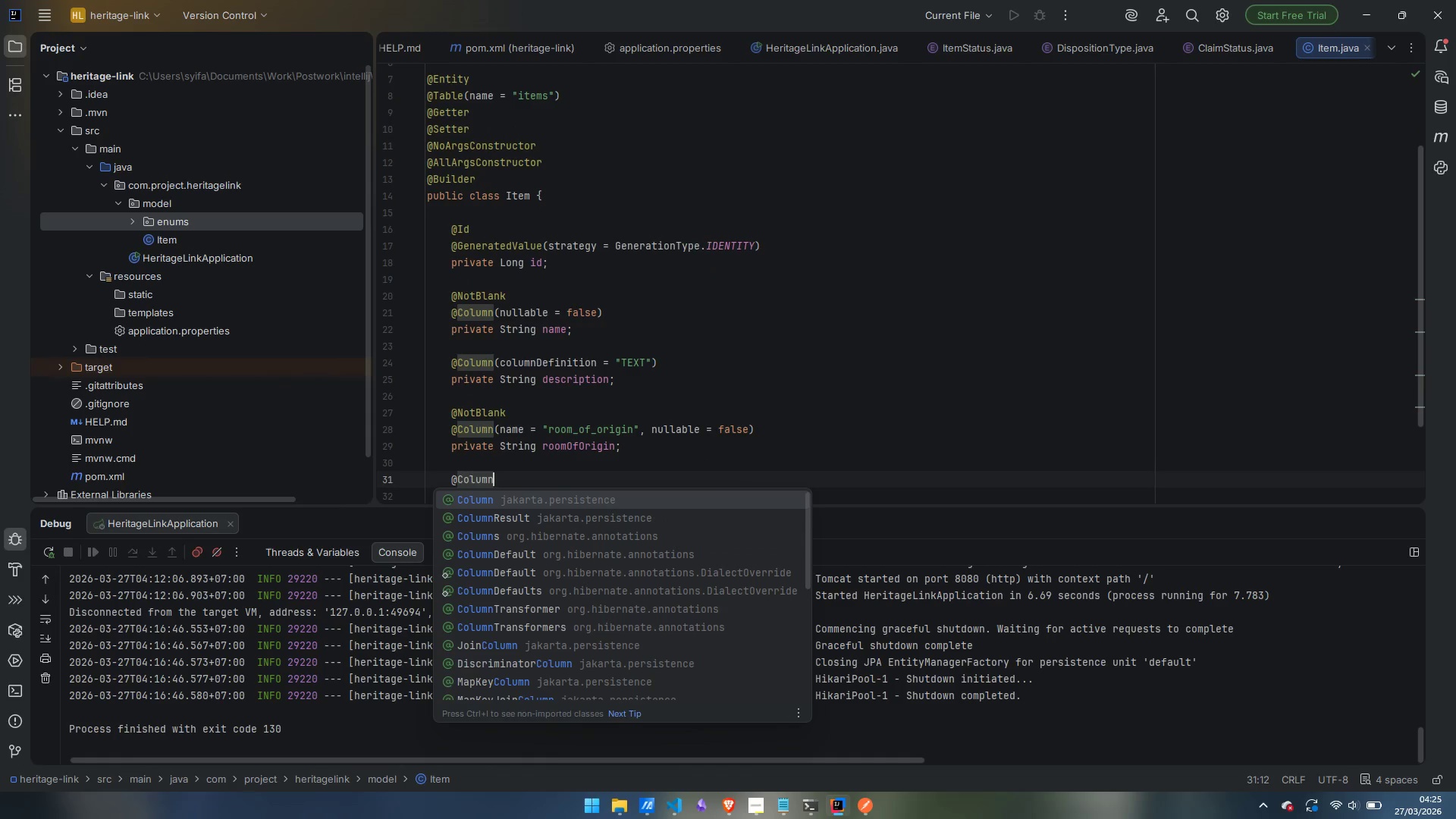 
key(Enter)
 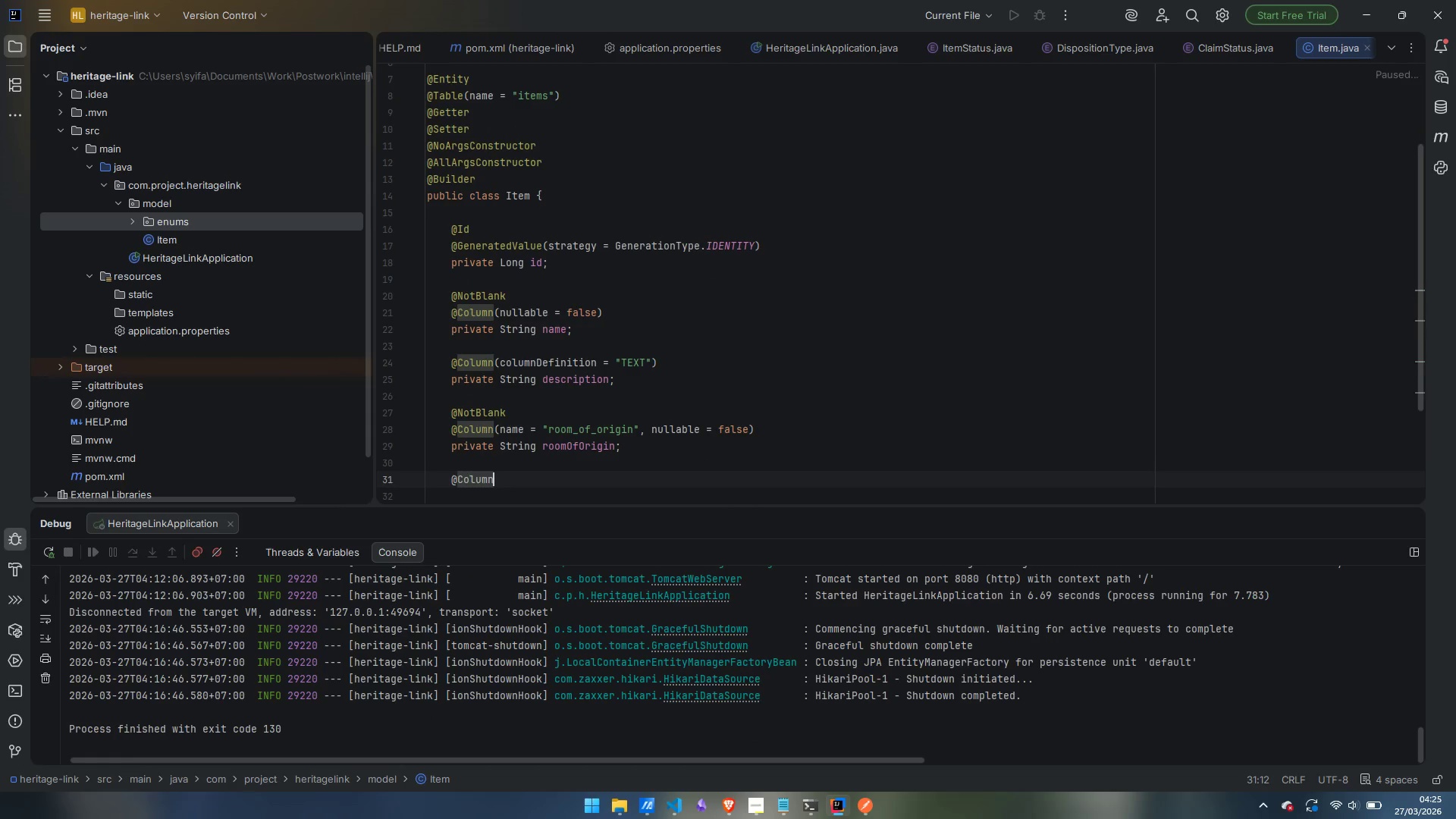 
type((name)
 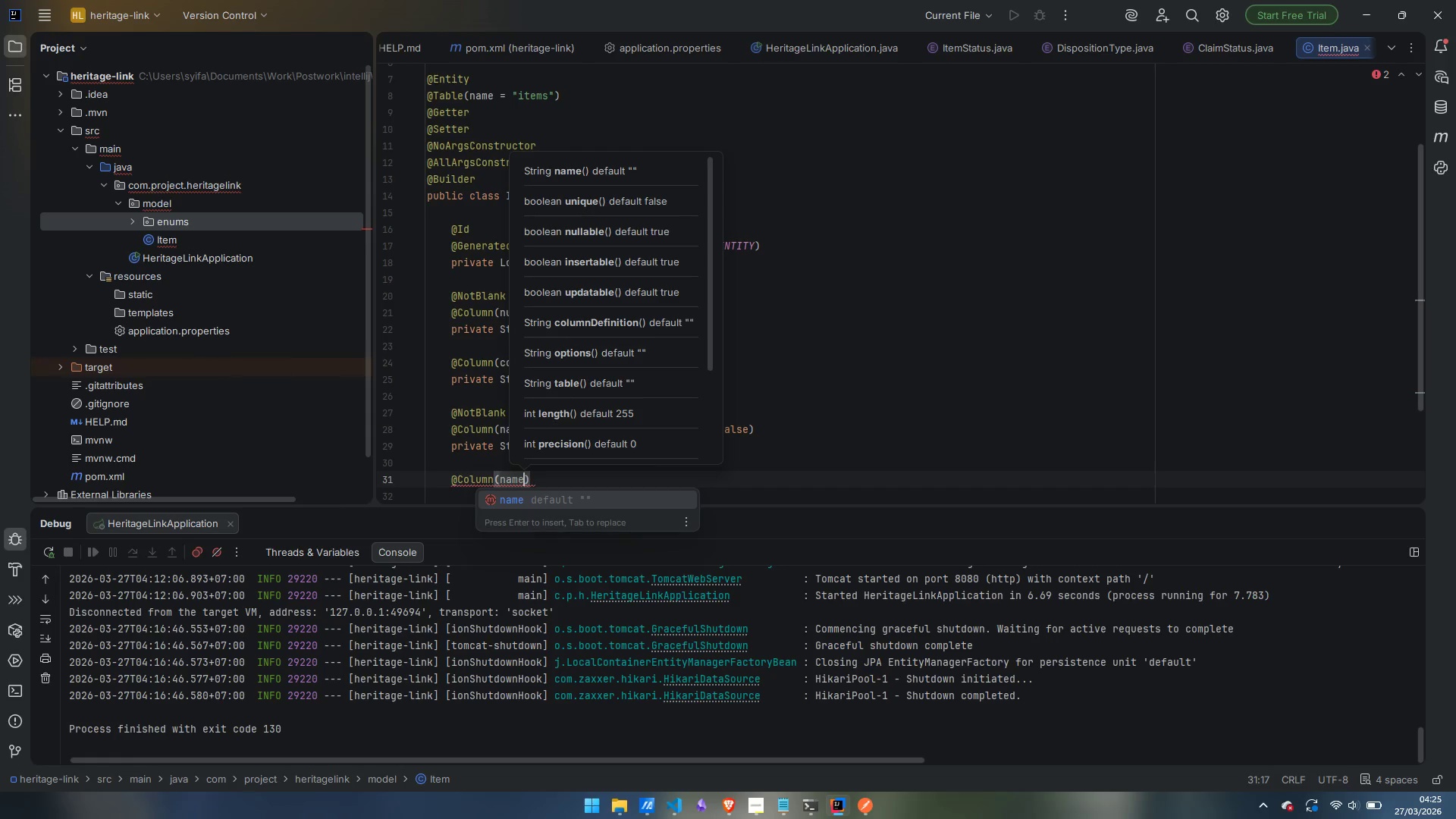 
key(Enter)
 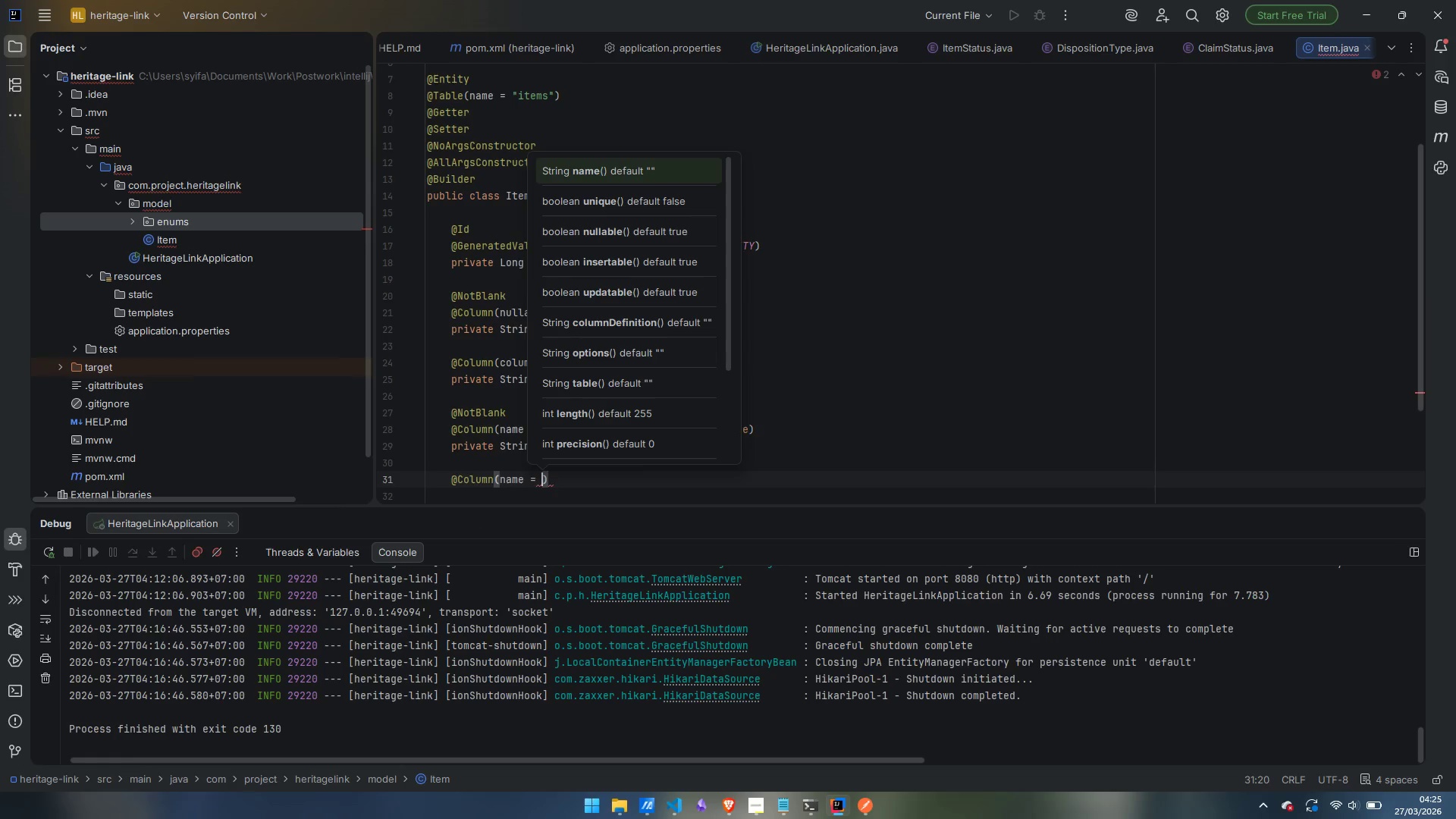 
type("width_cm)
 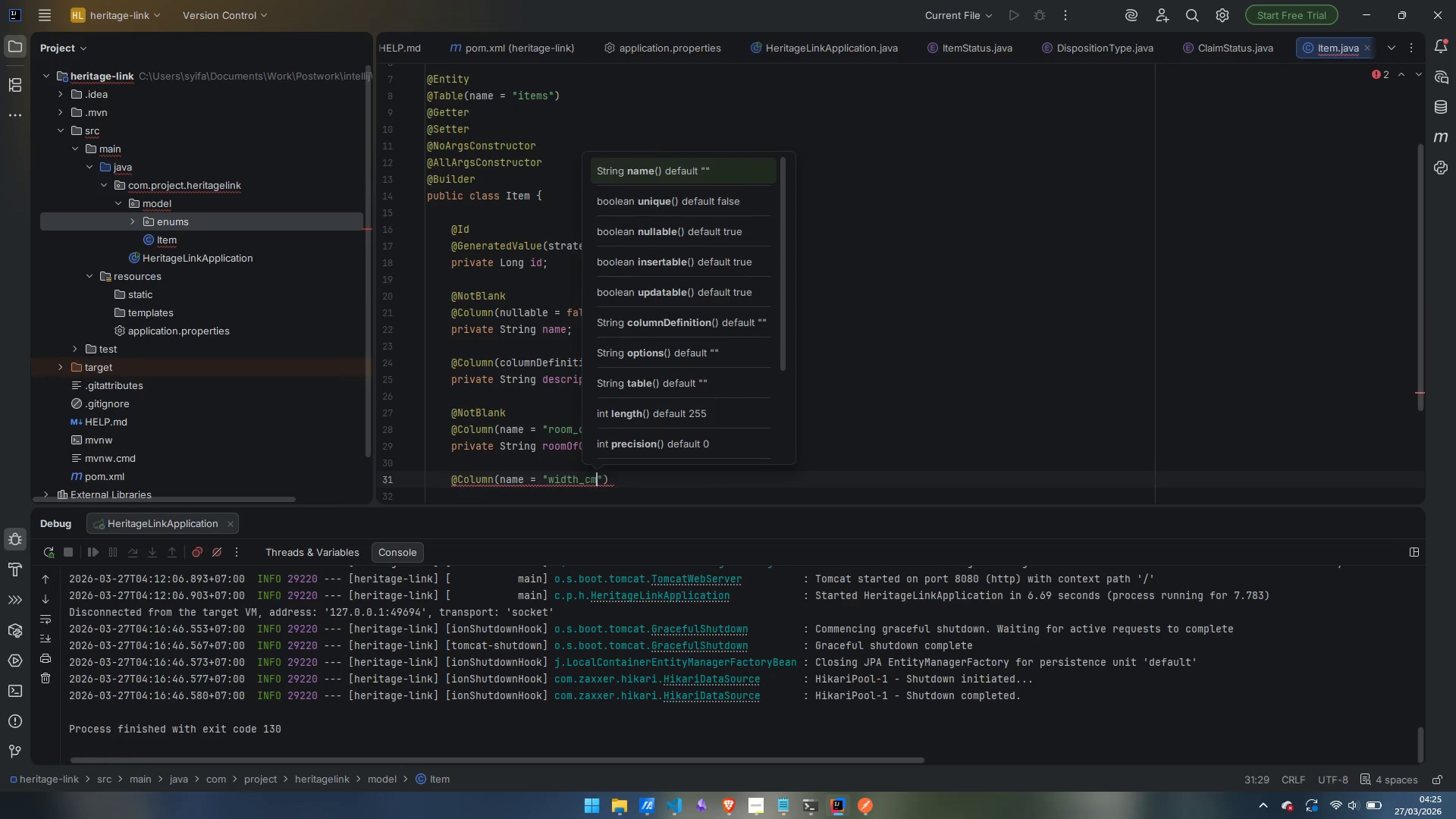 
key(ArrowRight)
 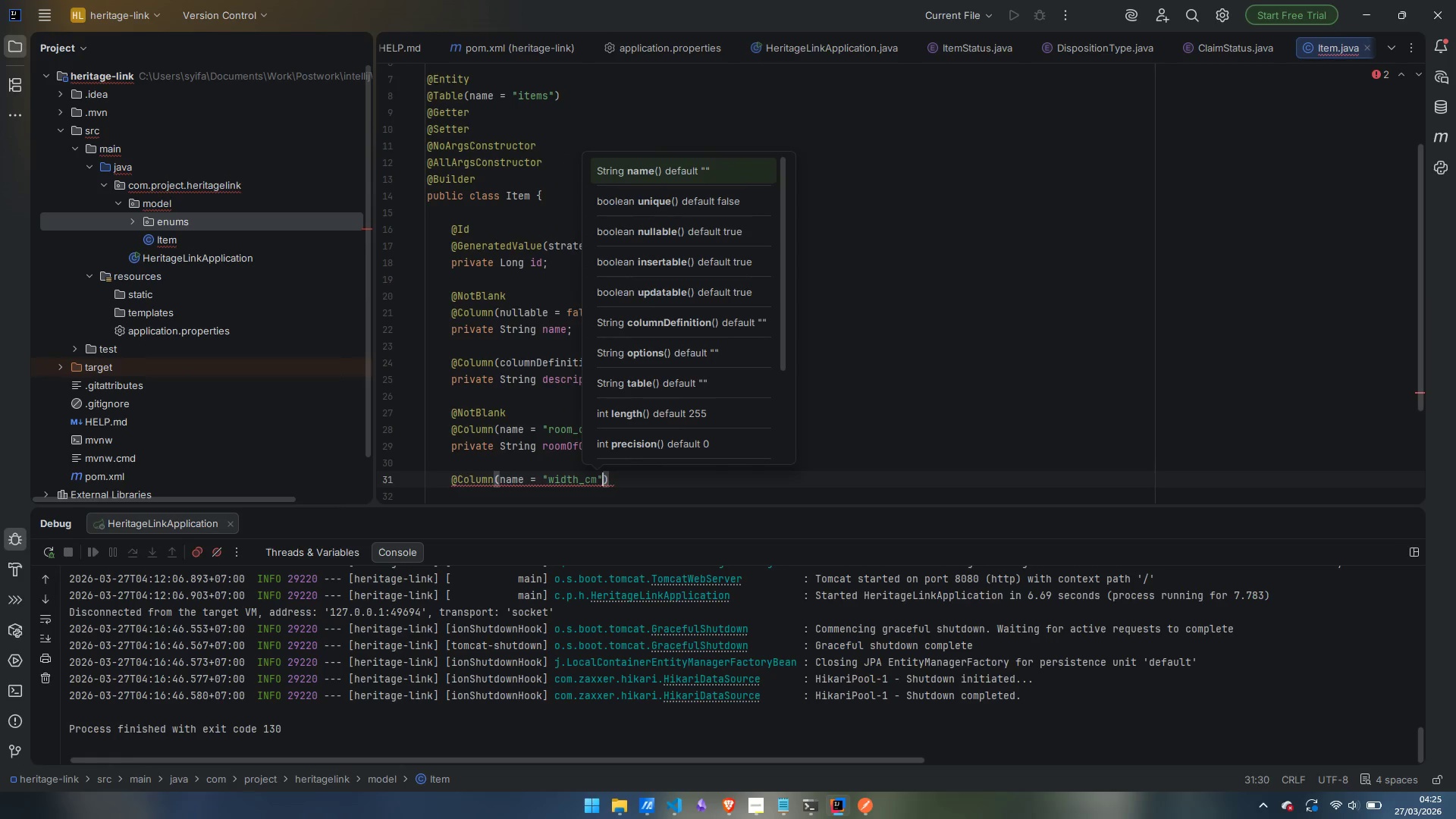 
key(ArrowRight)
 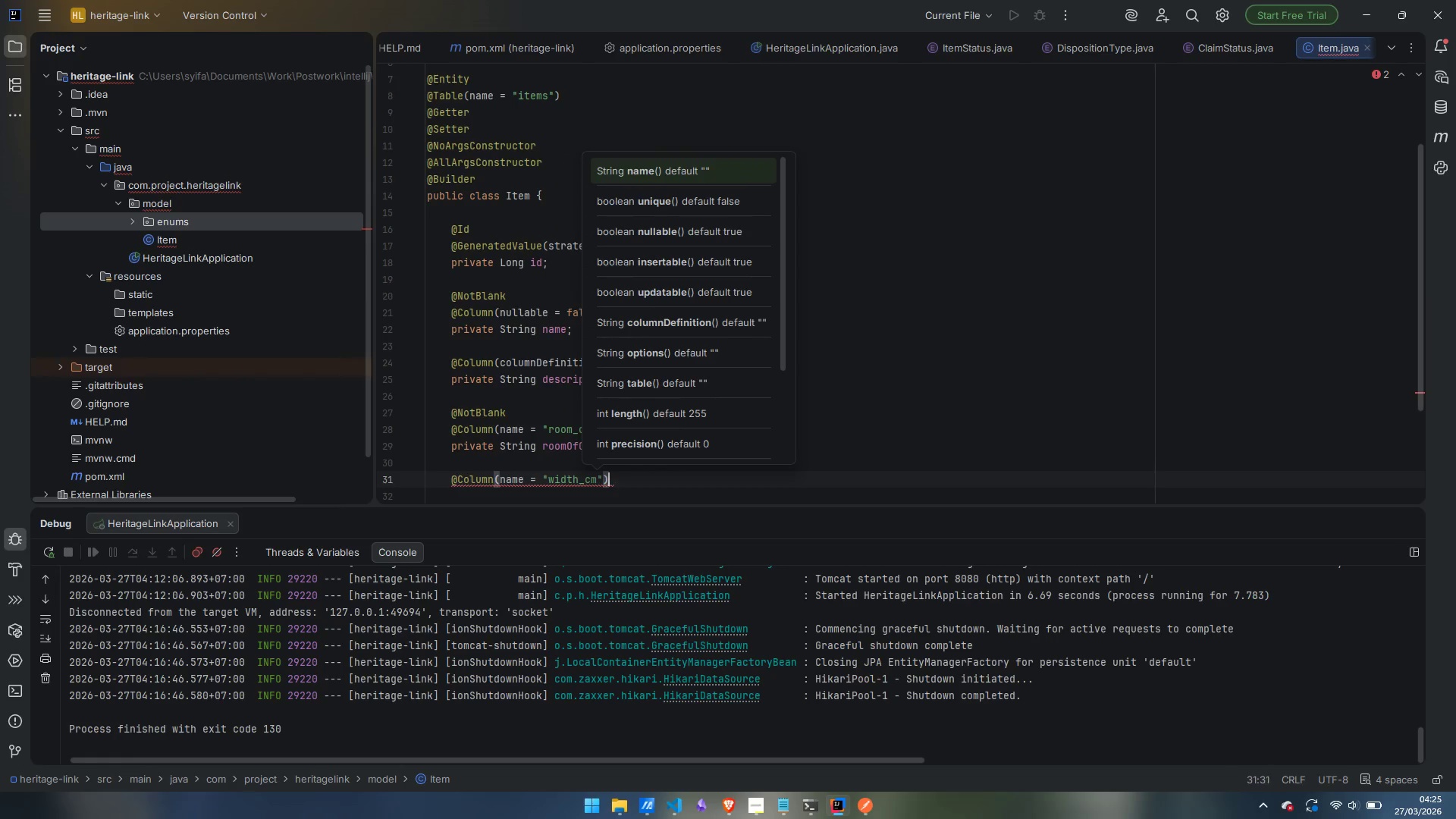 
key(Enter)
 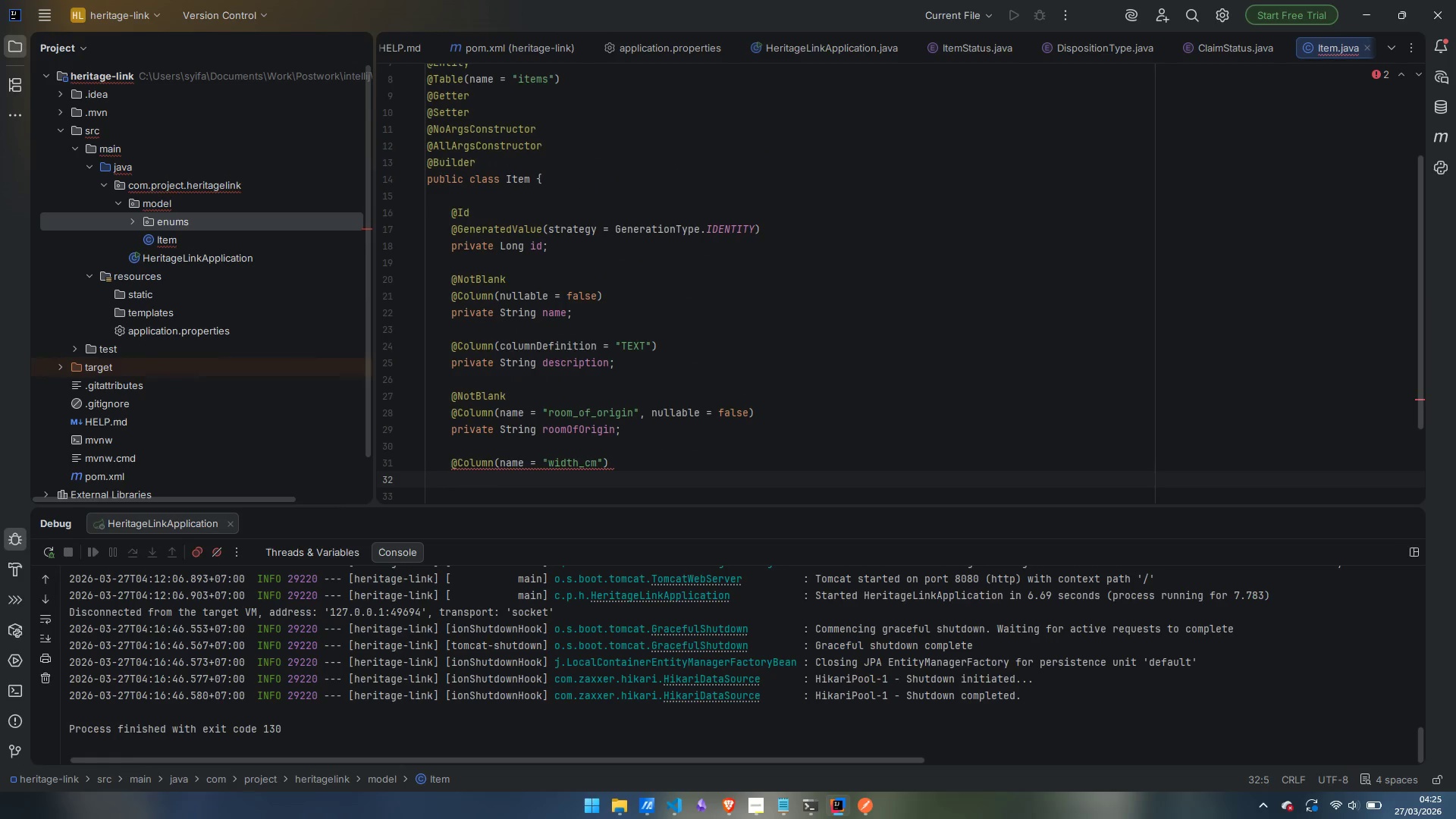 
type(private Double widthCm;)
 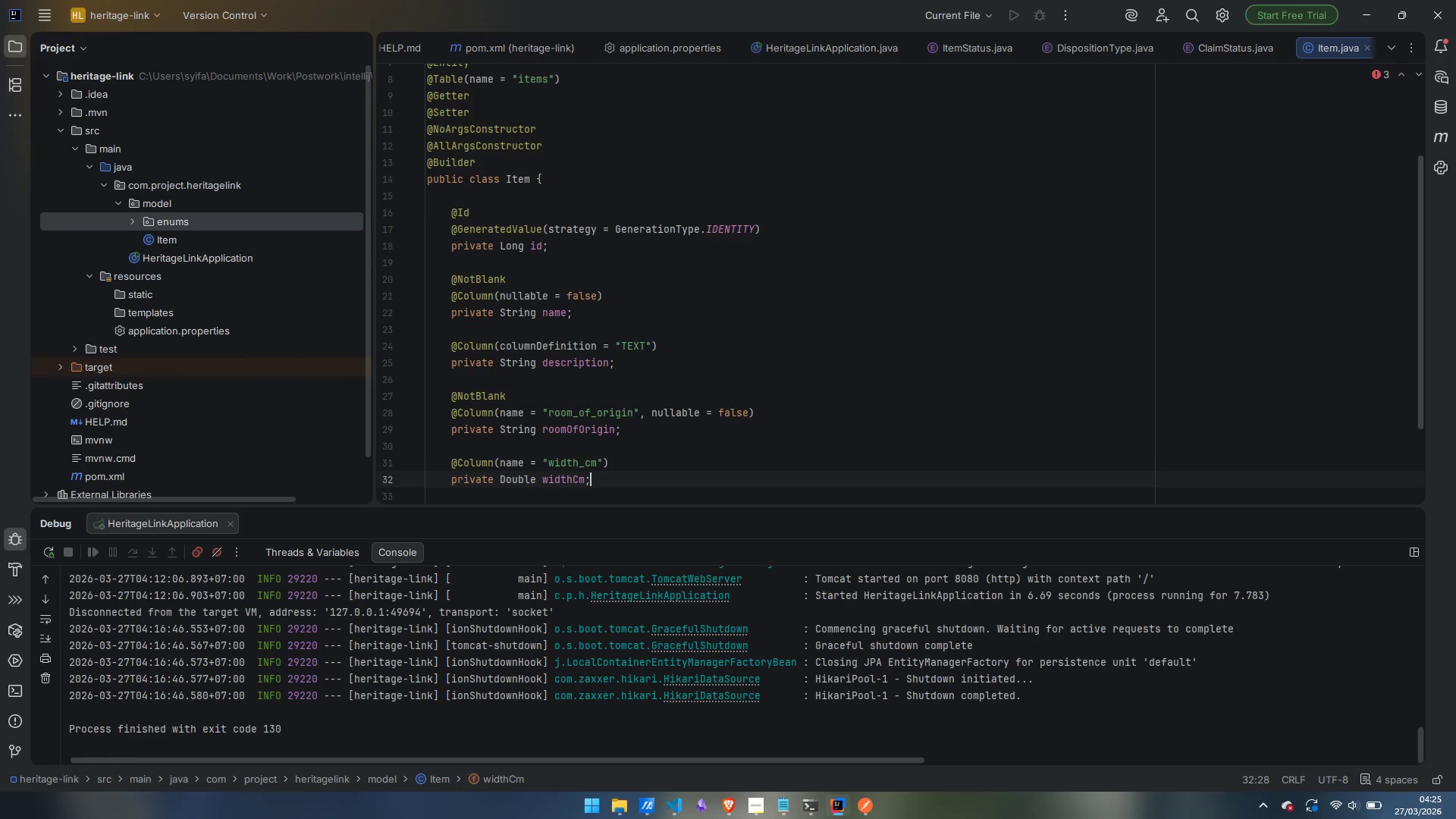 
key(Enter)
 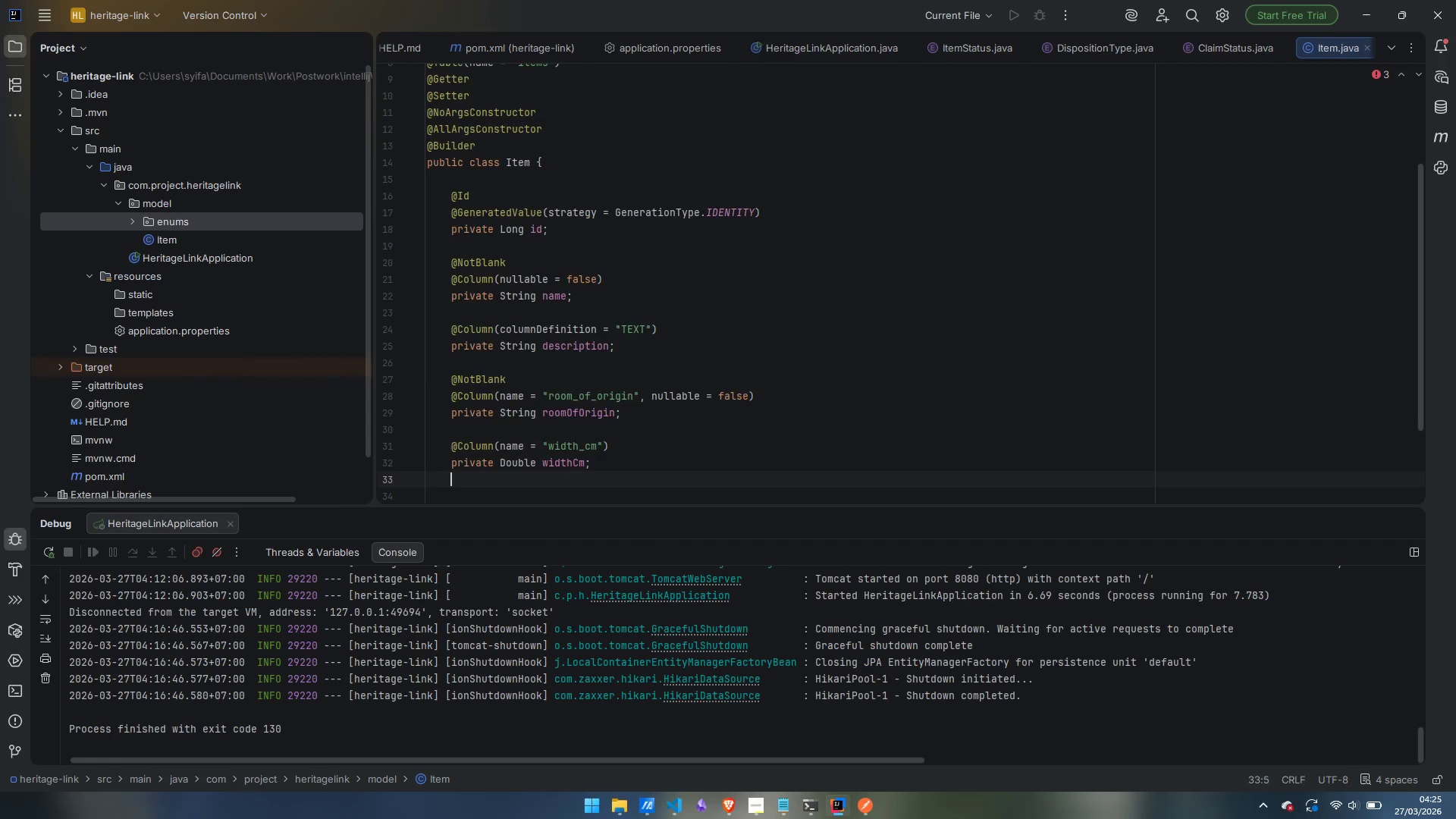 
key(Enter)
 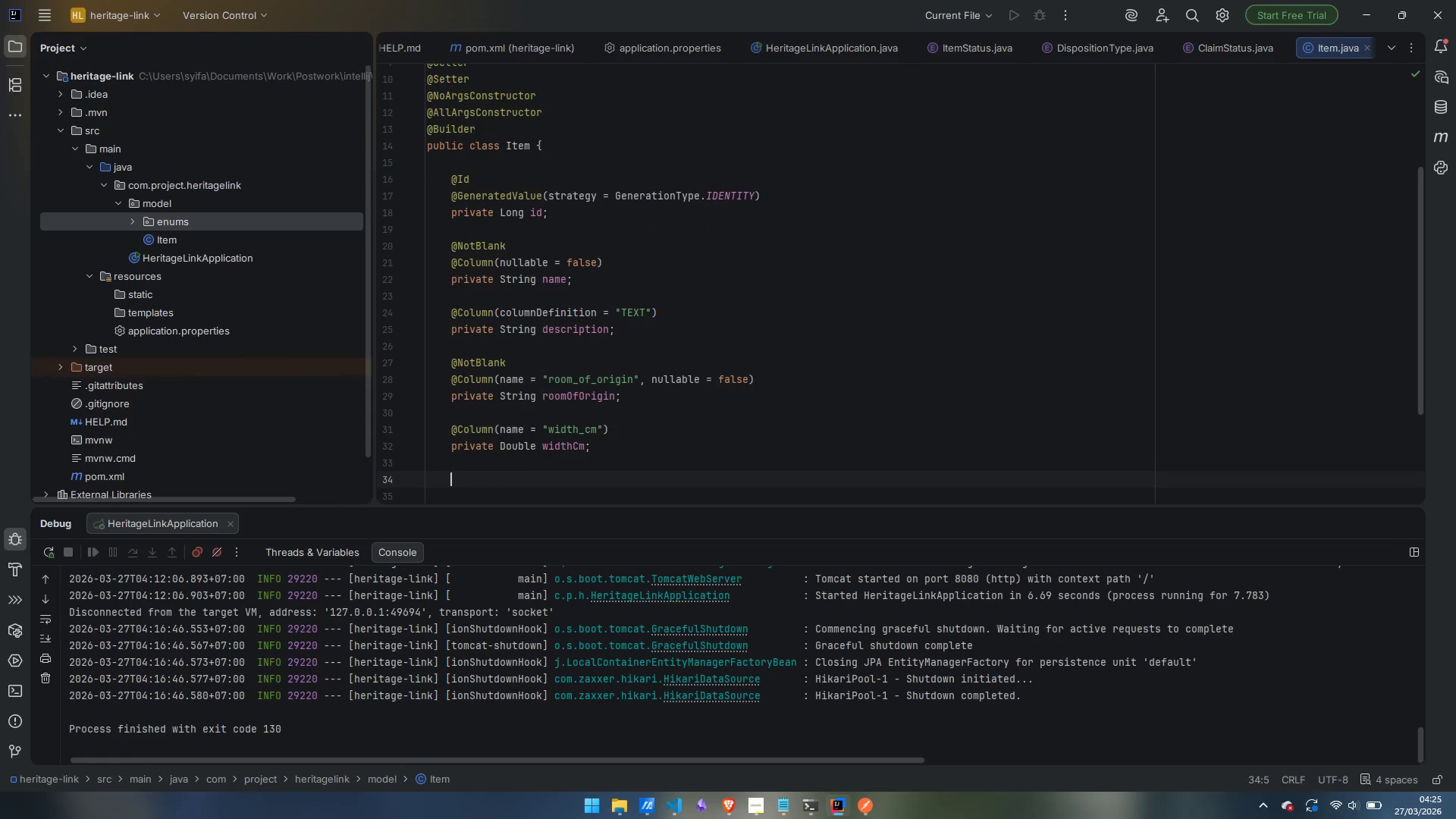 
type(@Column(name)
 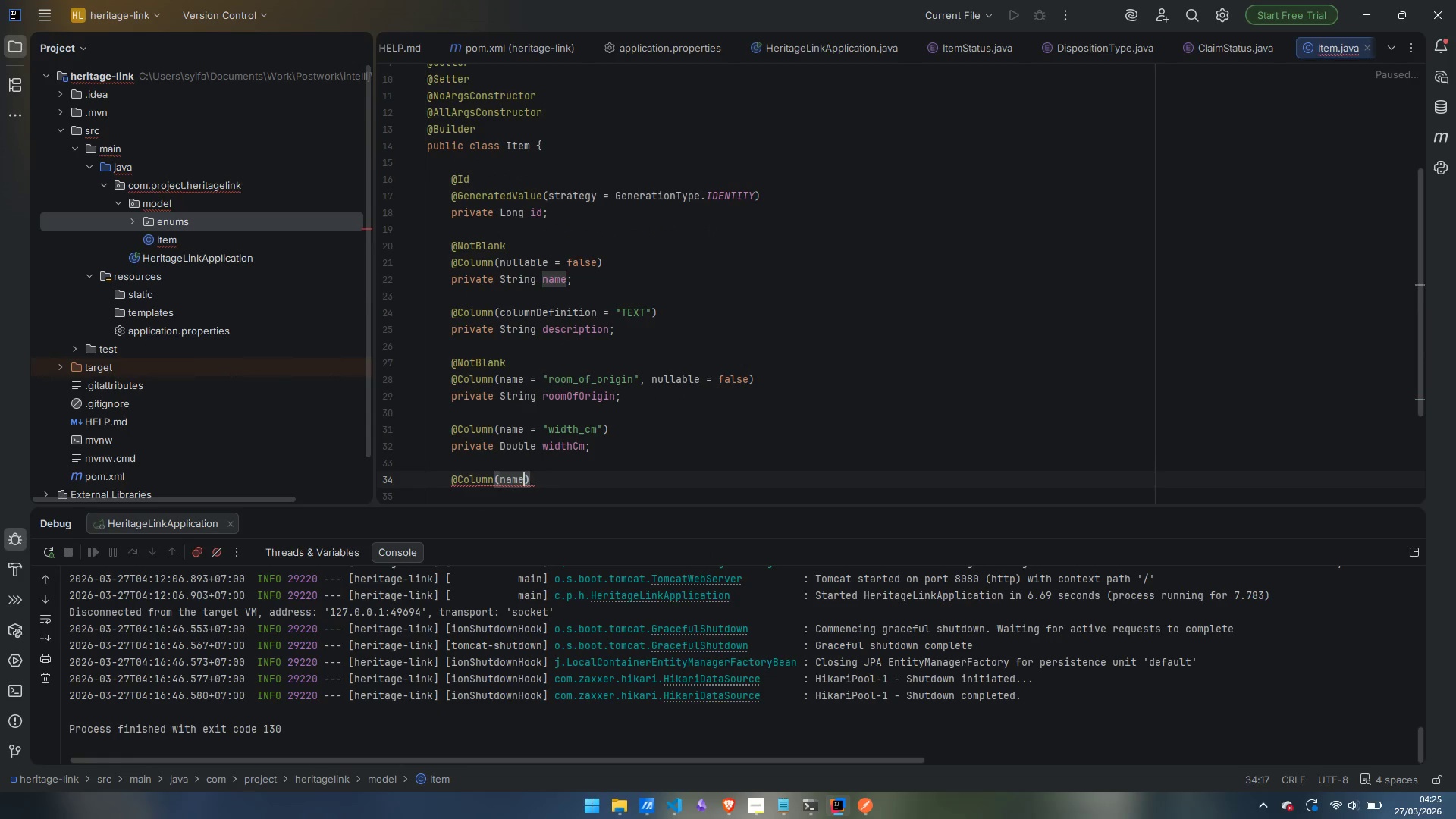 
 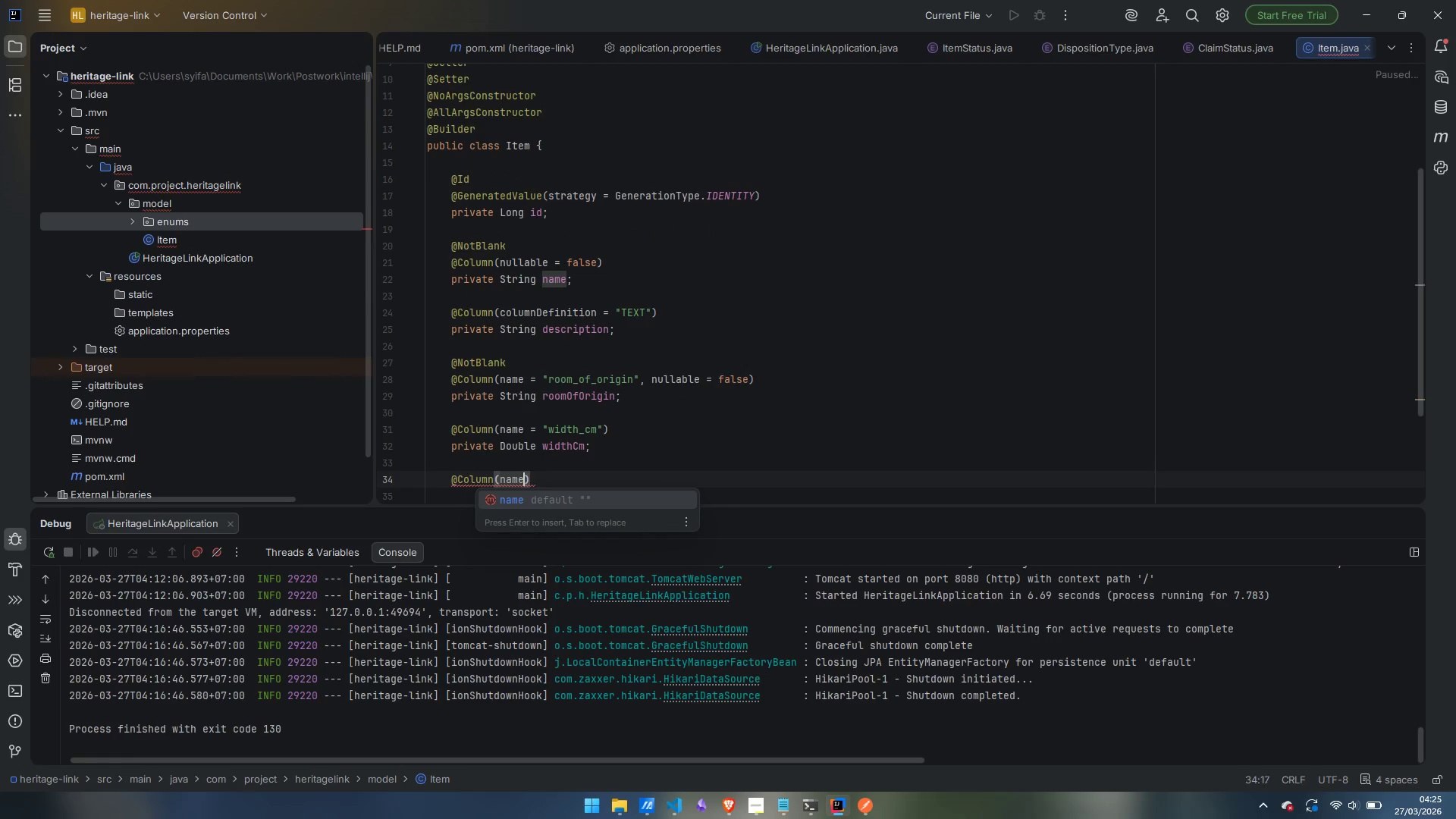 
key(Enter)
 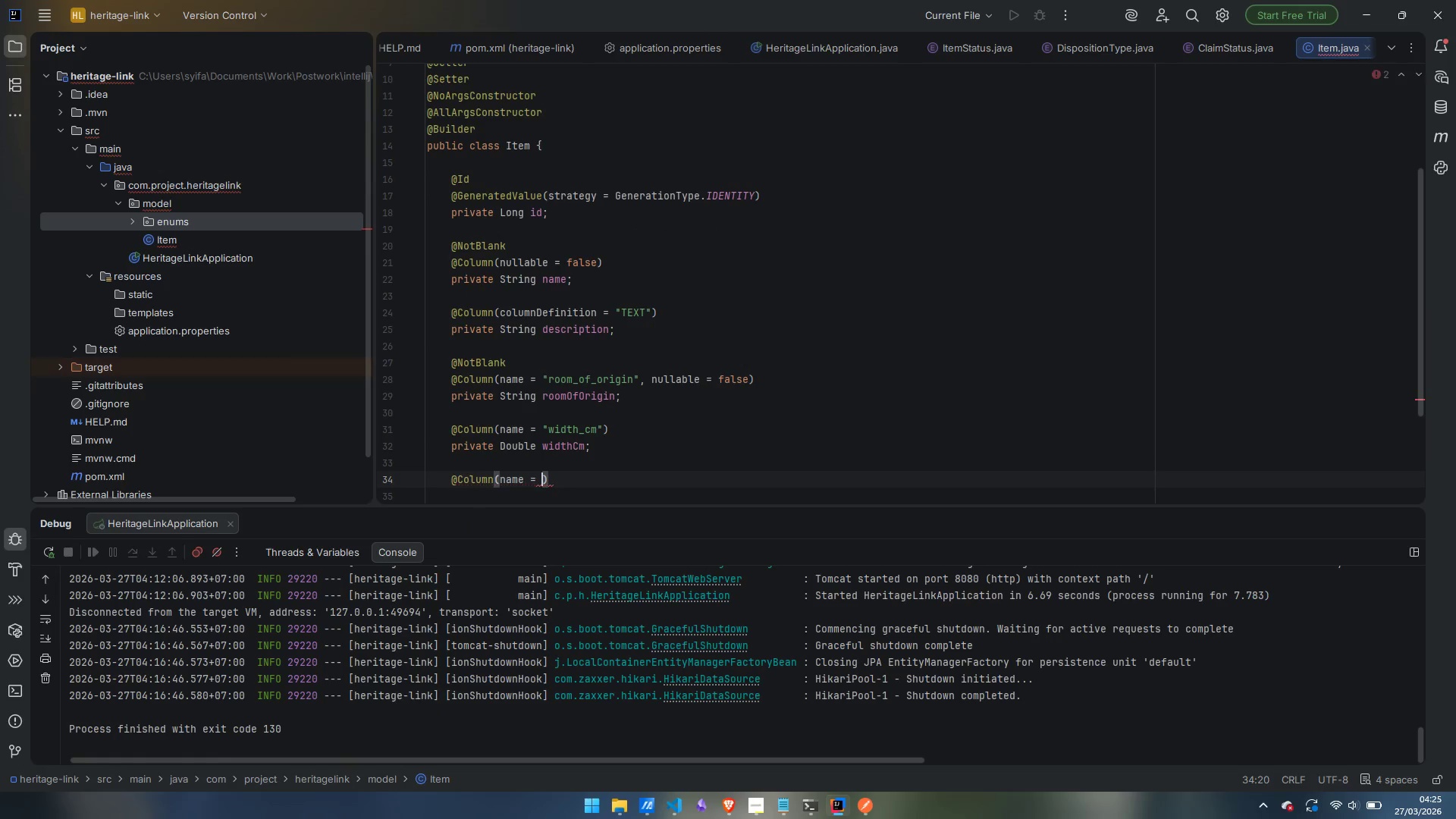 
type("height_cm)
 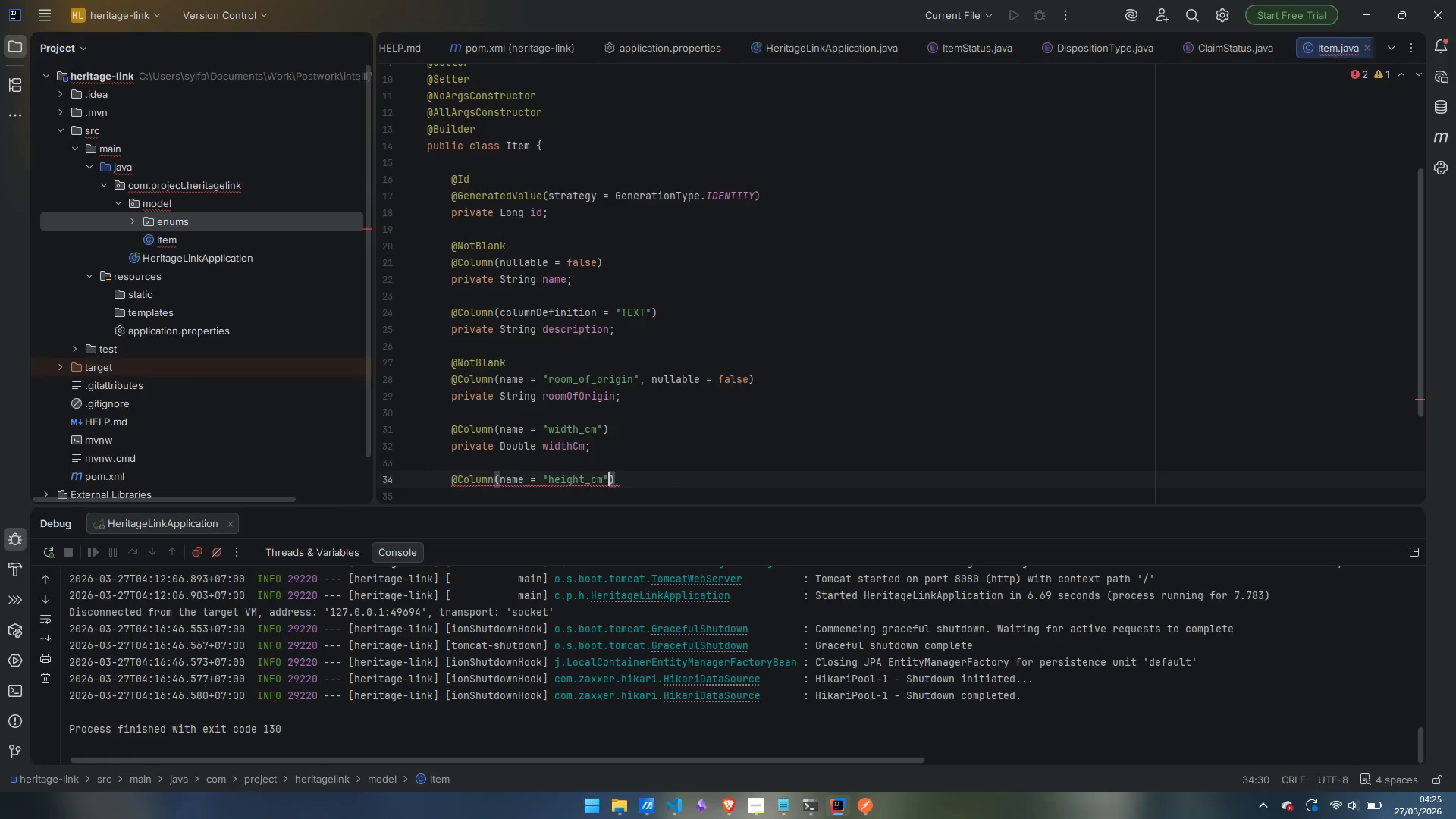 
 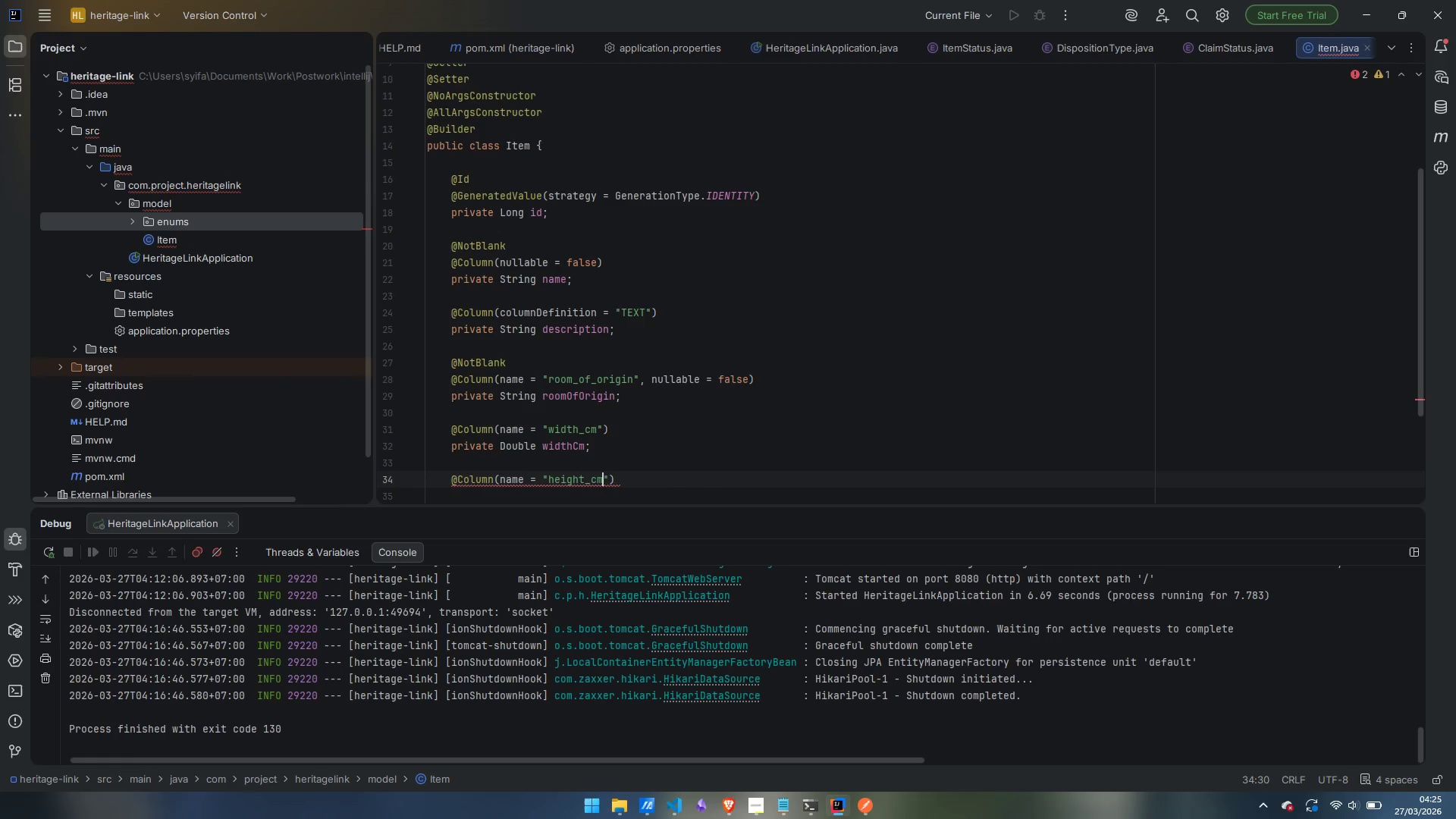 
key(ArrowRight)
 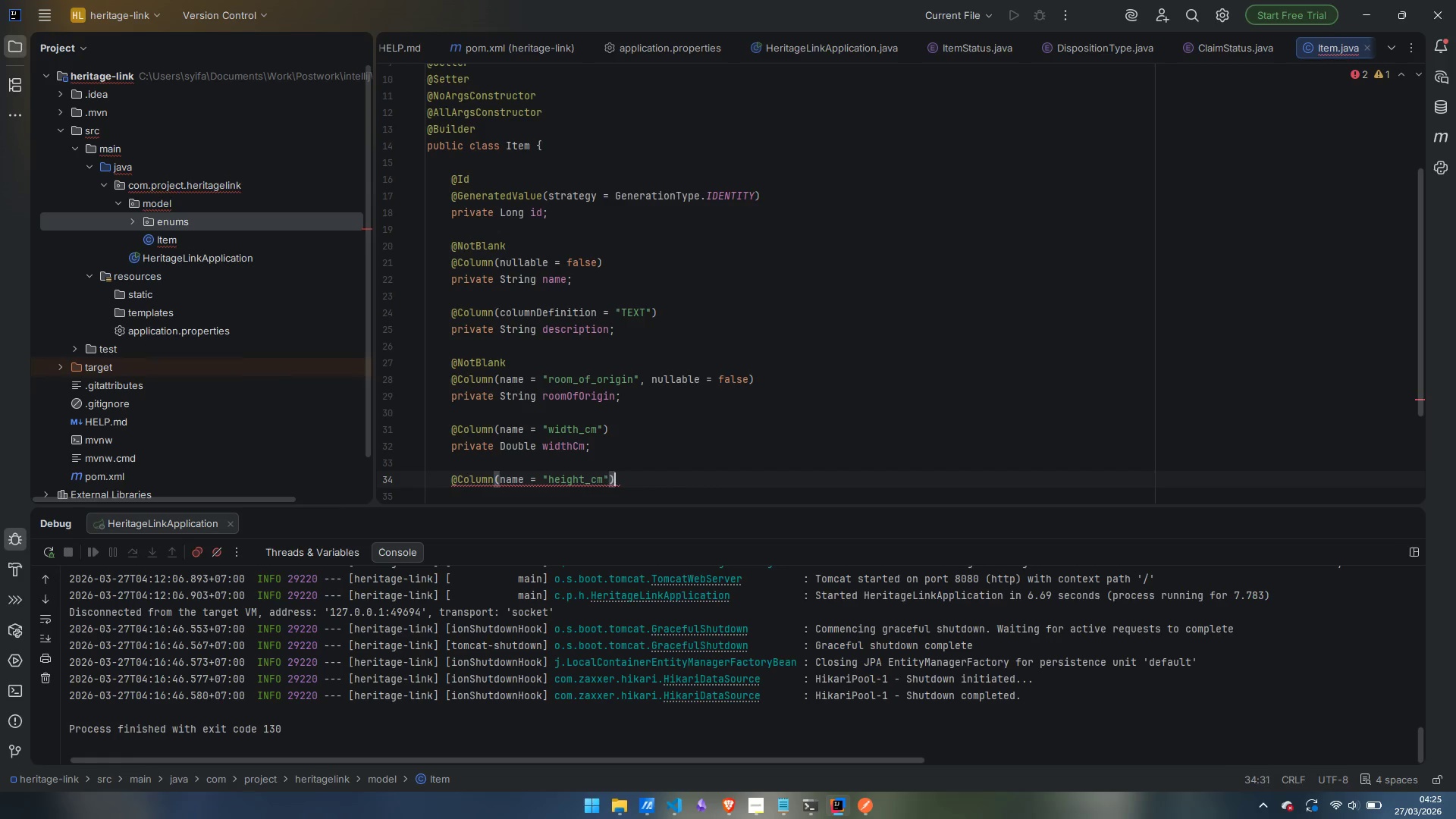 
key(ArrowRight)
 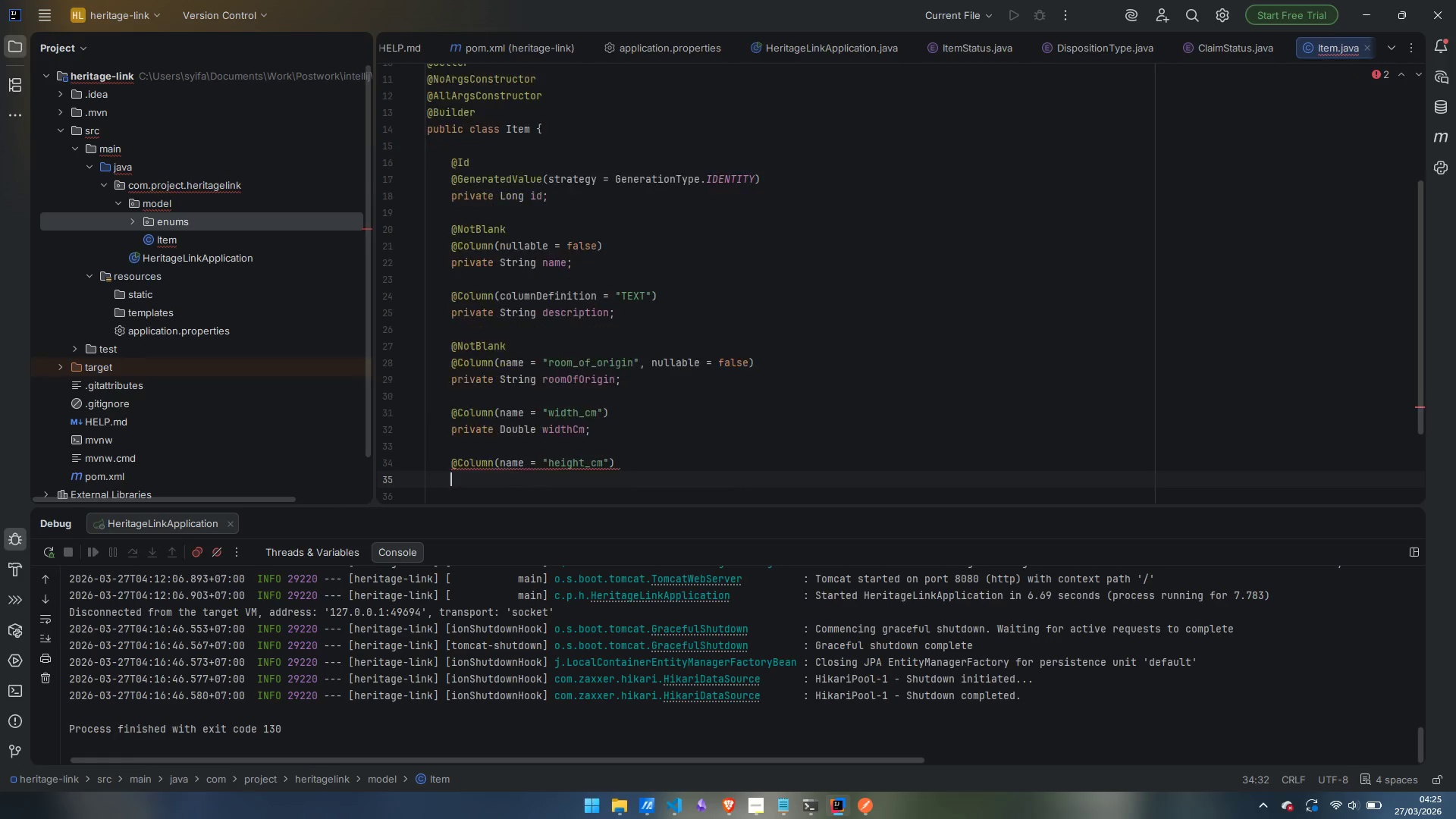 
key(Enter)
 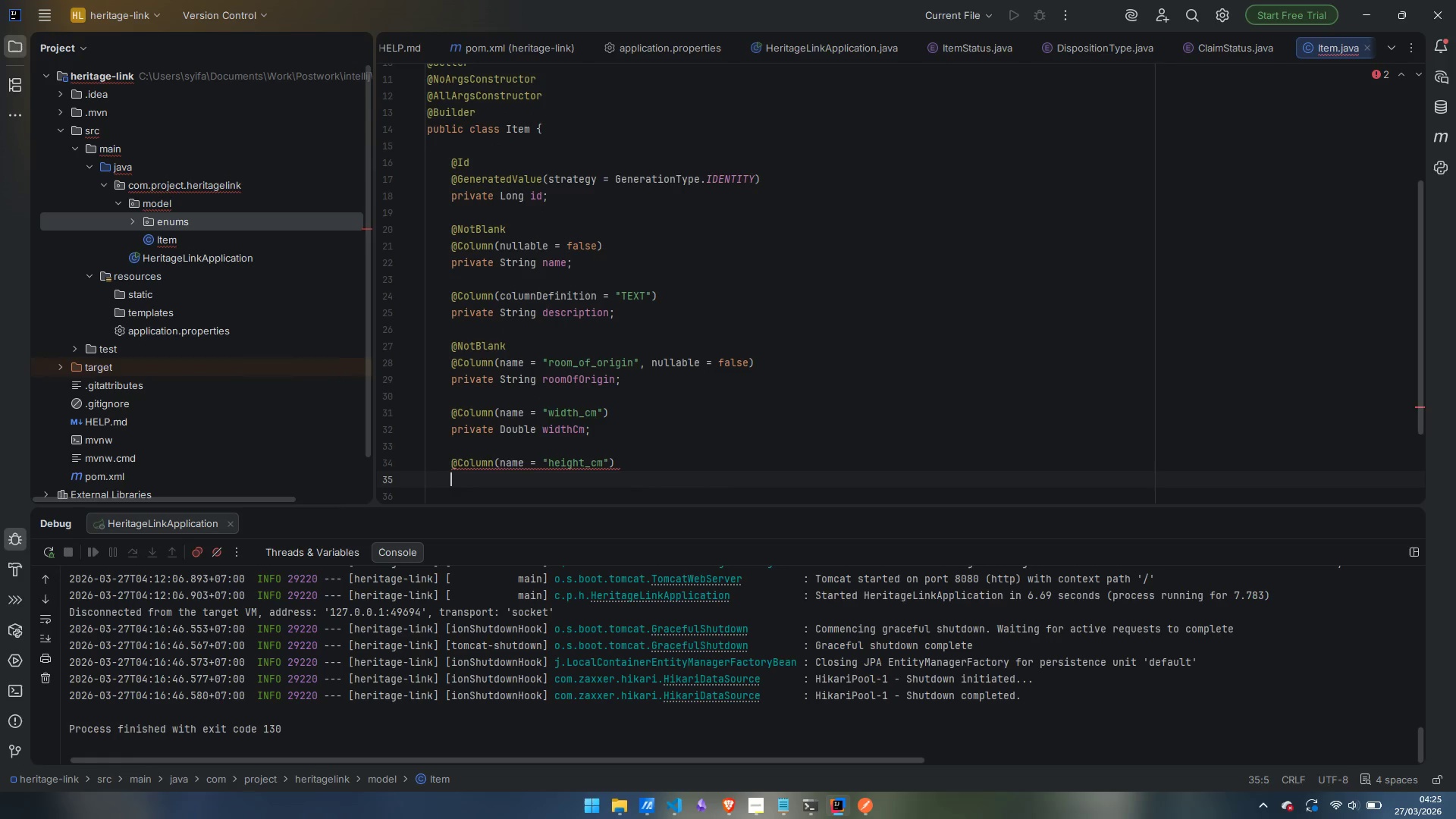 
type(privagte )
key(Backspace)
key(Backspace)
key(Backspace)
key(Backspace)
type(te DOuble )
 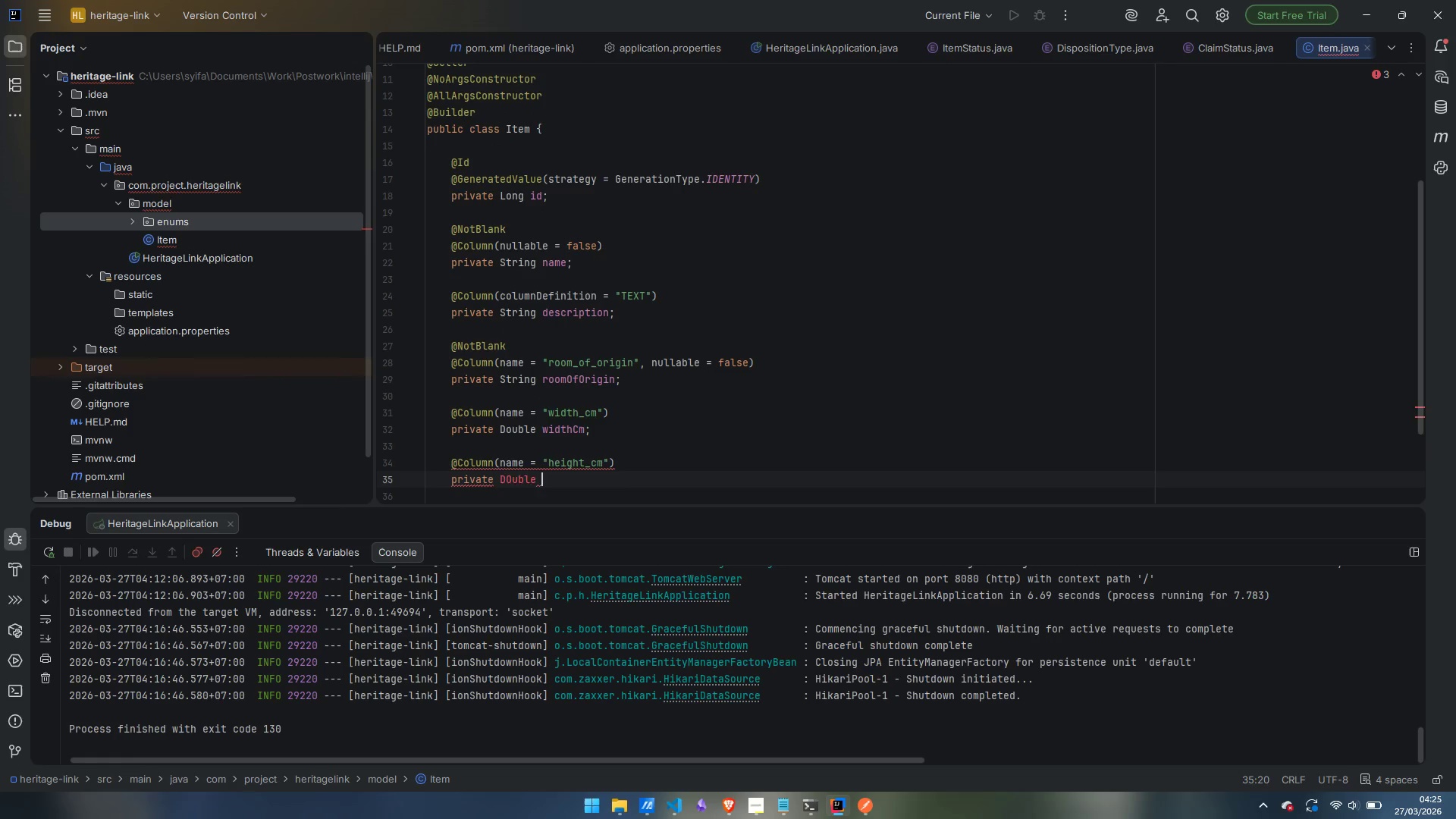 
 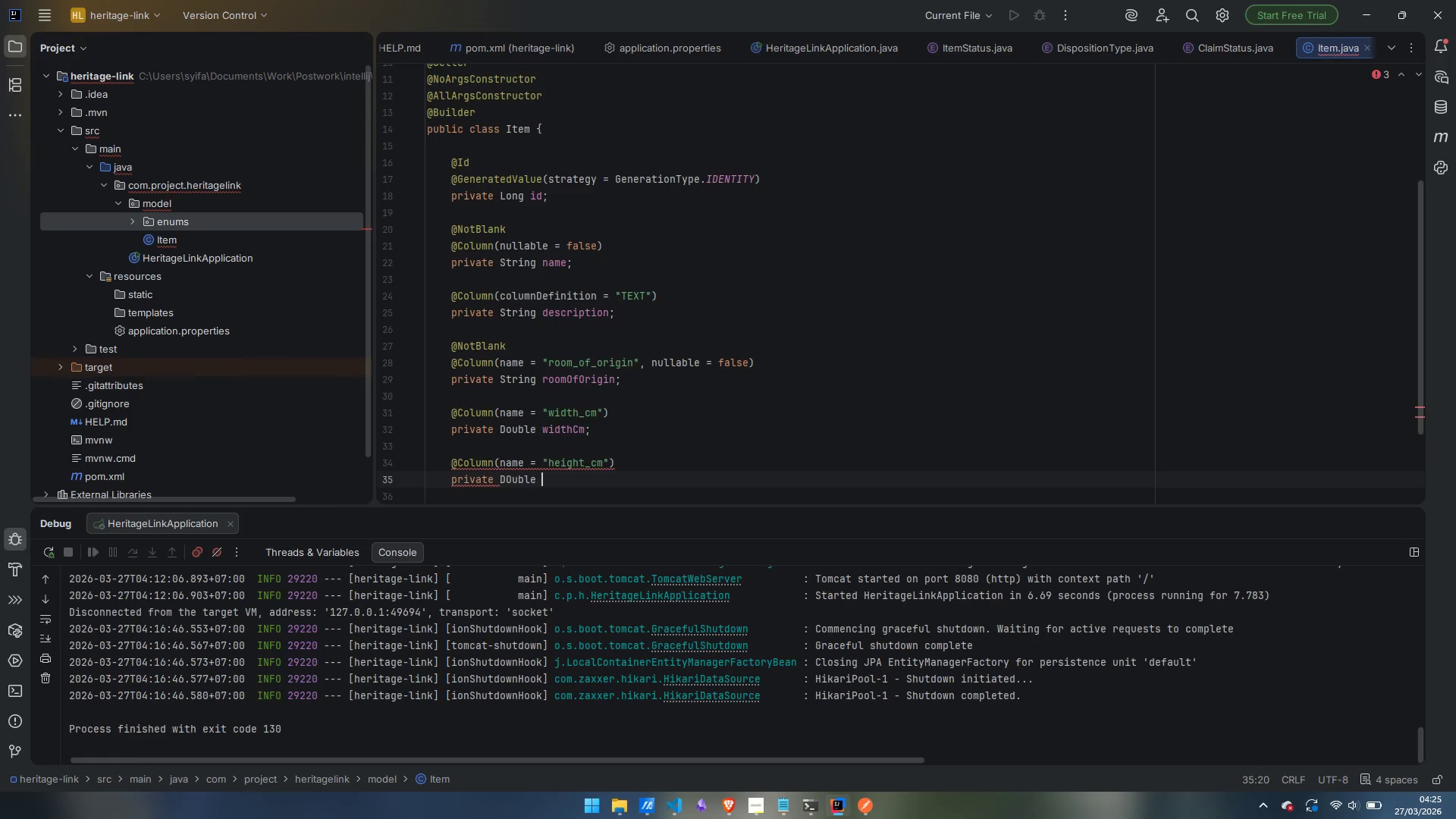 
key(Control+ControlLeft)
 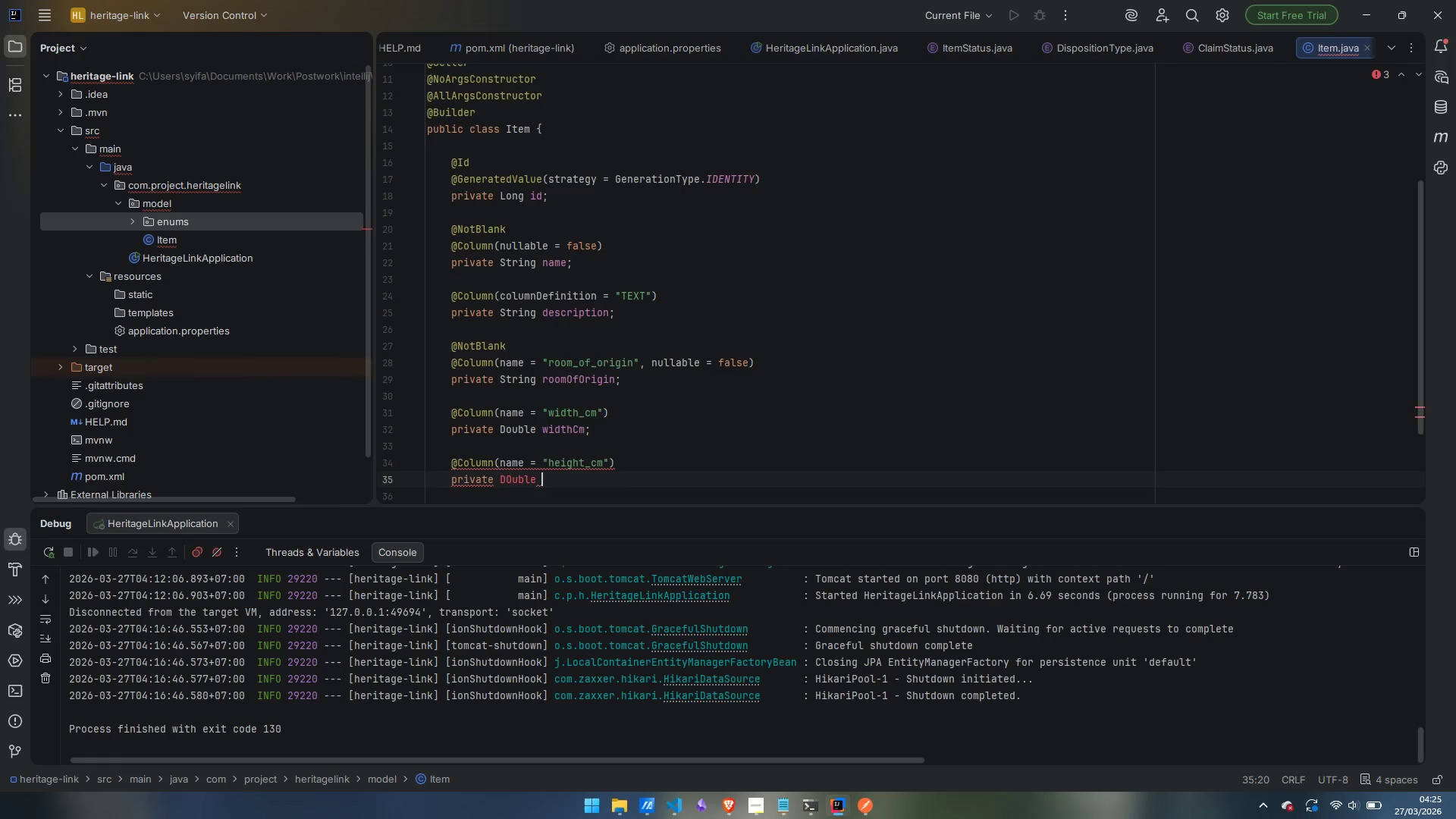 
key(Control+Backspace)
 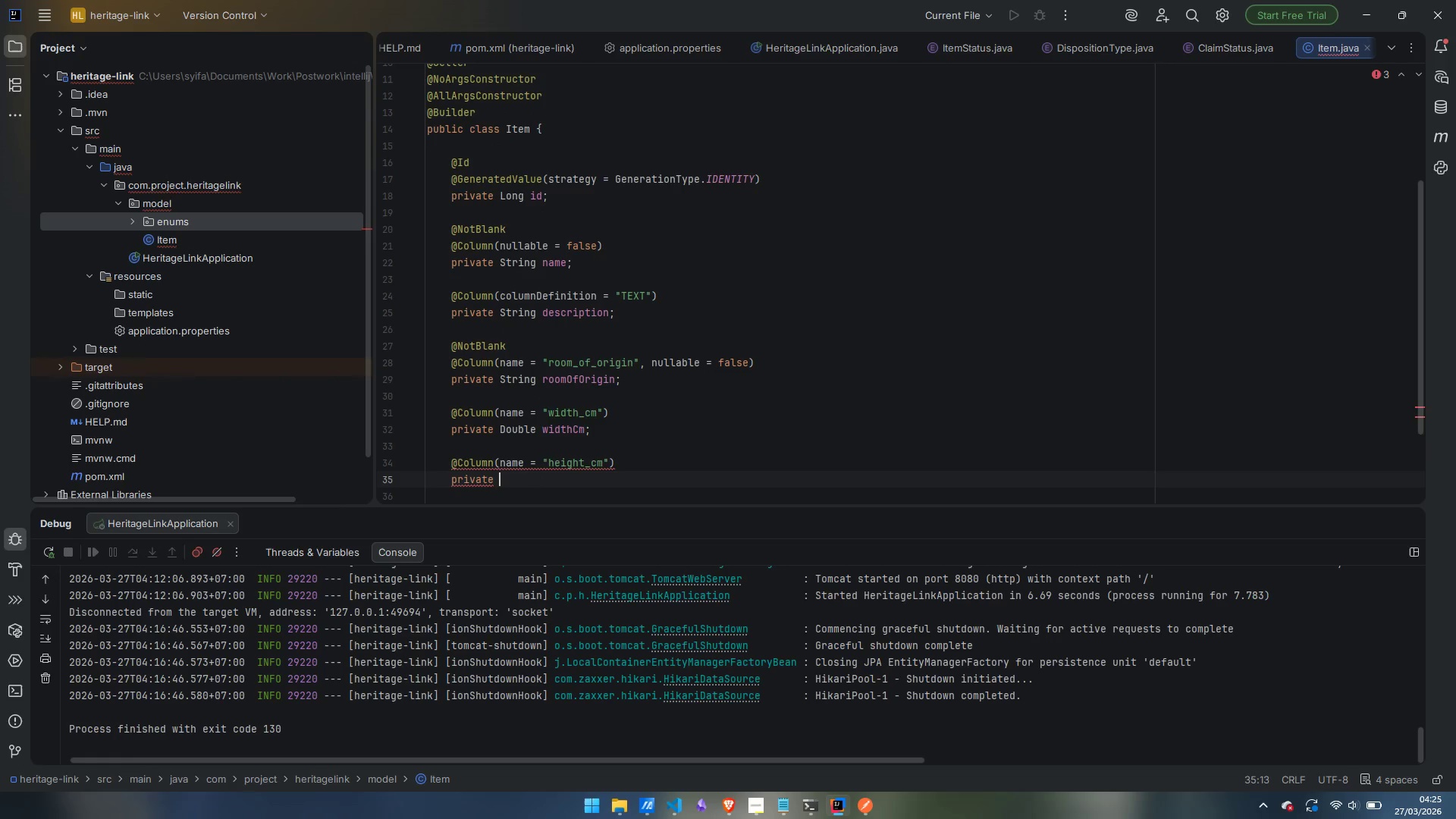 
type(Double height_cm)
key(Backspace)
key(Backspace)
key(Backspace)
type(Cm;)
 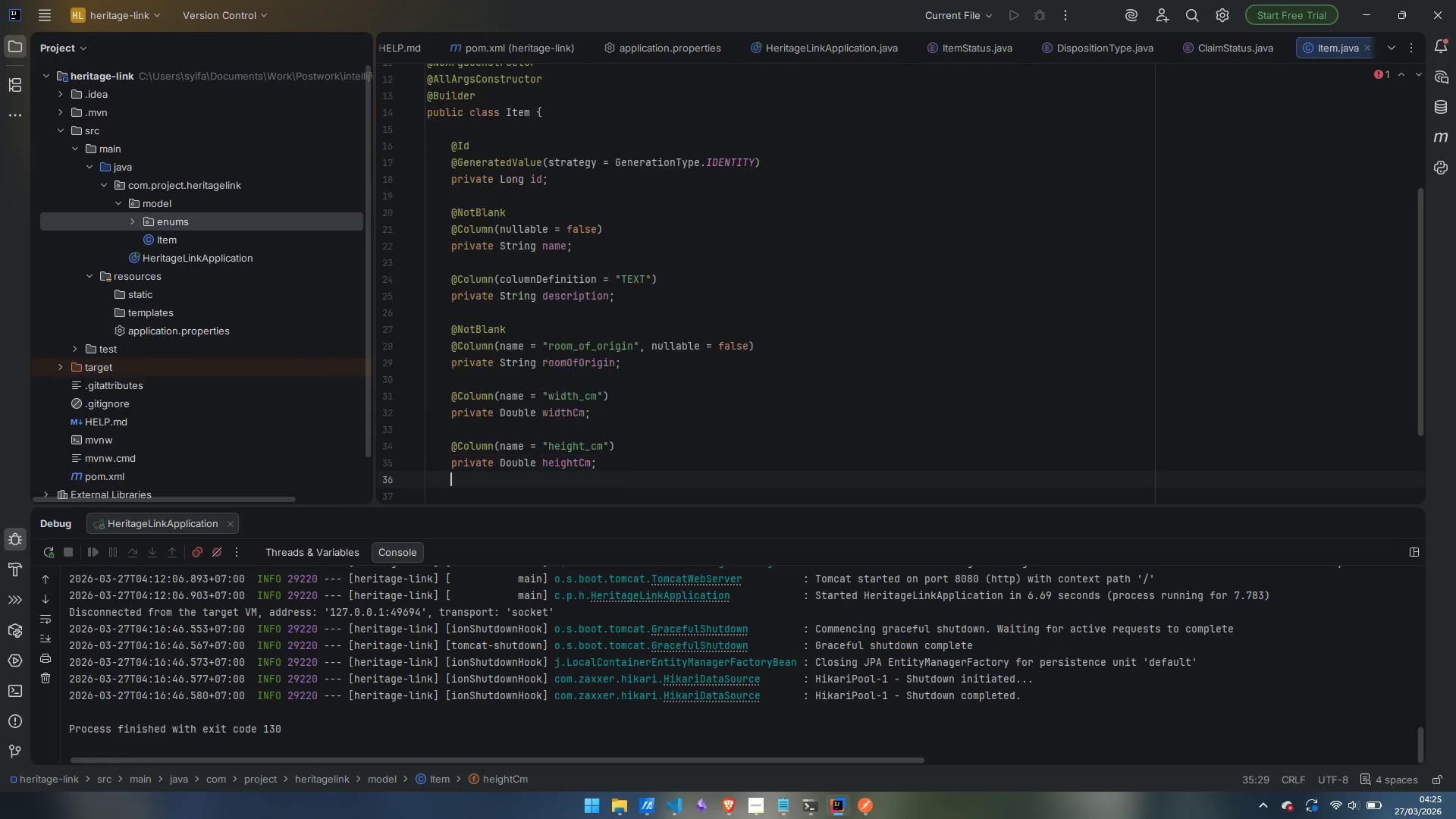 
 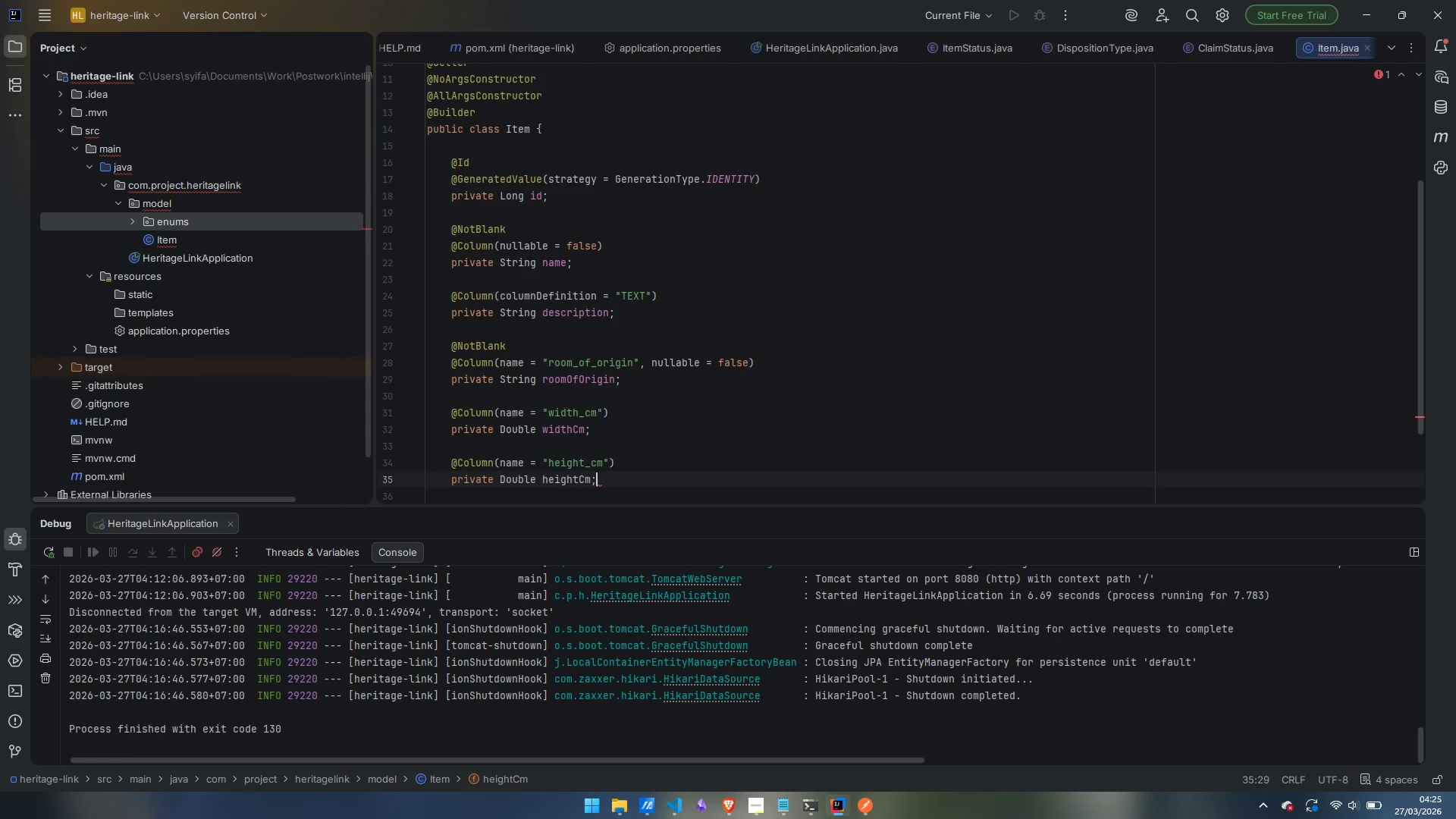 
key(Enter)
 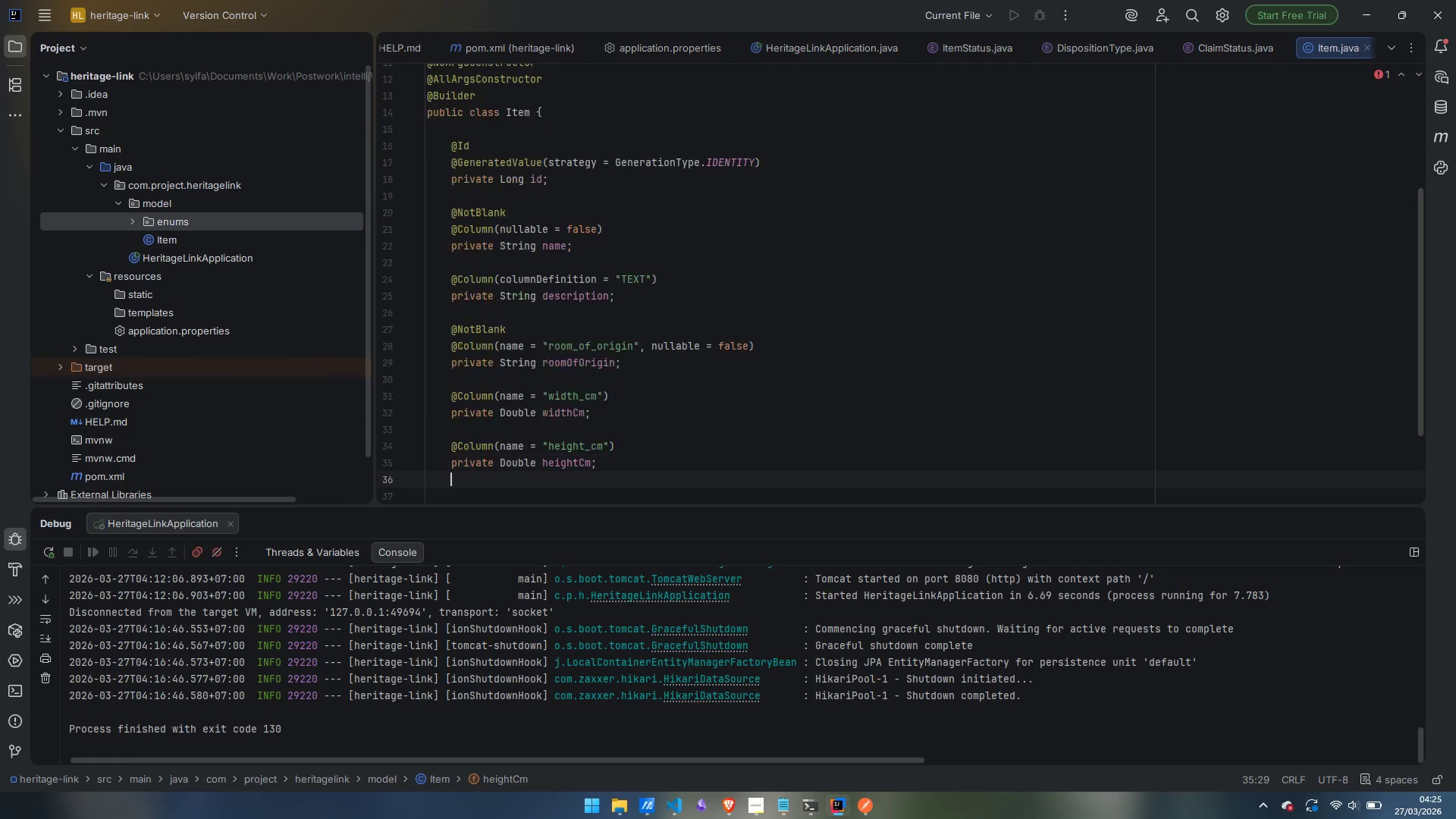 
key(Enter)
 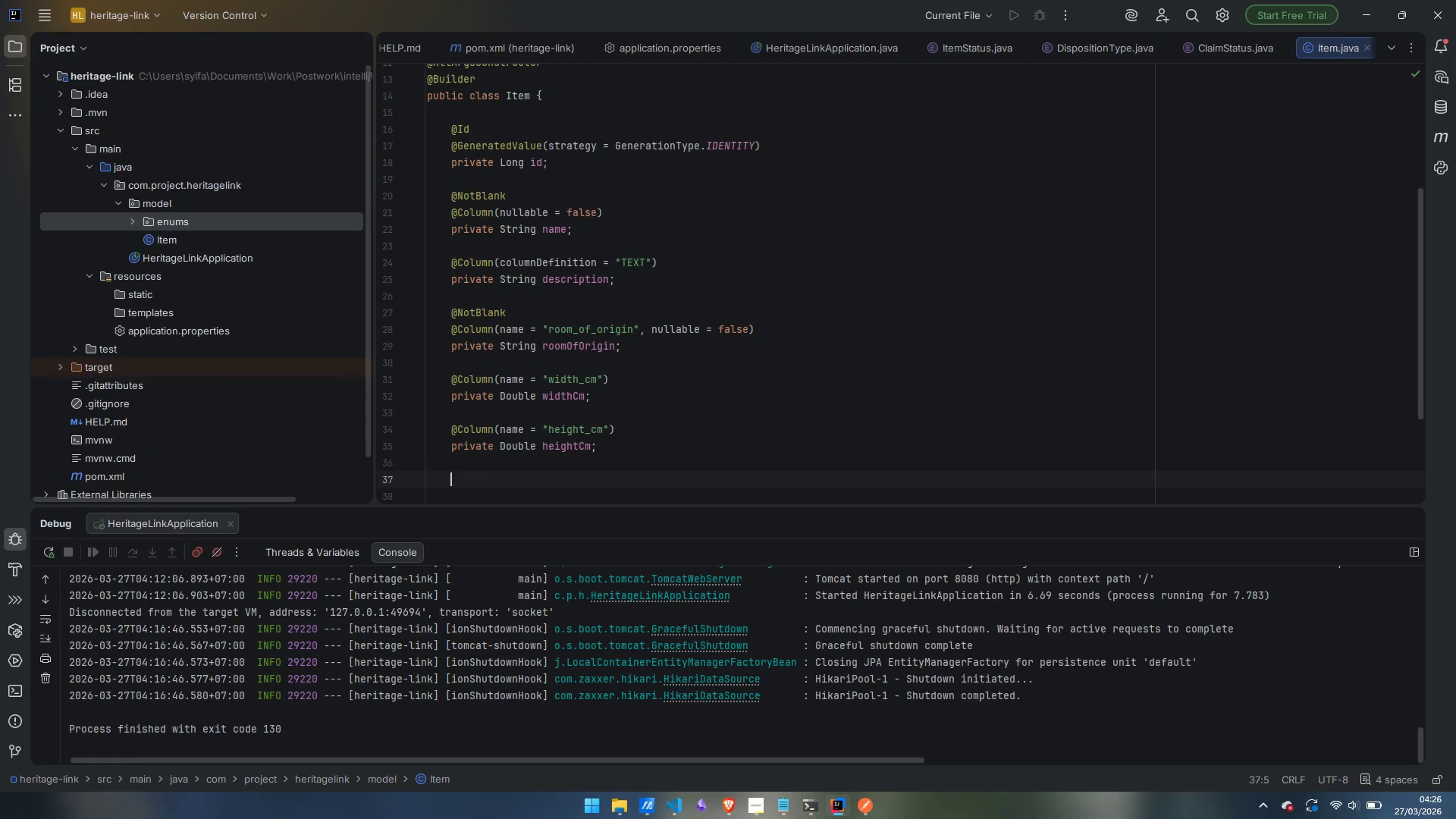 
type(@Column(name)
 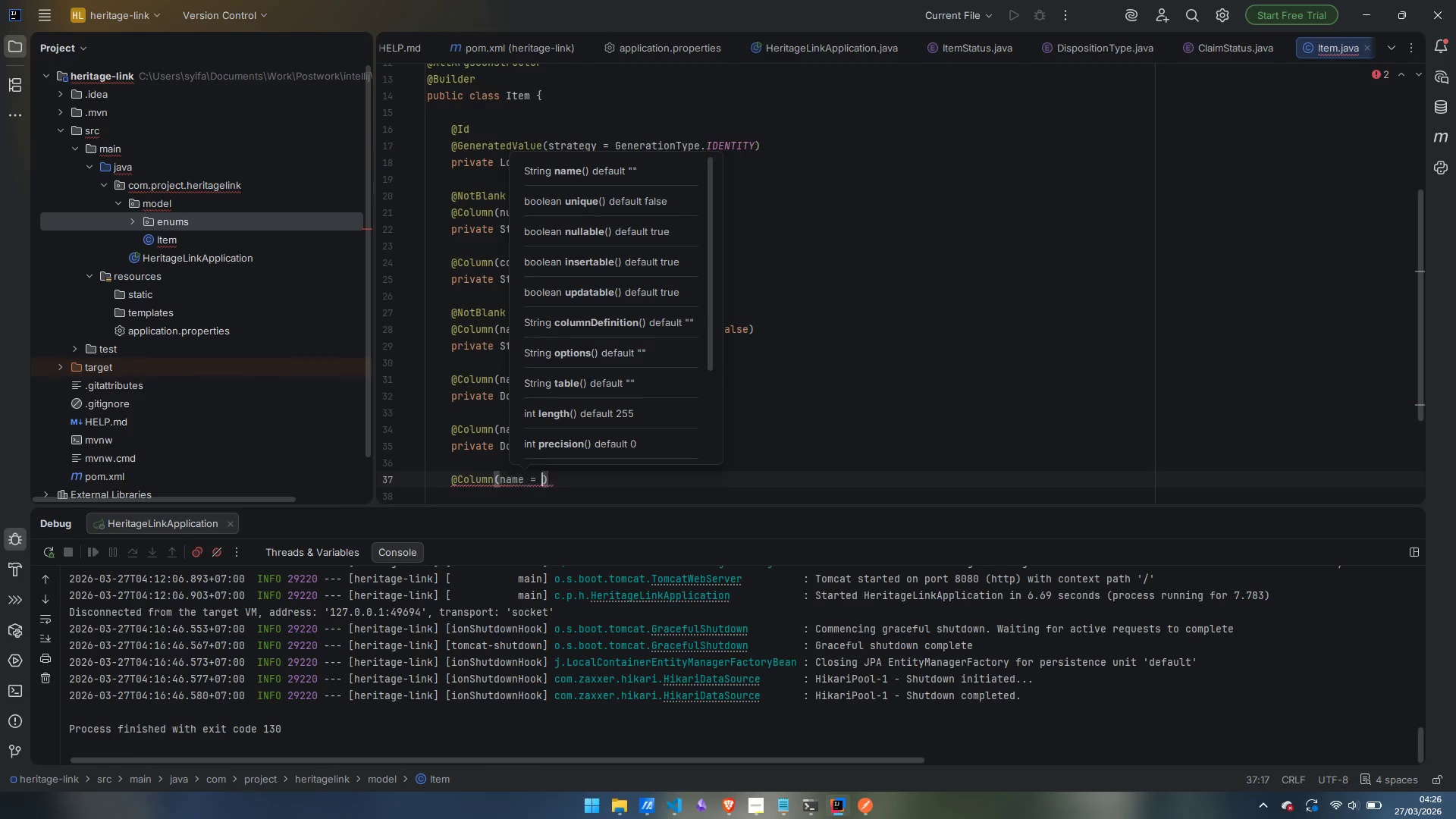 
 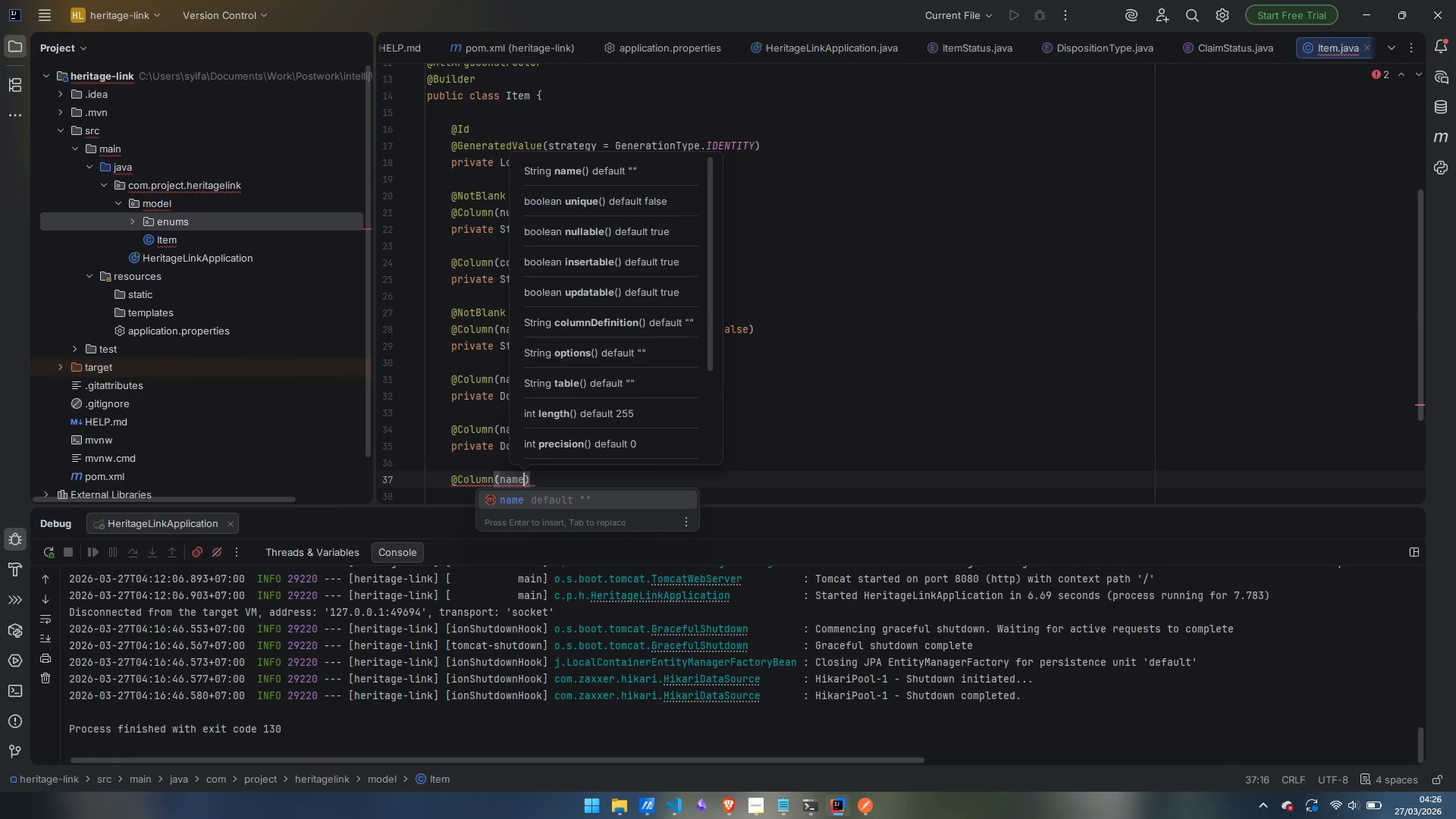 
key(Enter)
 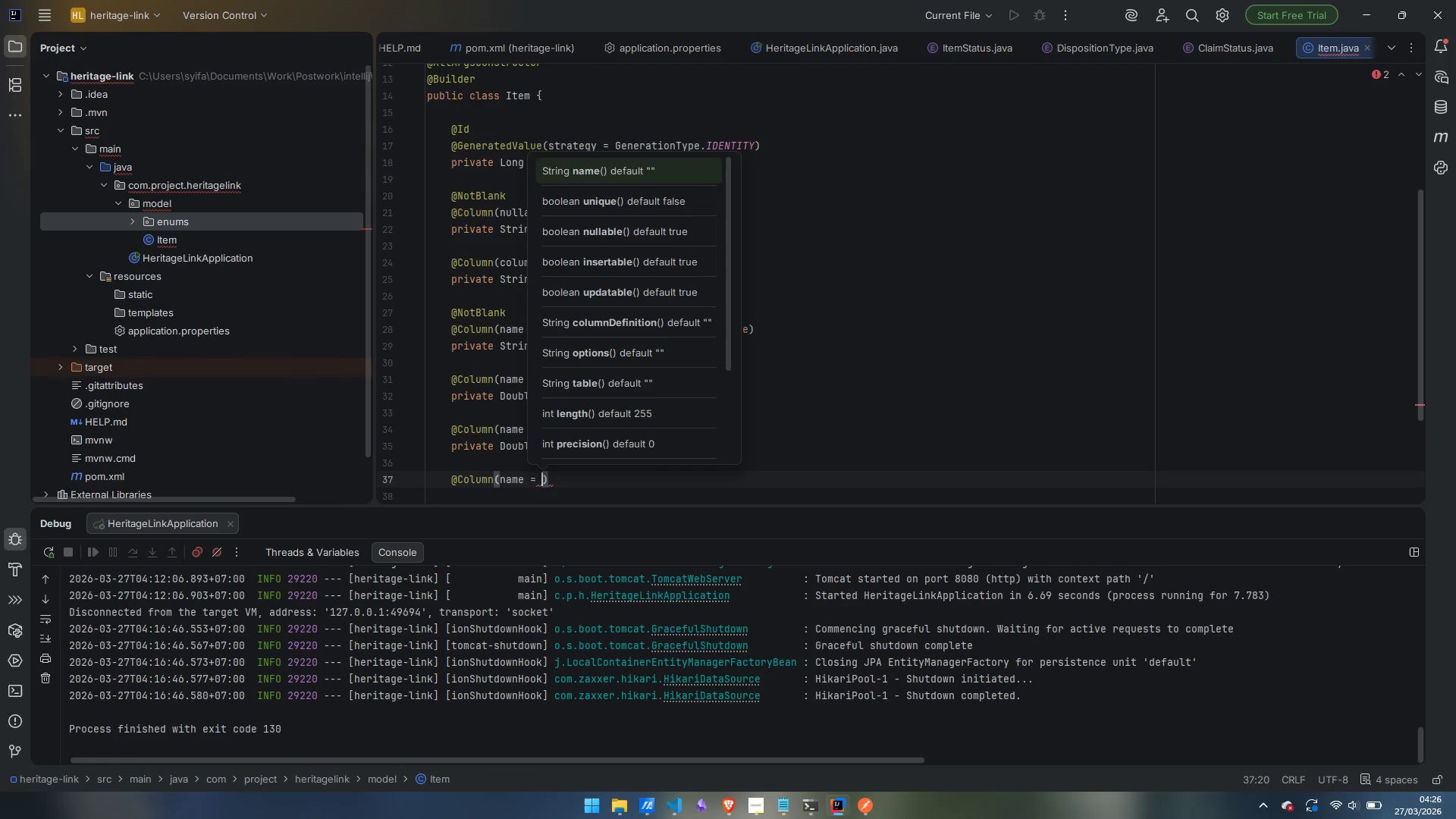 
type("depth_cm)
 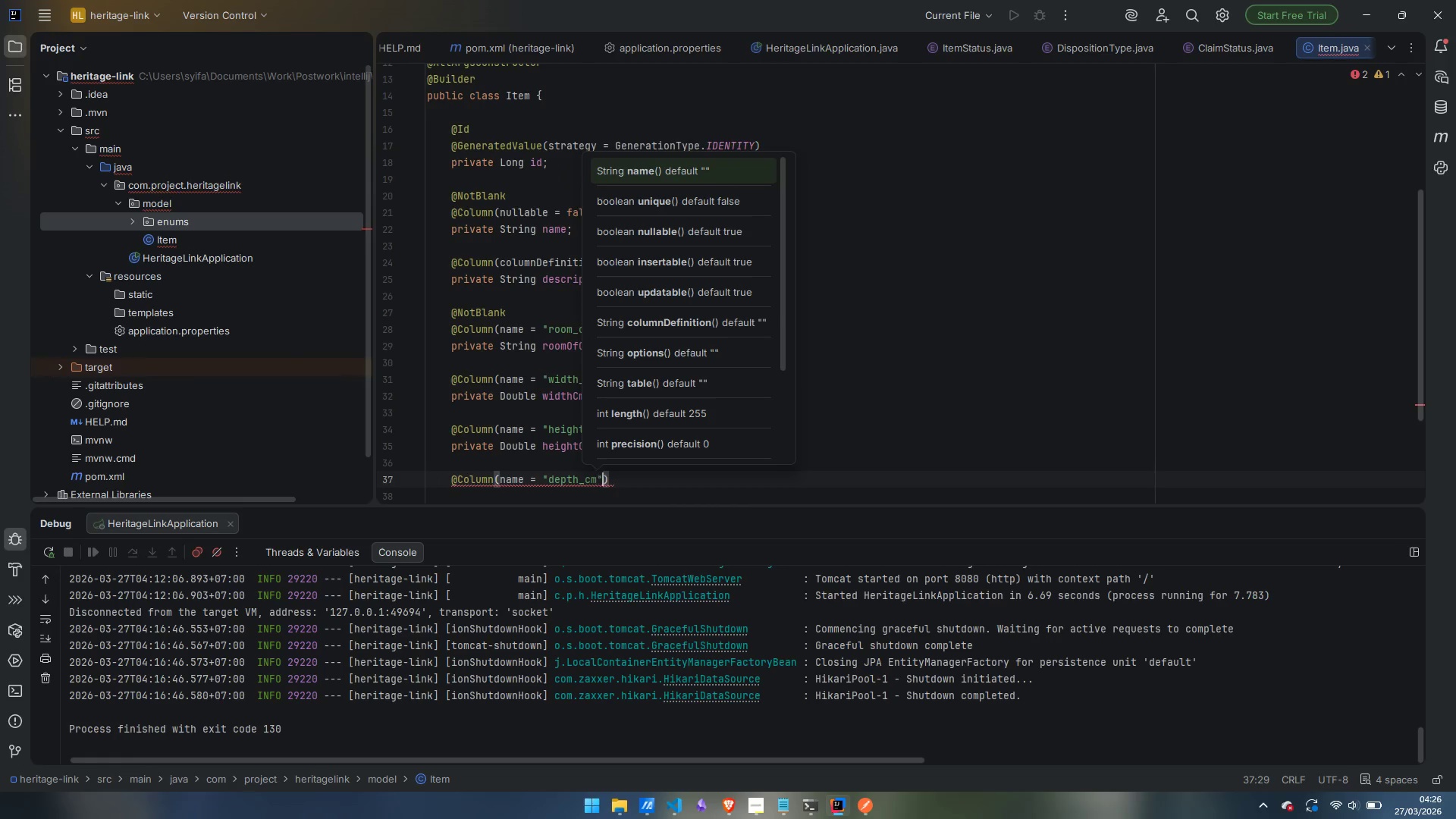 
 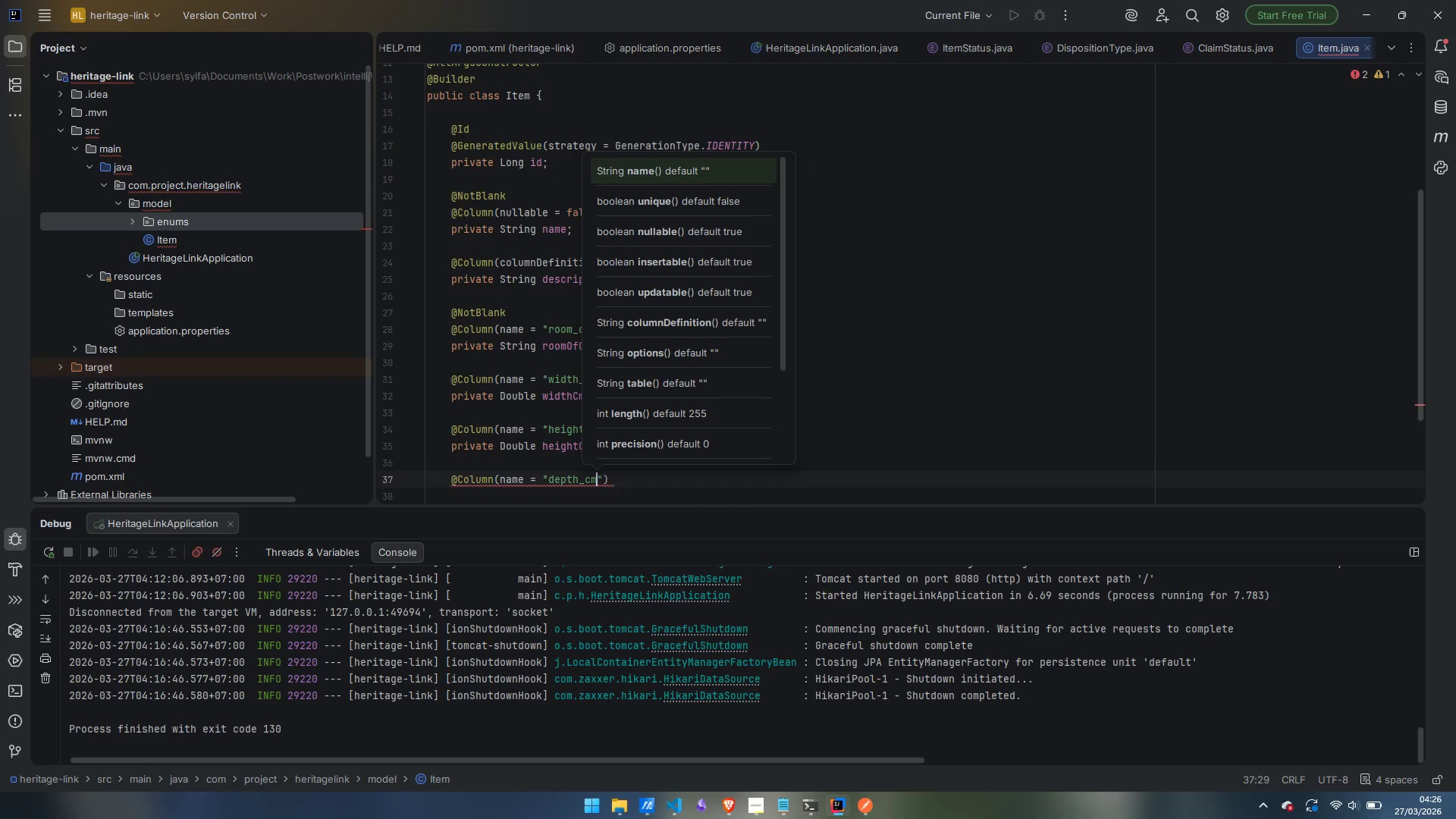 
key(ArrowRight)
 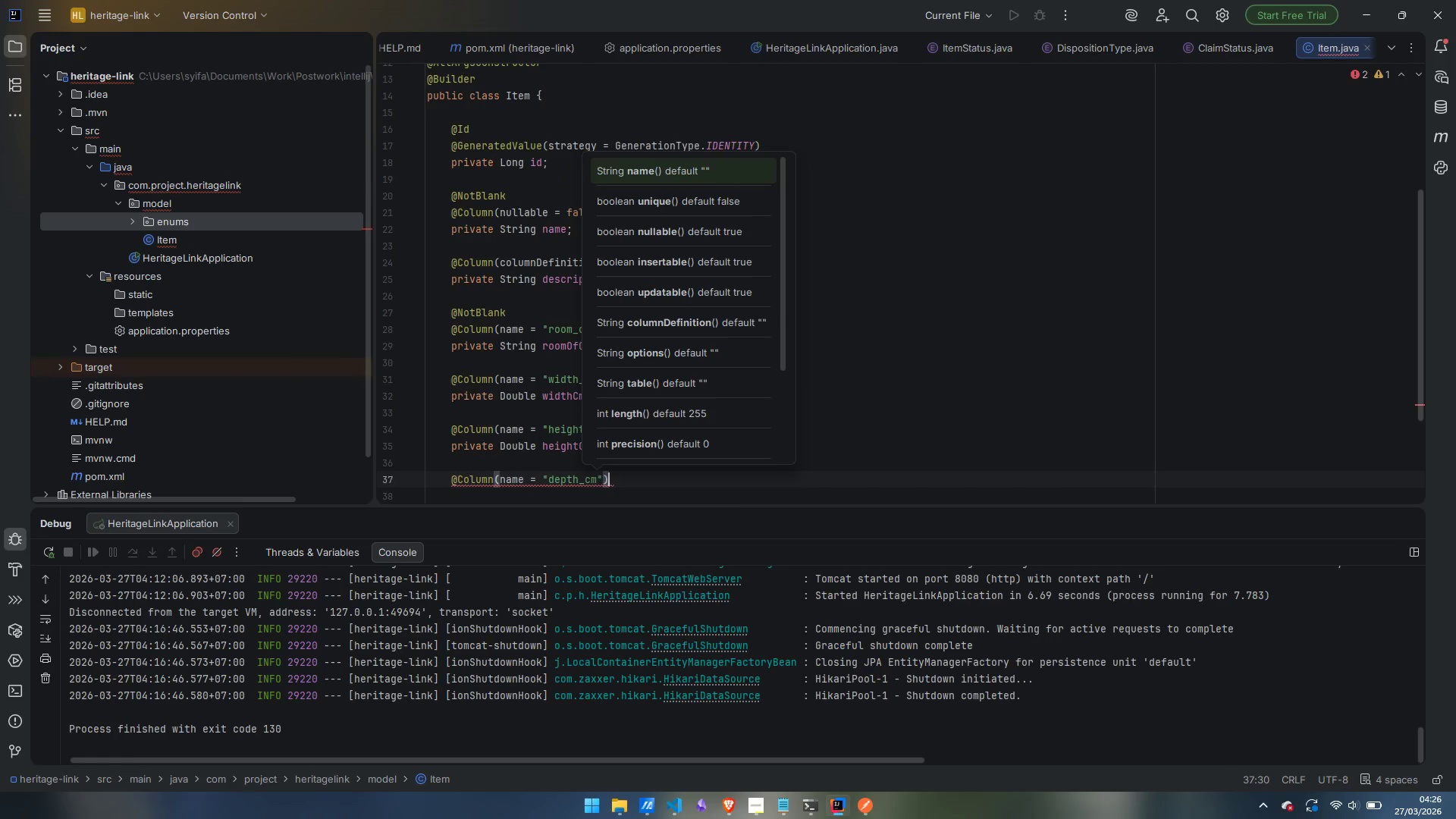 
key(ArrowRight)
 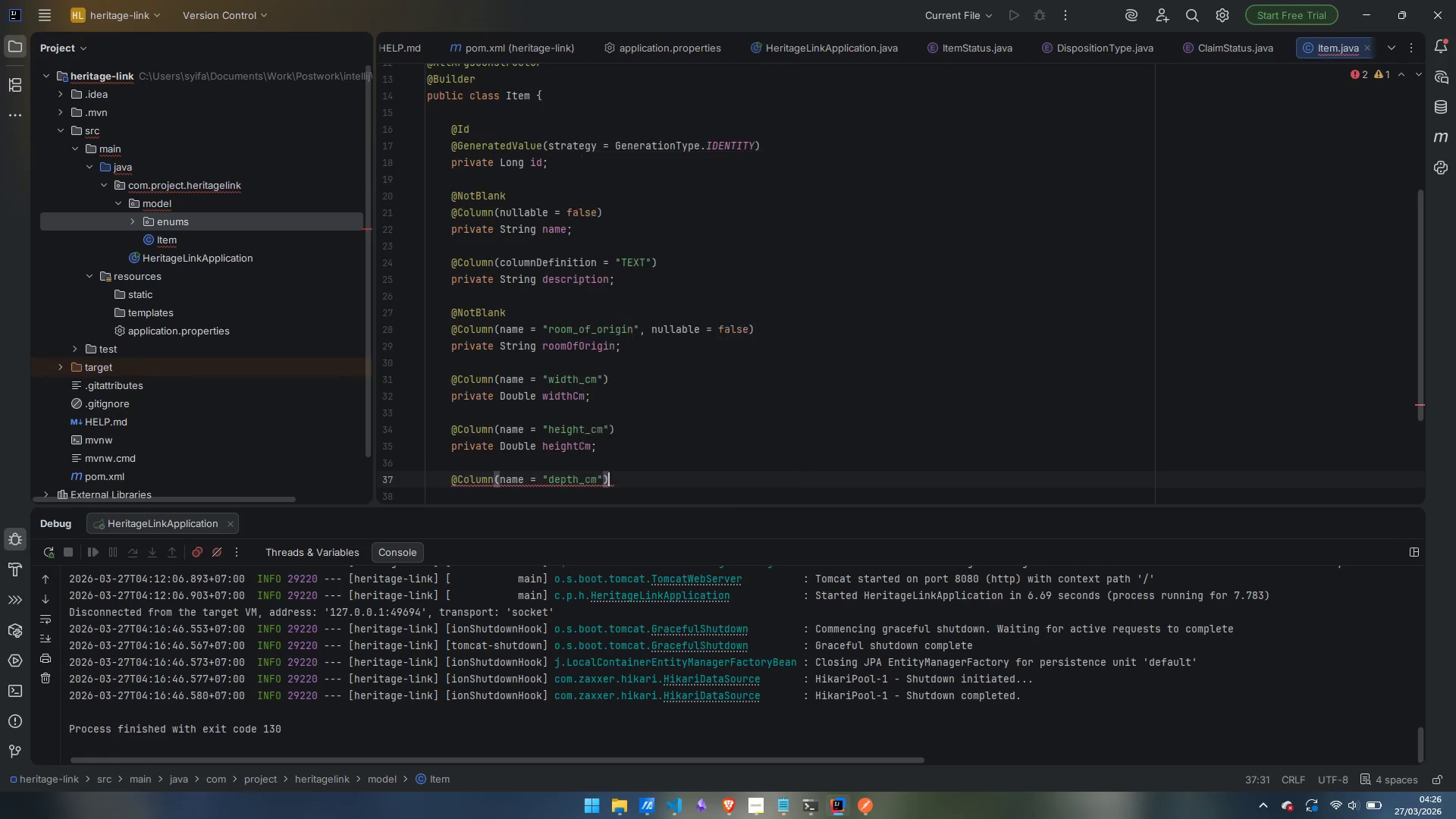 
key(Enter)
 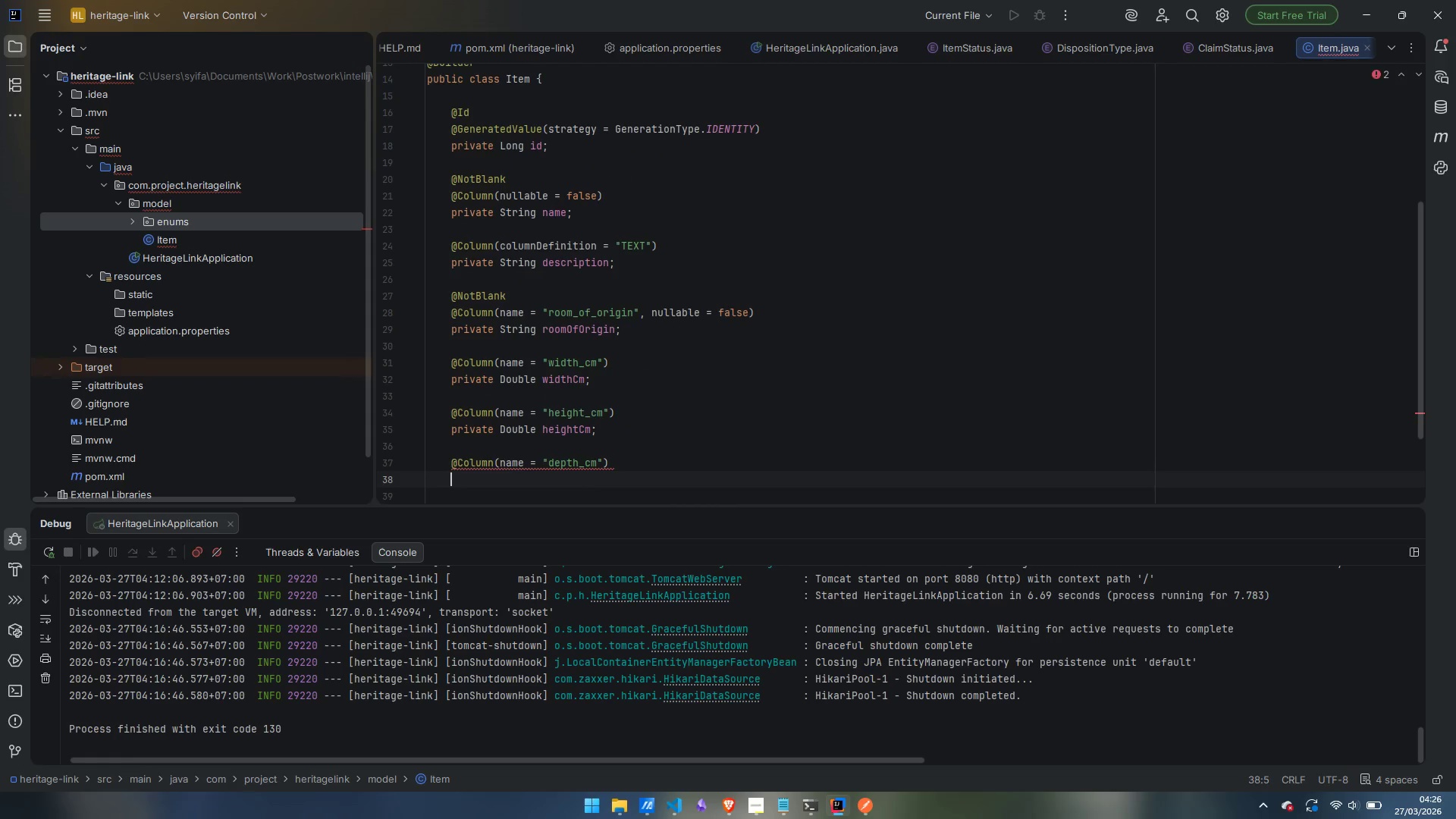 
type(private Double det)
key(Backspace)
type(pthCm;)
 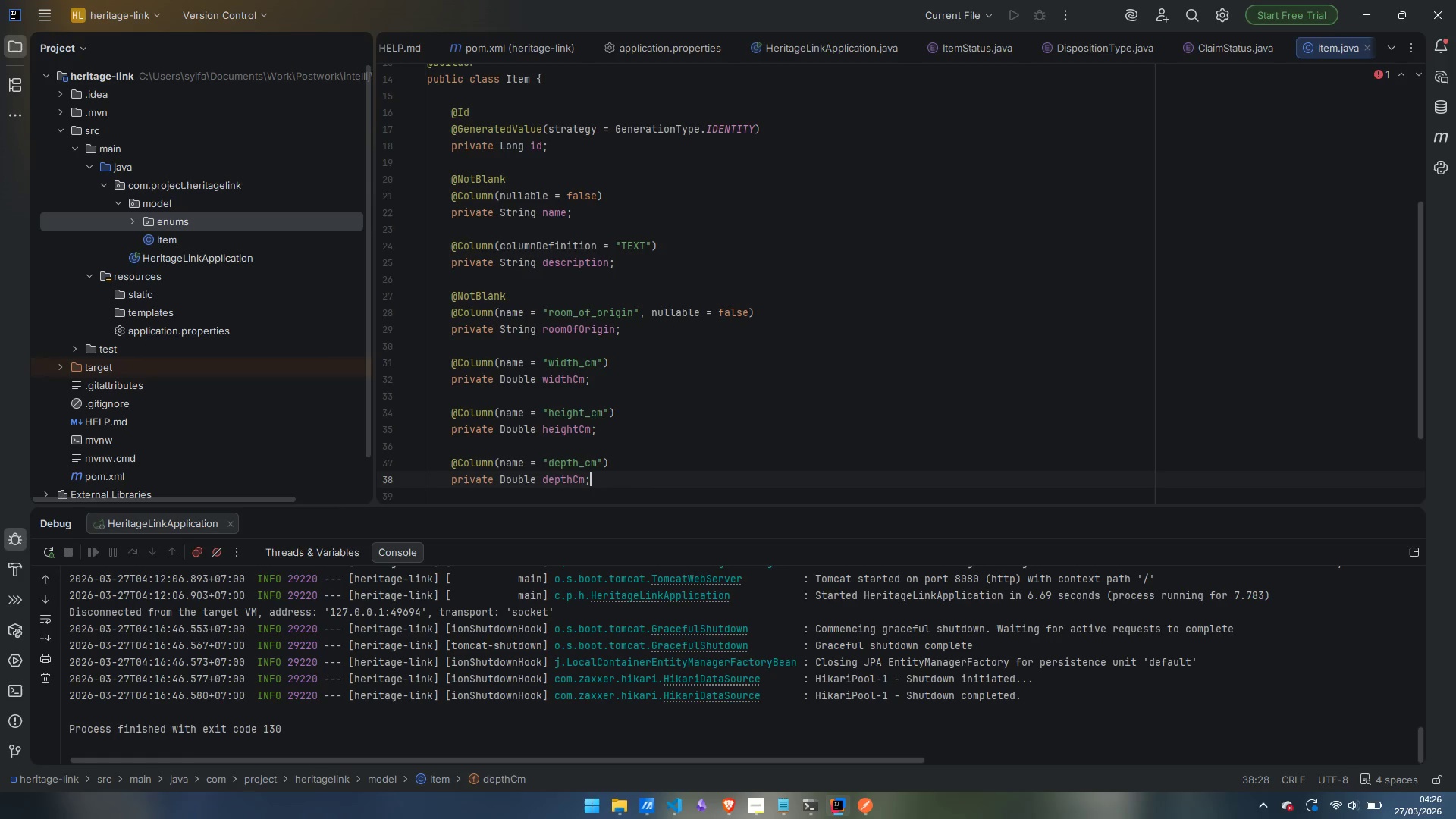 
key(Enter)
 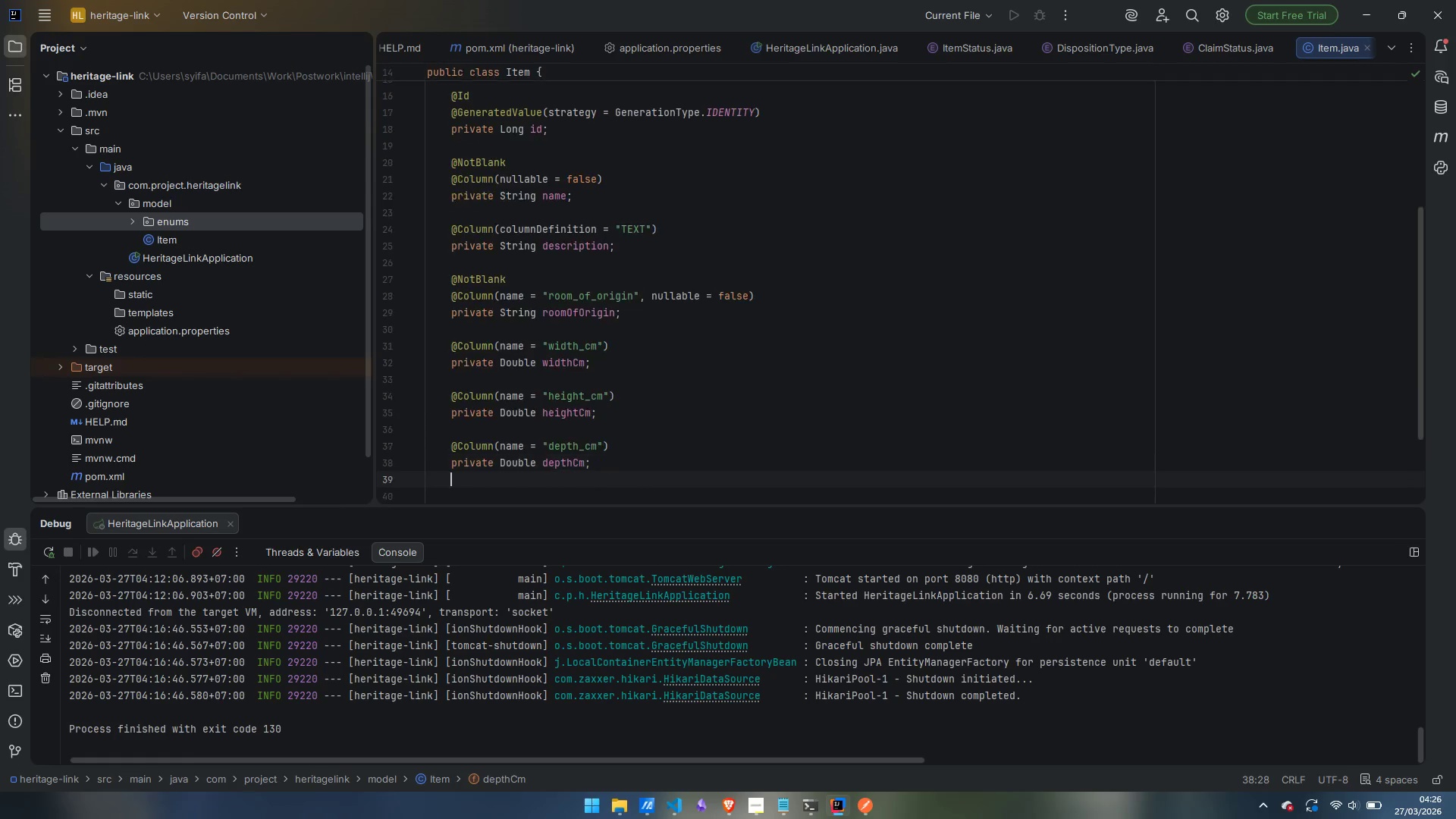 
key(Enter)
 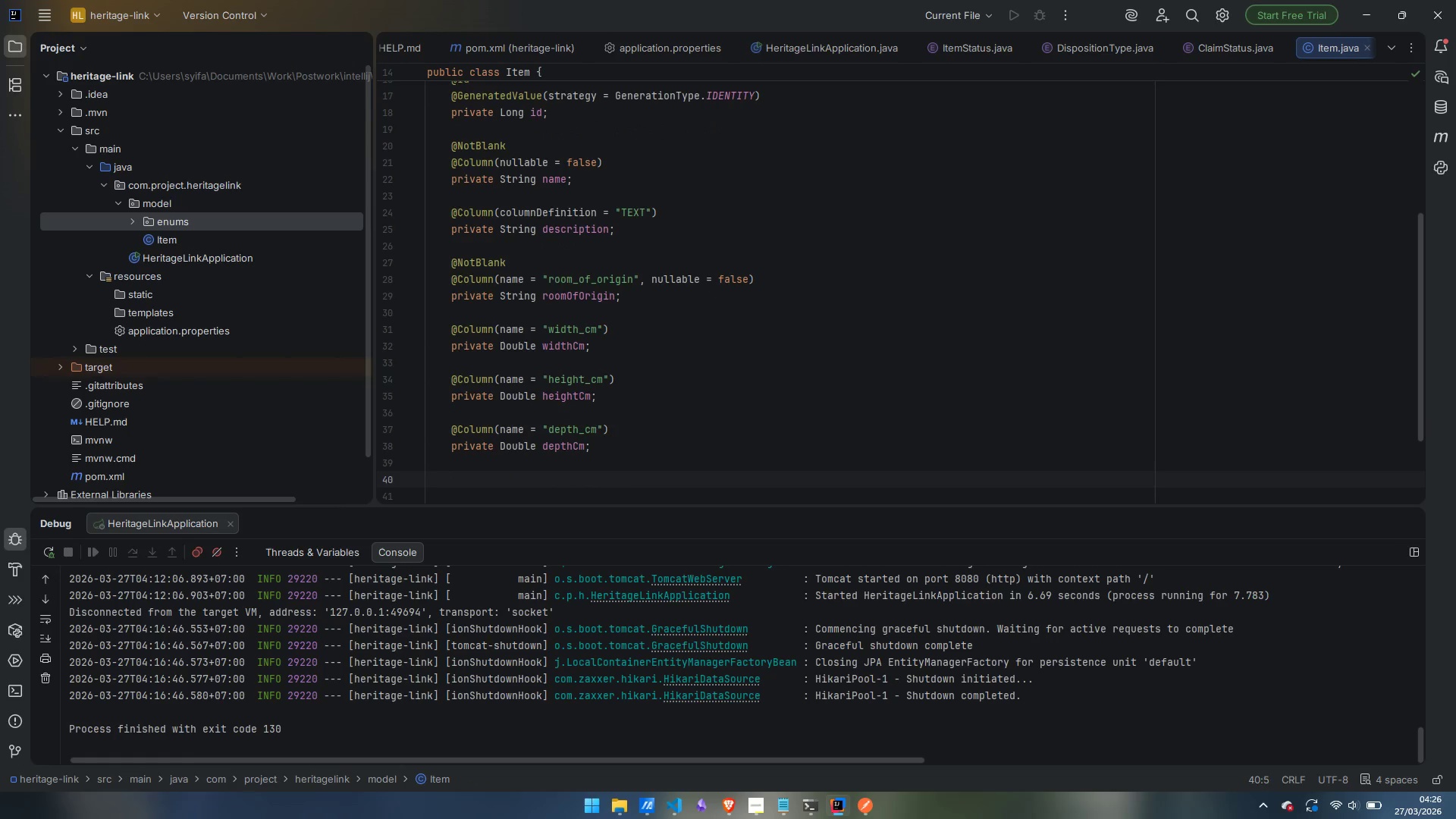 
type(@COlu)
 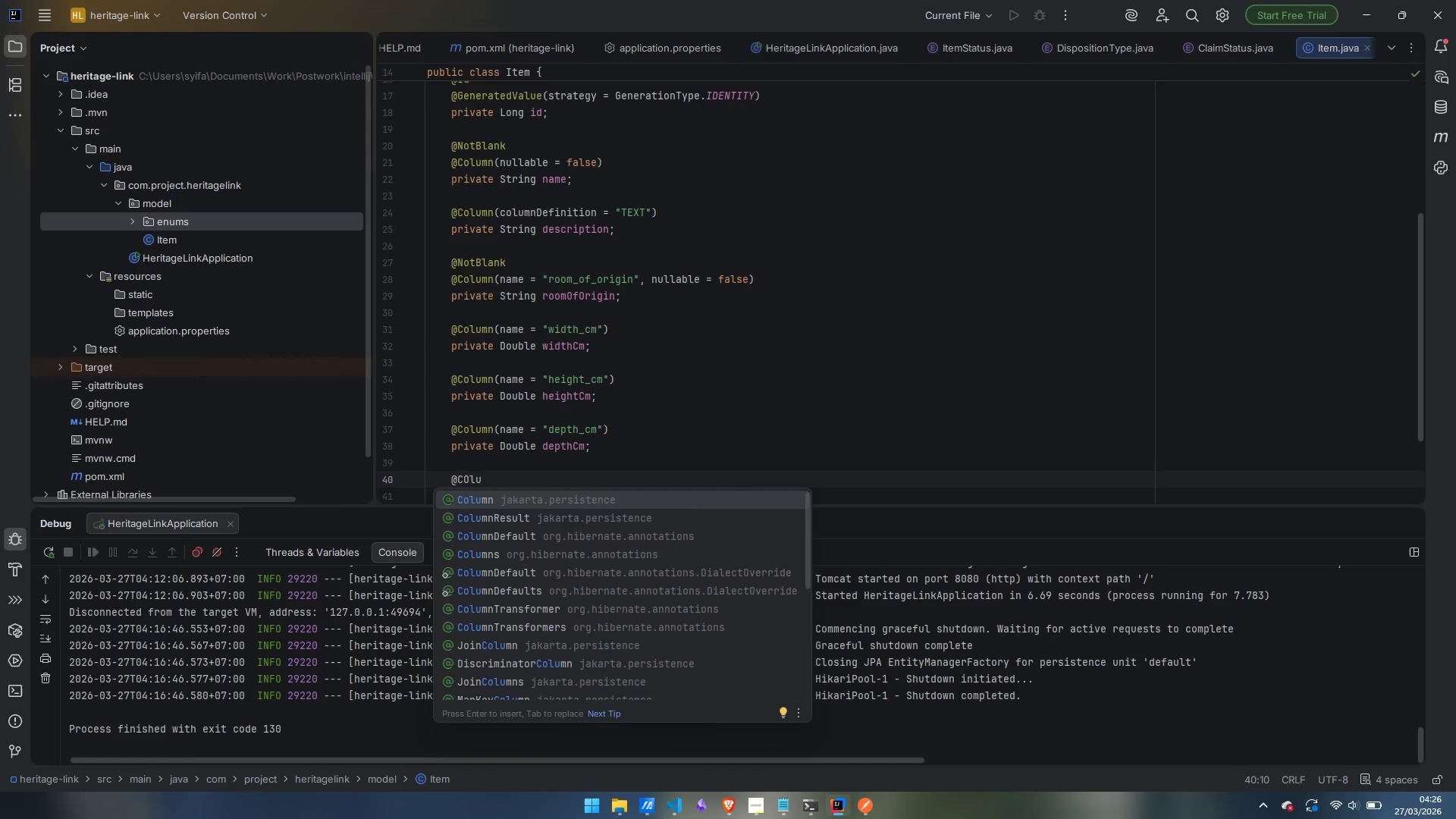 
key(Enter)
 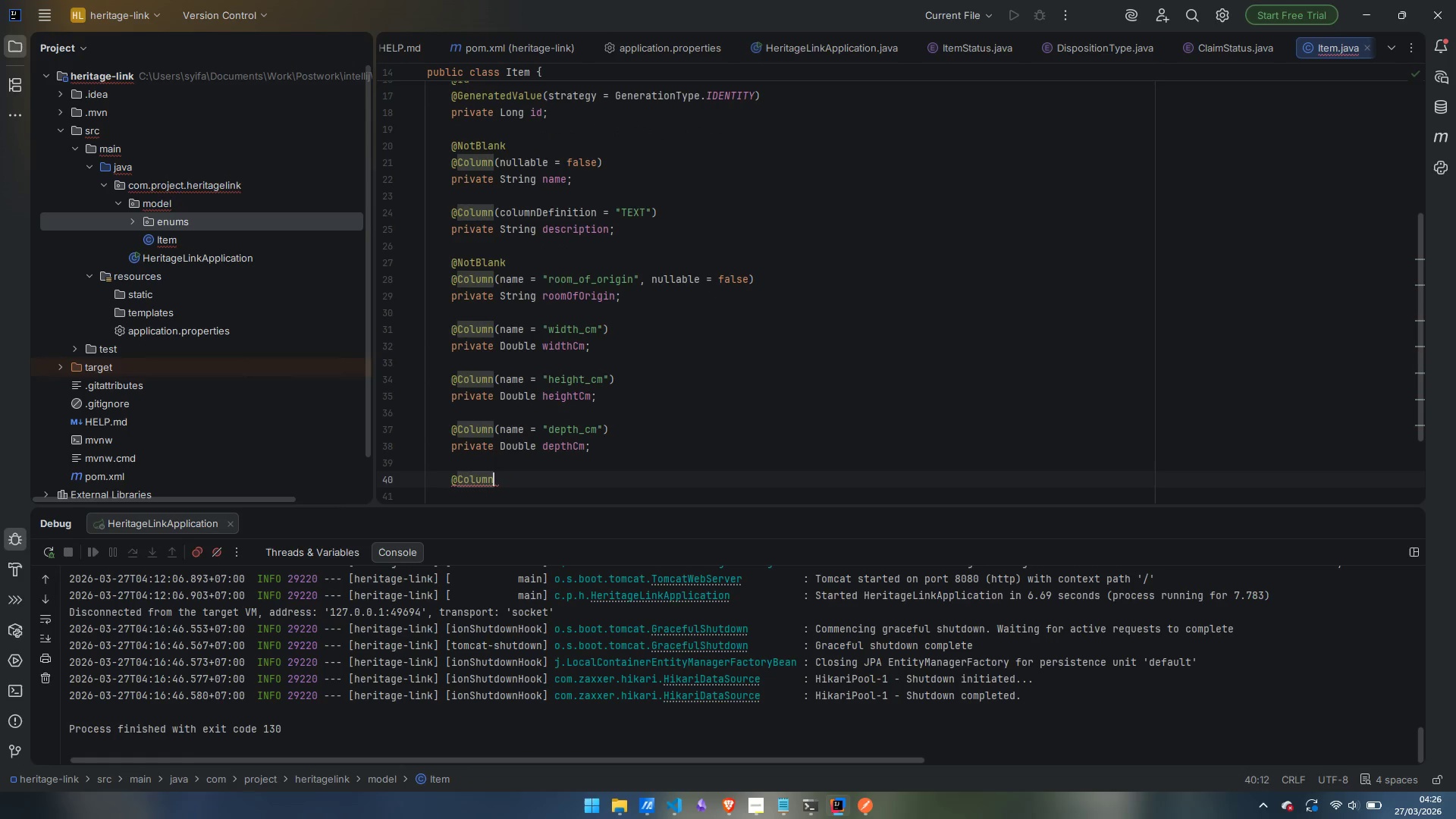 
type((name)
 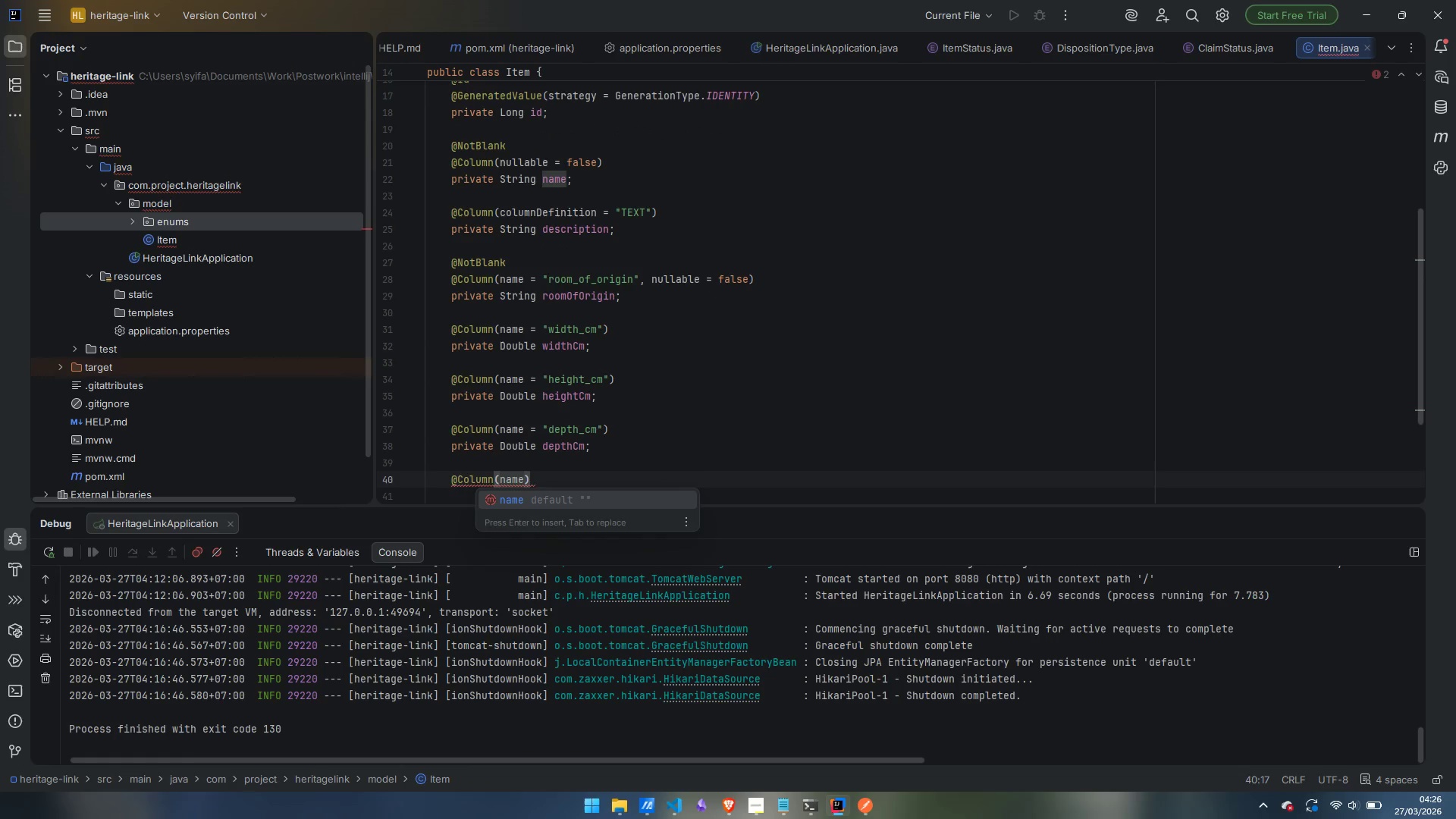 
key(Enter)
 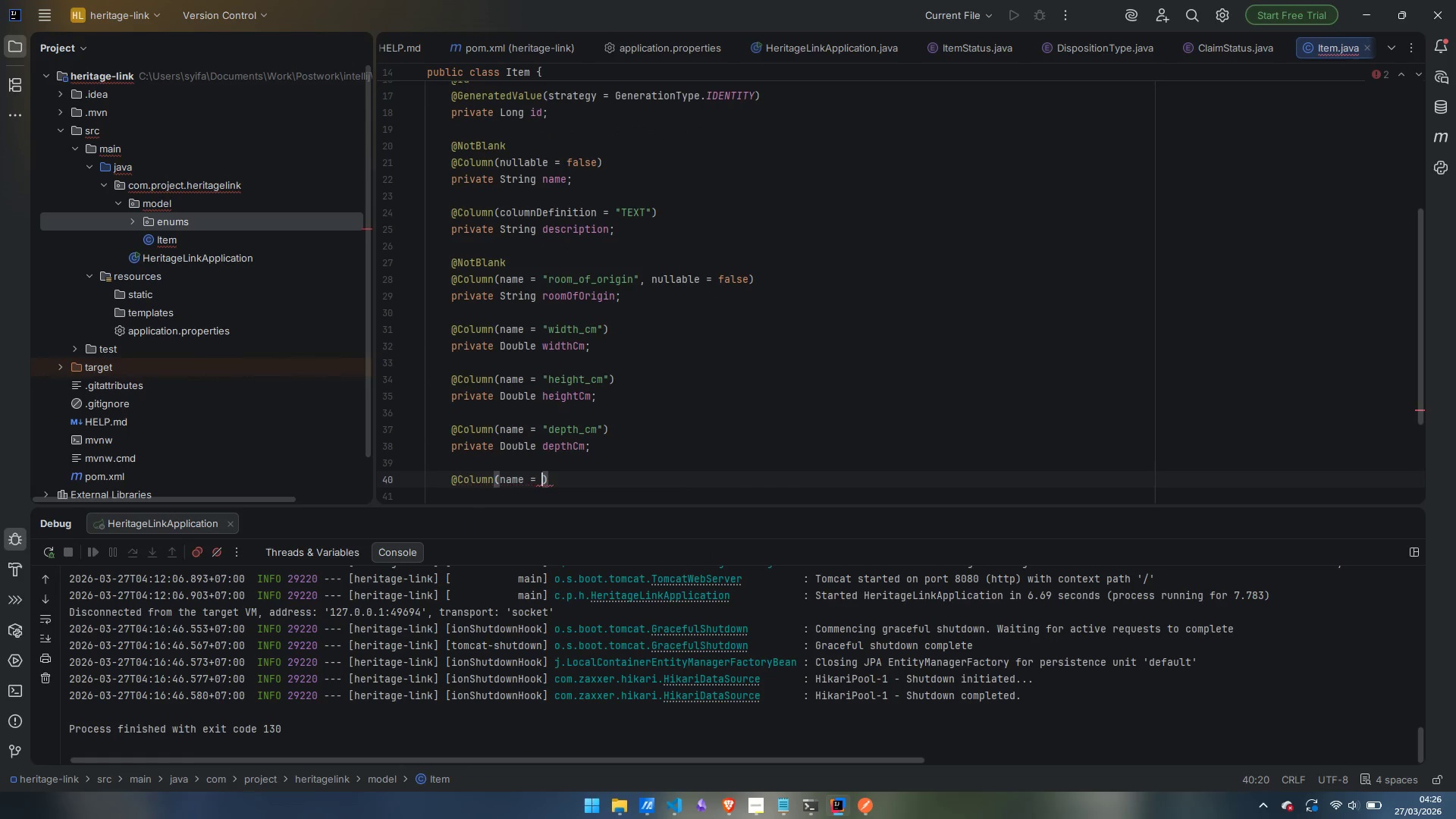 
type("estimated_value)
 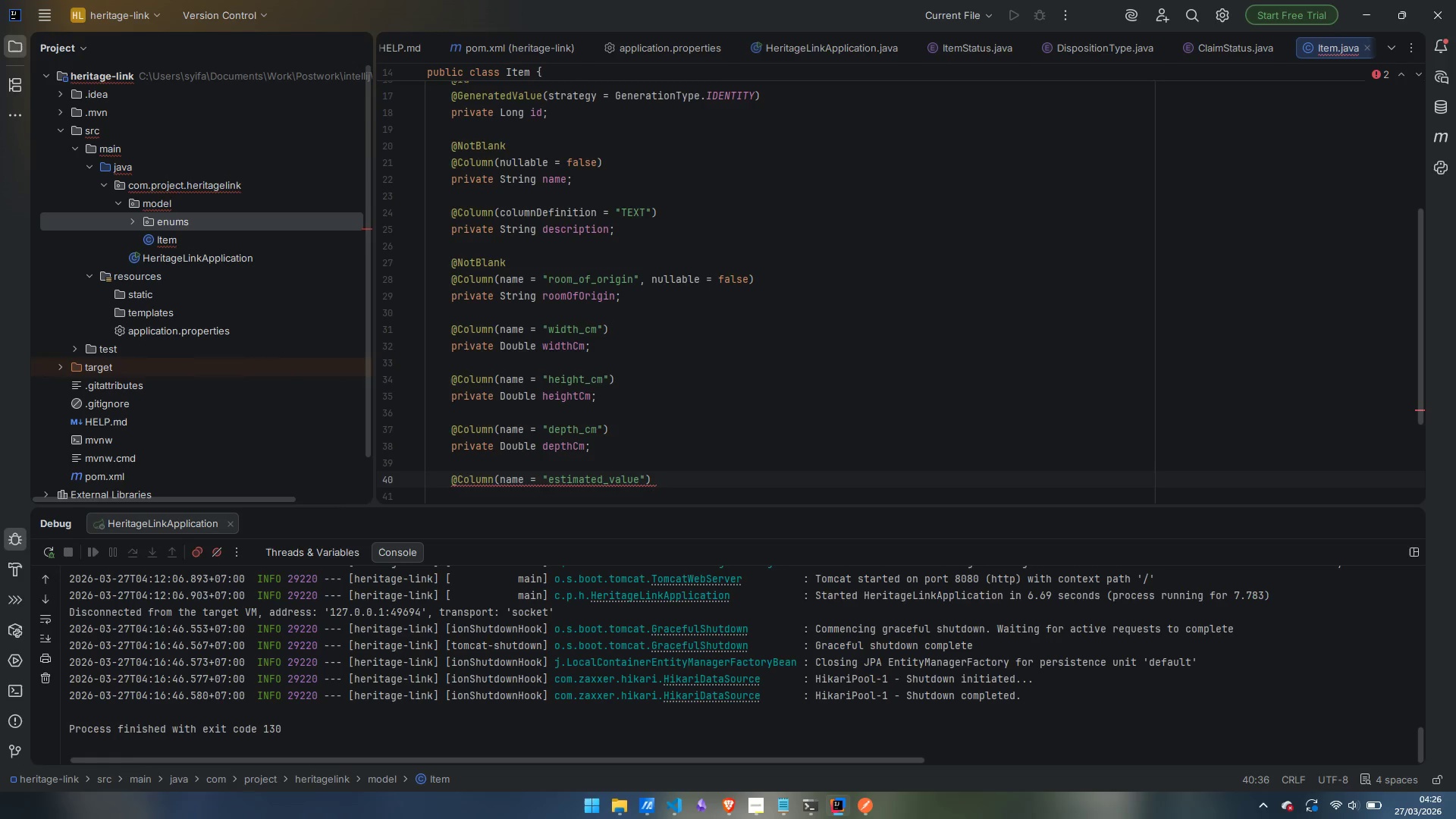 
key(ArrowRight)
 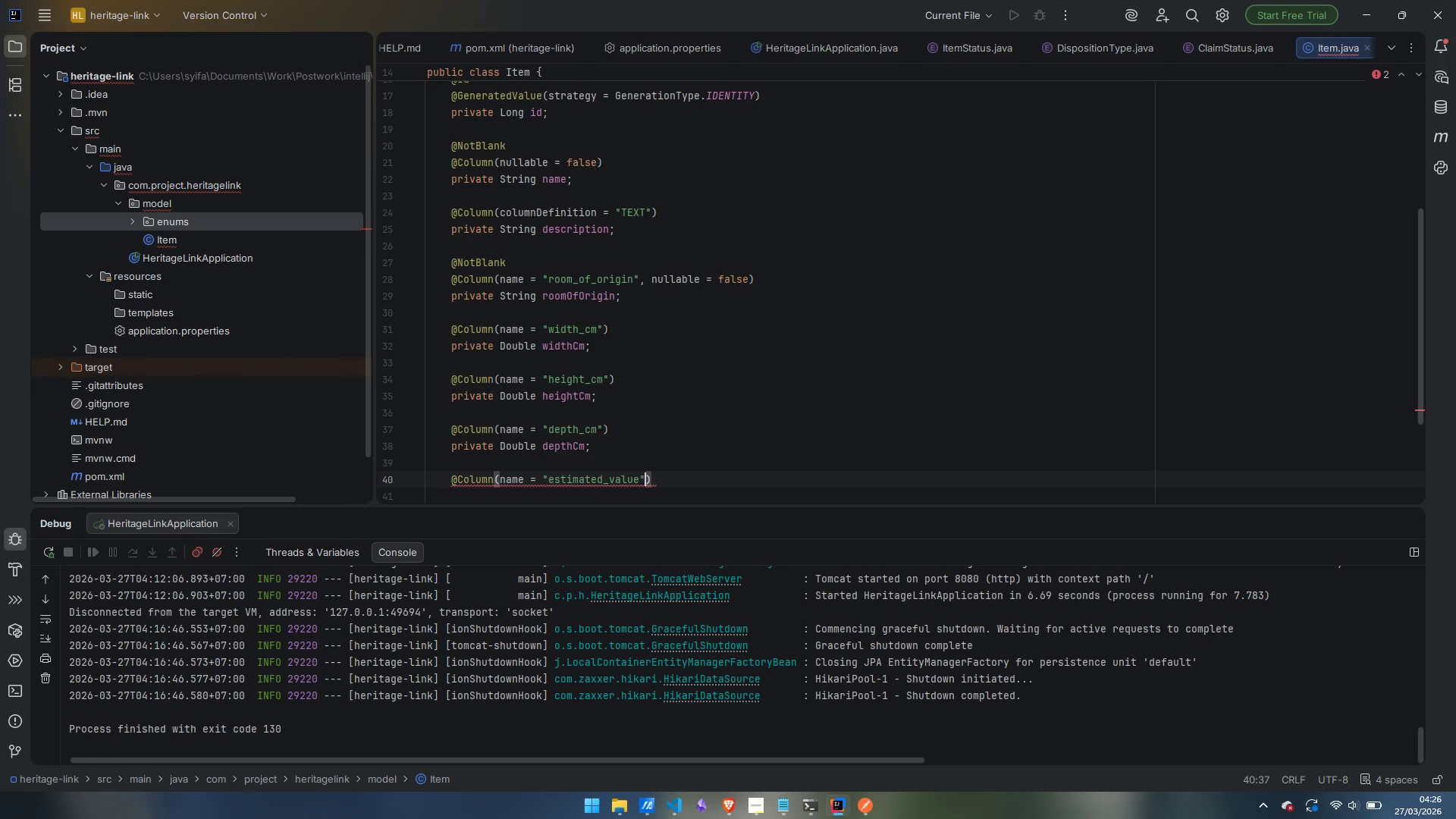 
type(, precoi)
key(Backspace)
key(Backspace)
type(ision = 12, scale = 2)
 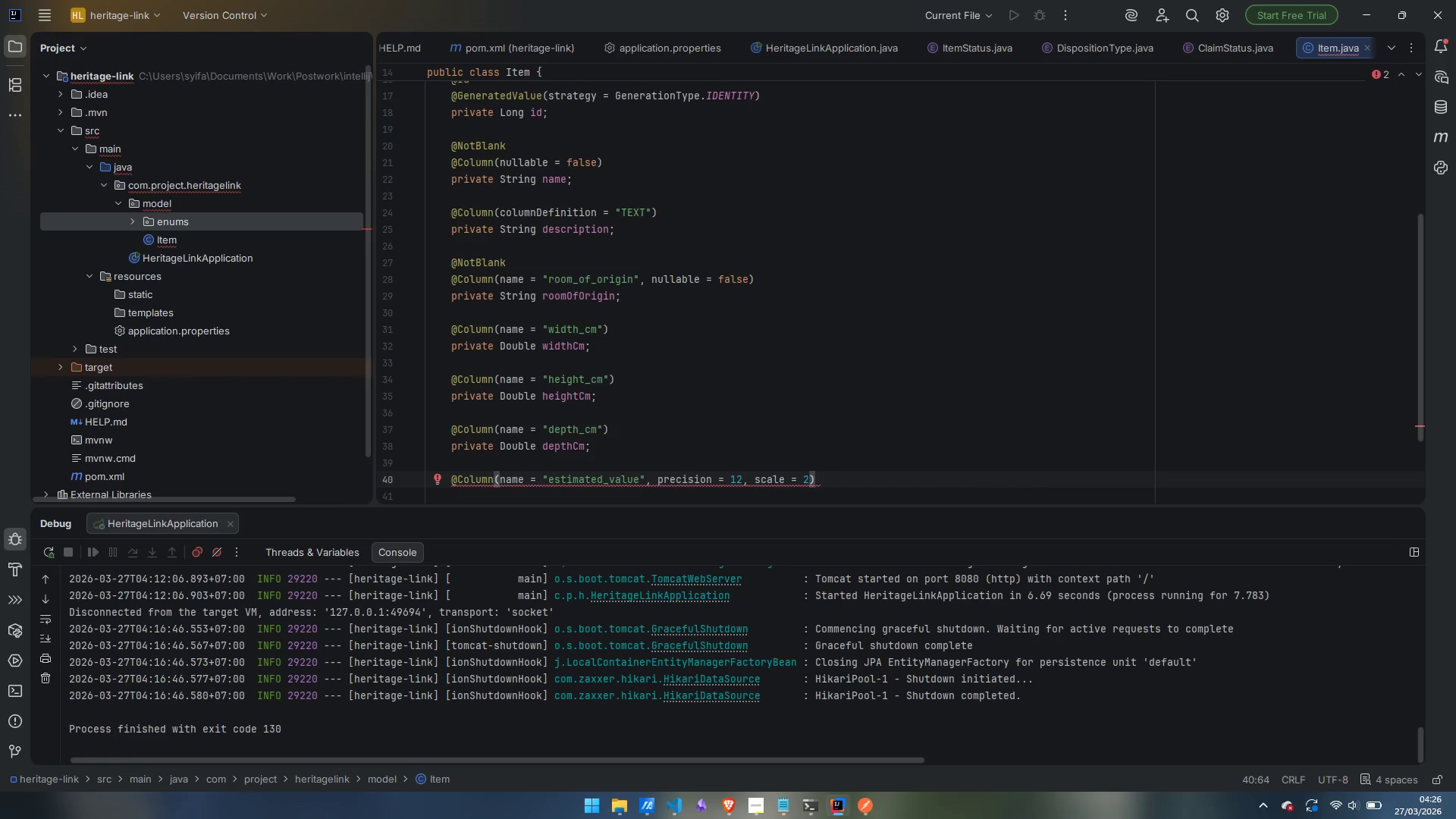 
key(ArrowRight)
 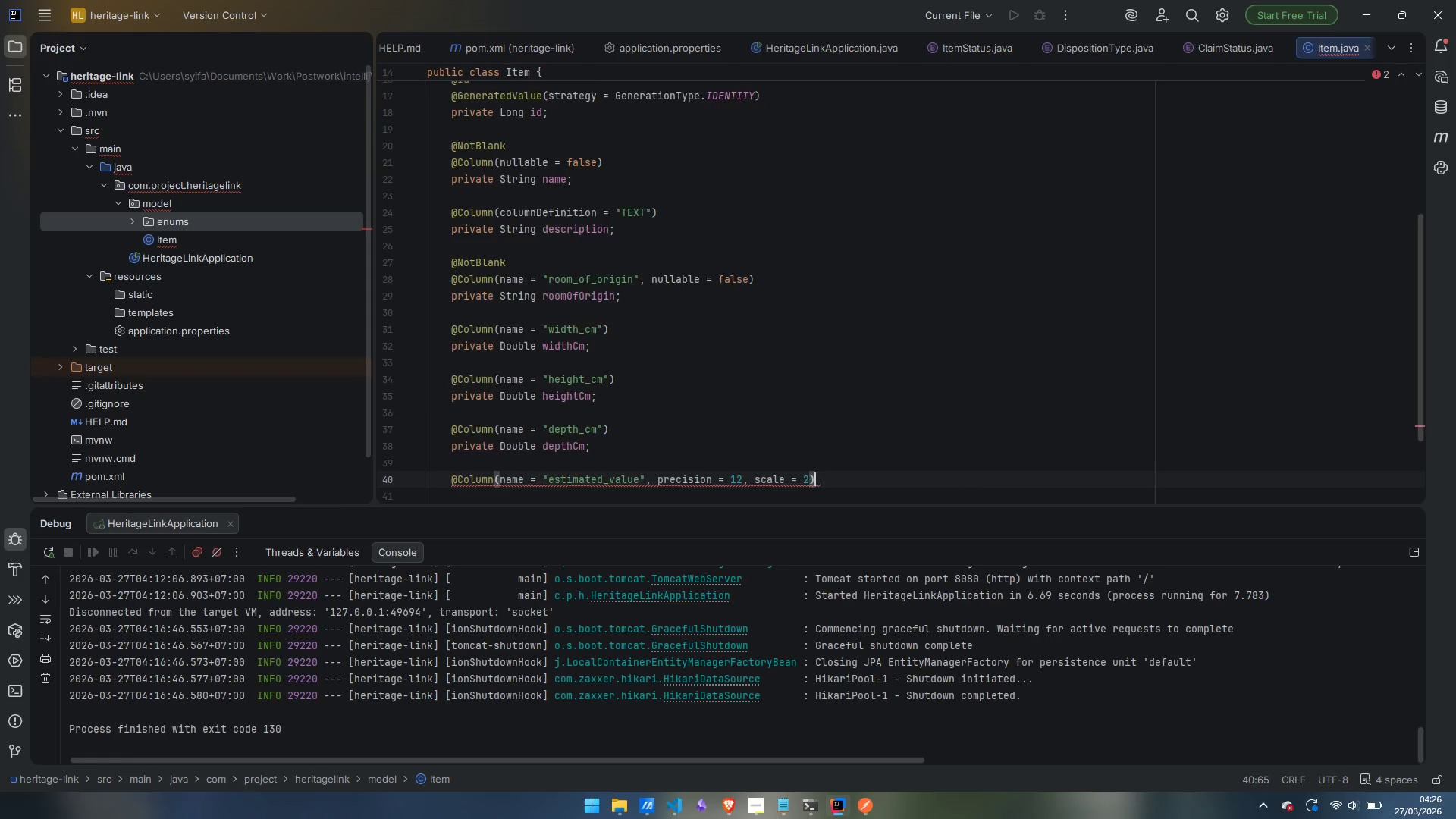 
key(Enter)
 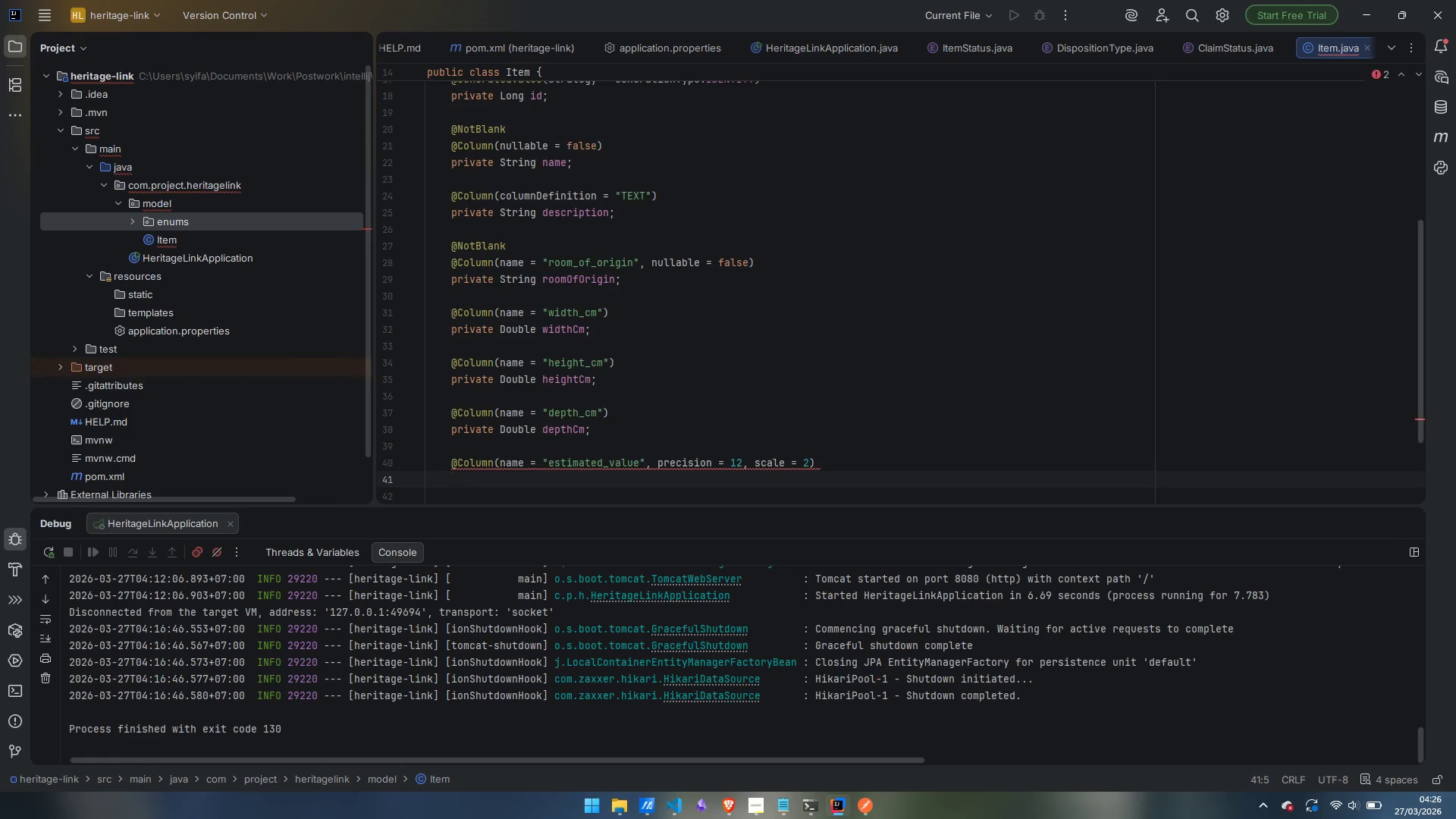 
type(private BigDecimal)
 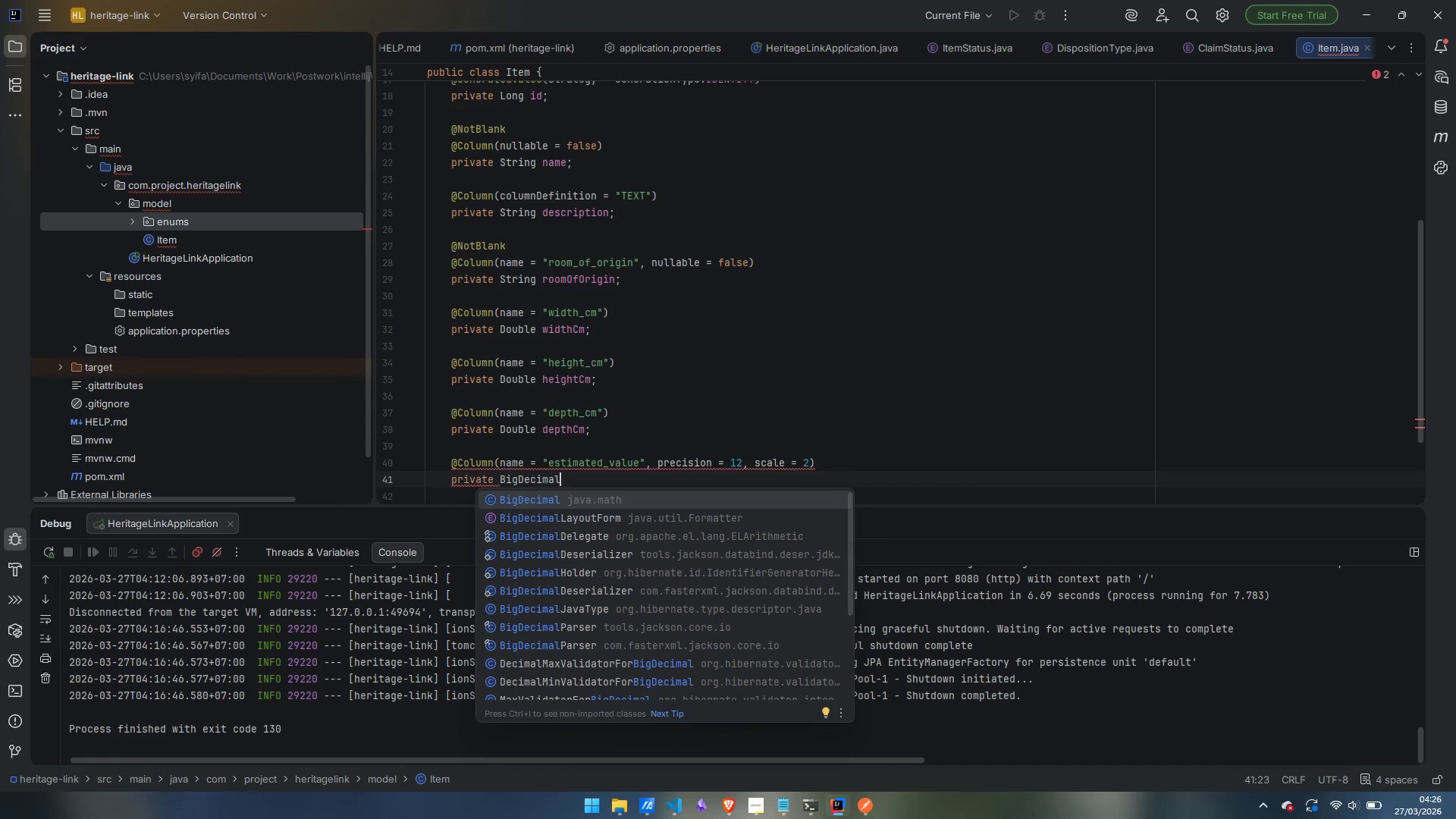 
key(Enter)
 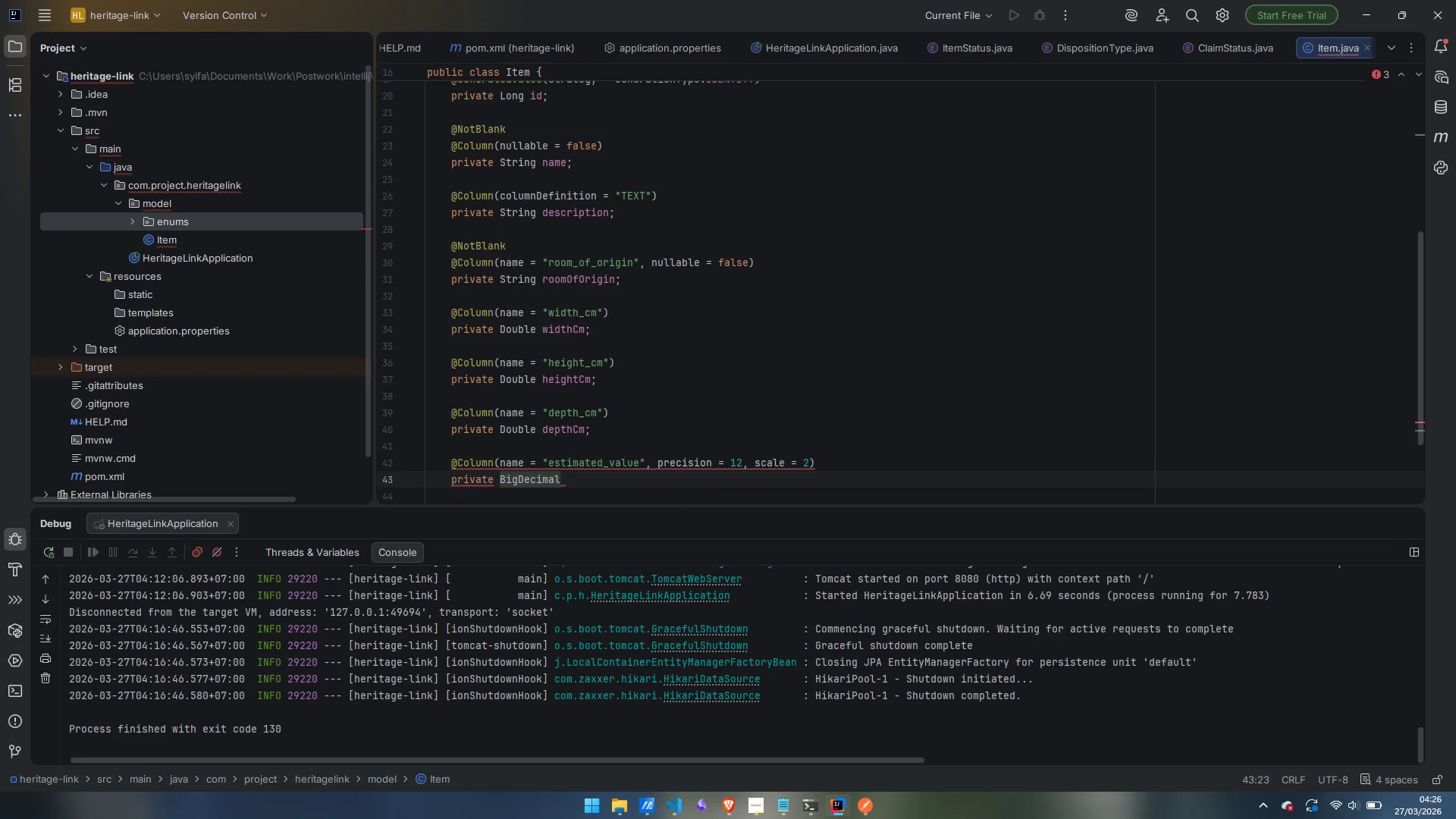 
type( estimatedValue;)
 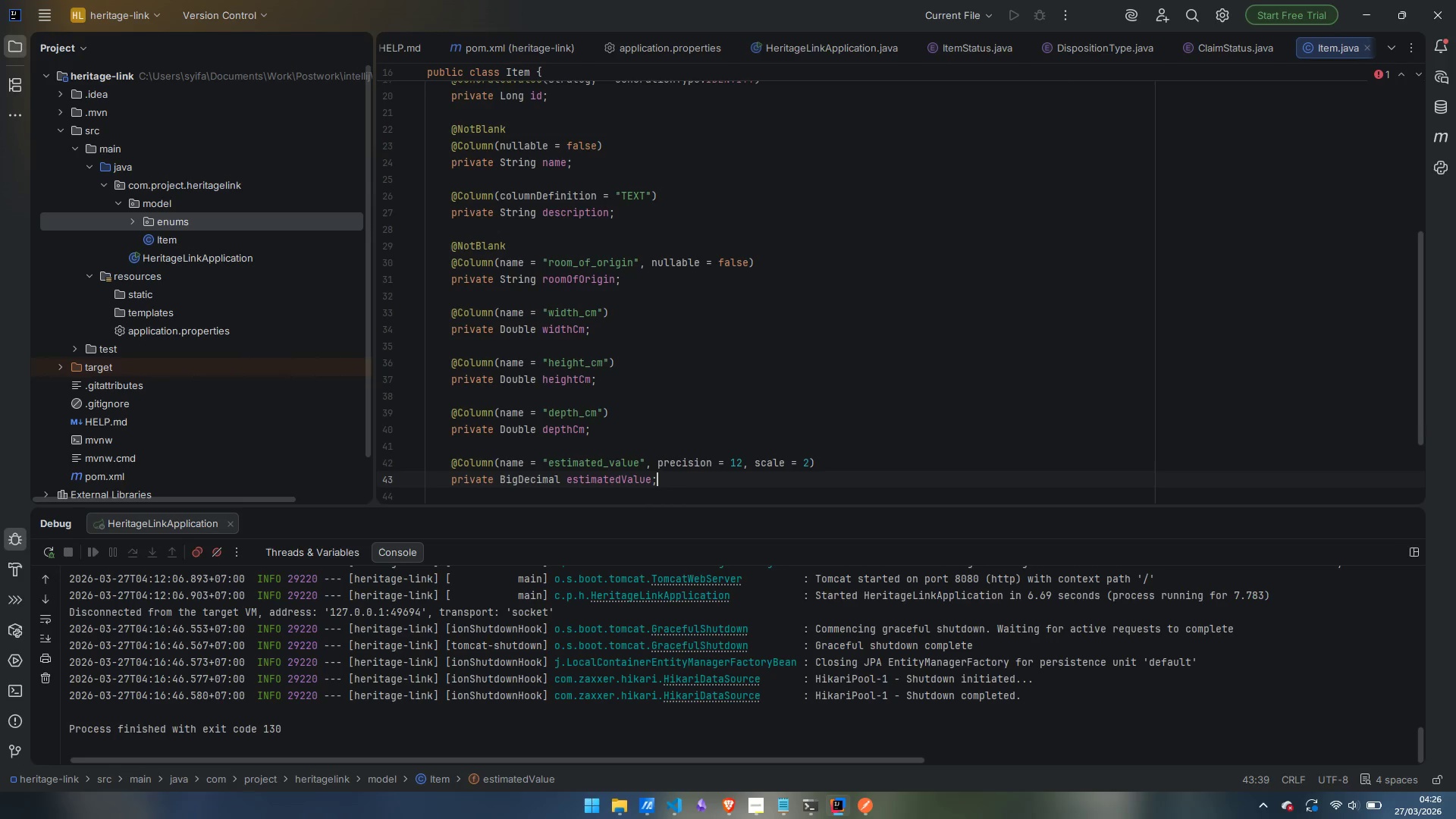 
key(Enter)
 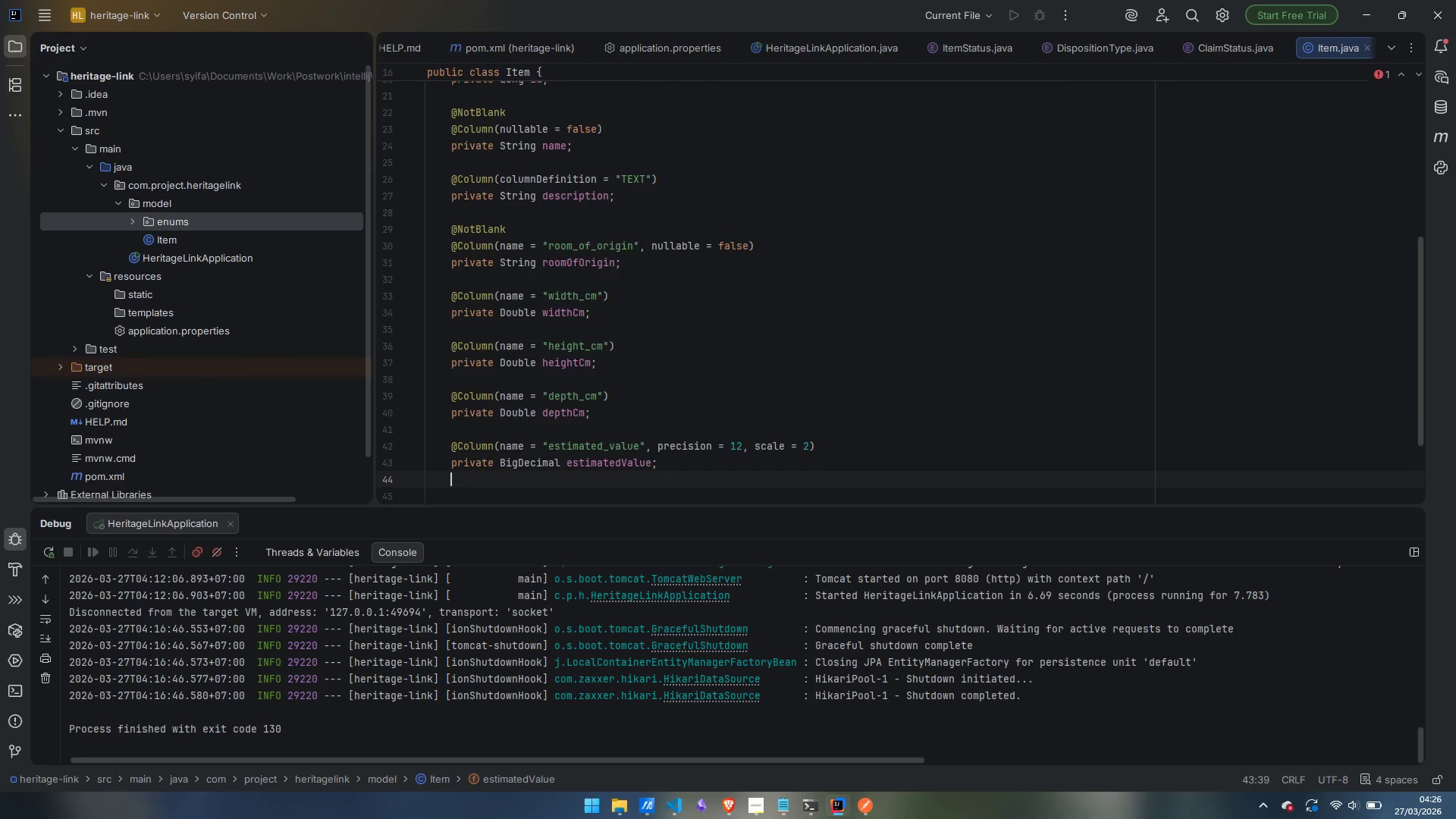 
key(Enter)
 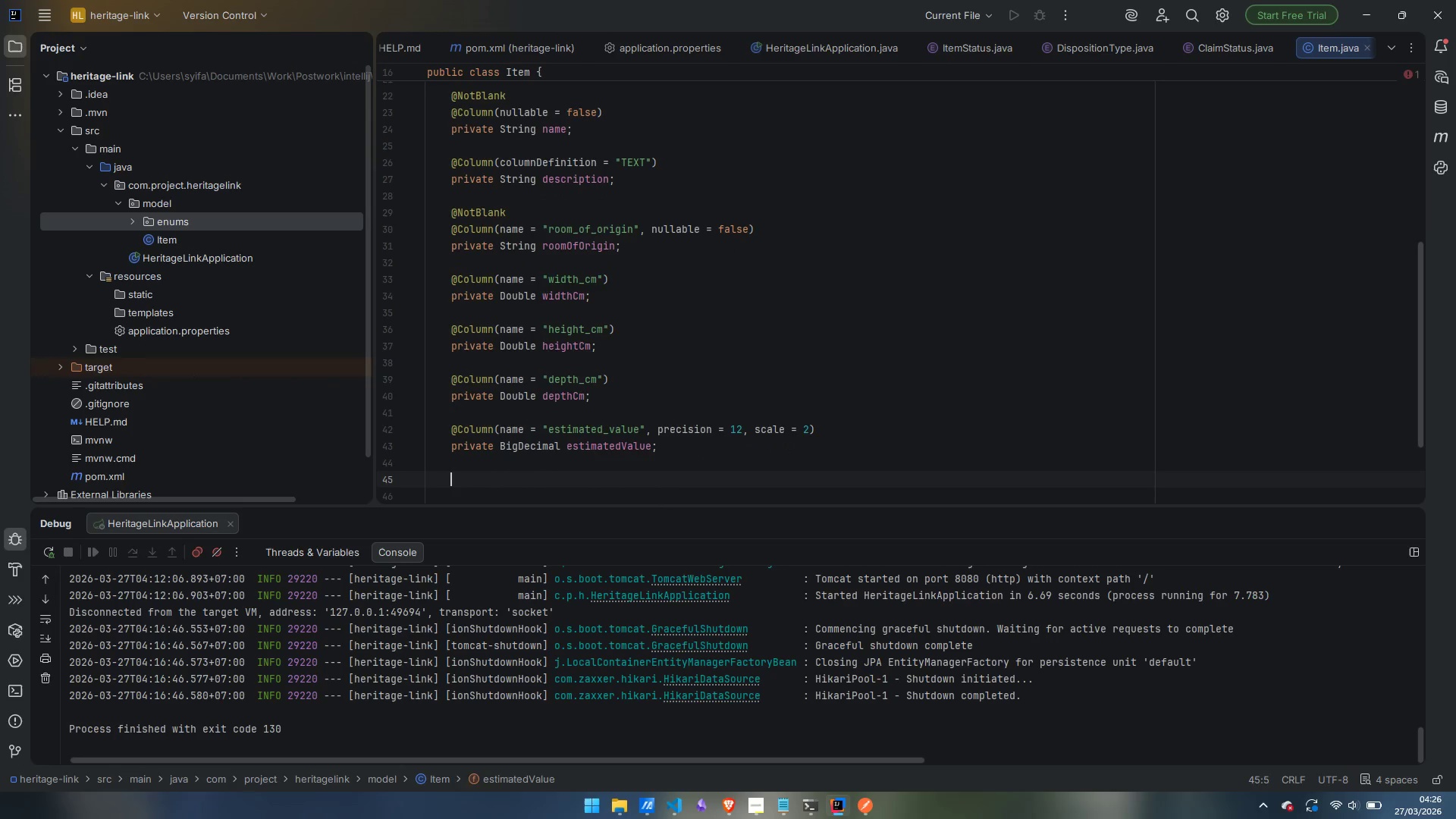 
type(@NotNull)
 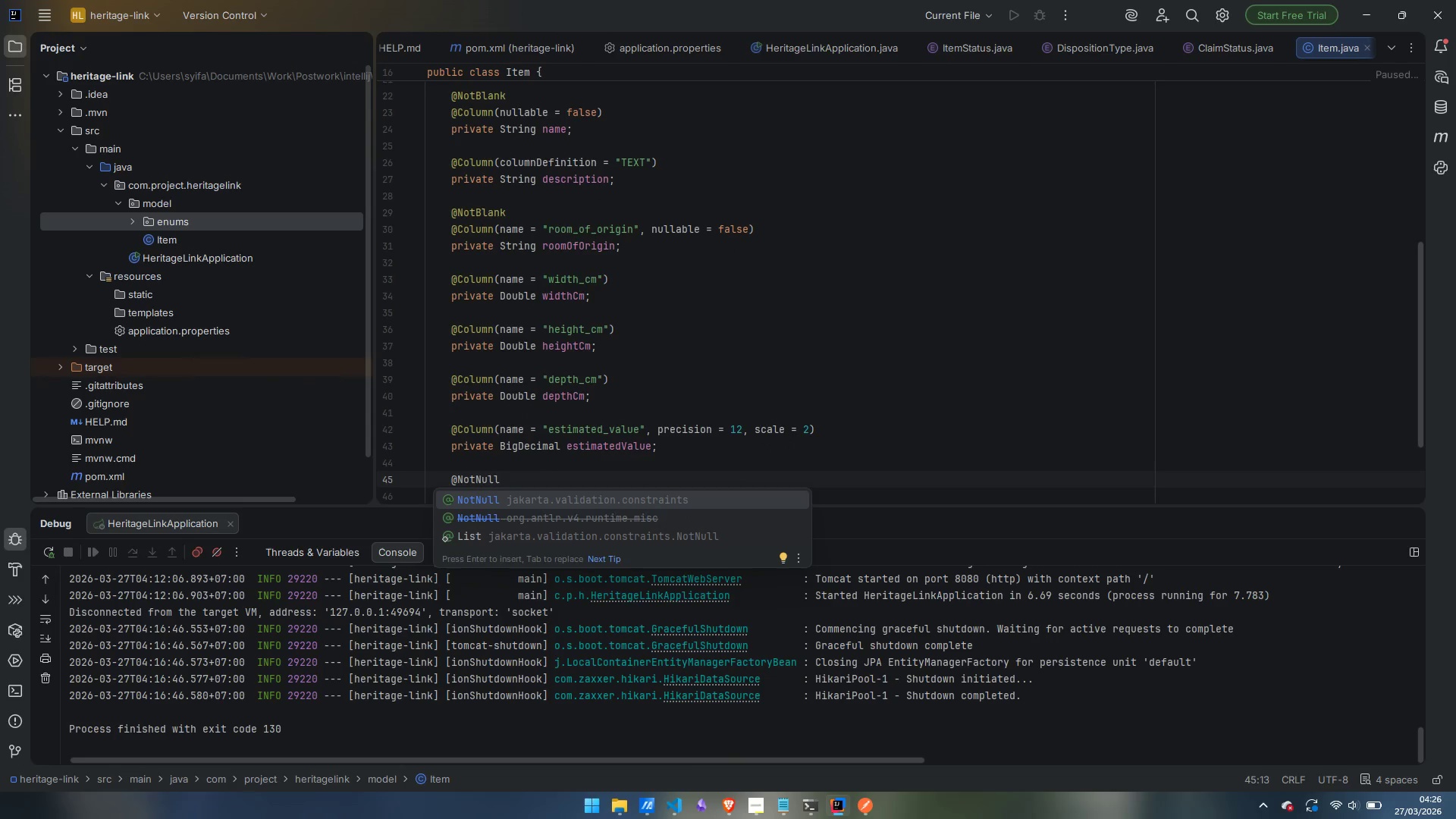 
key(Enter)
 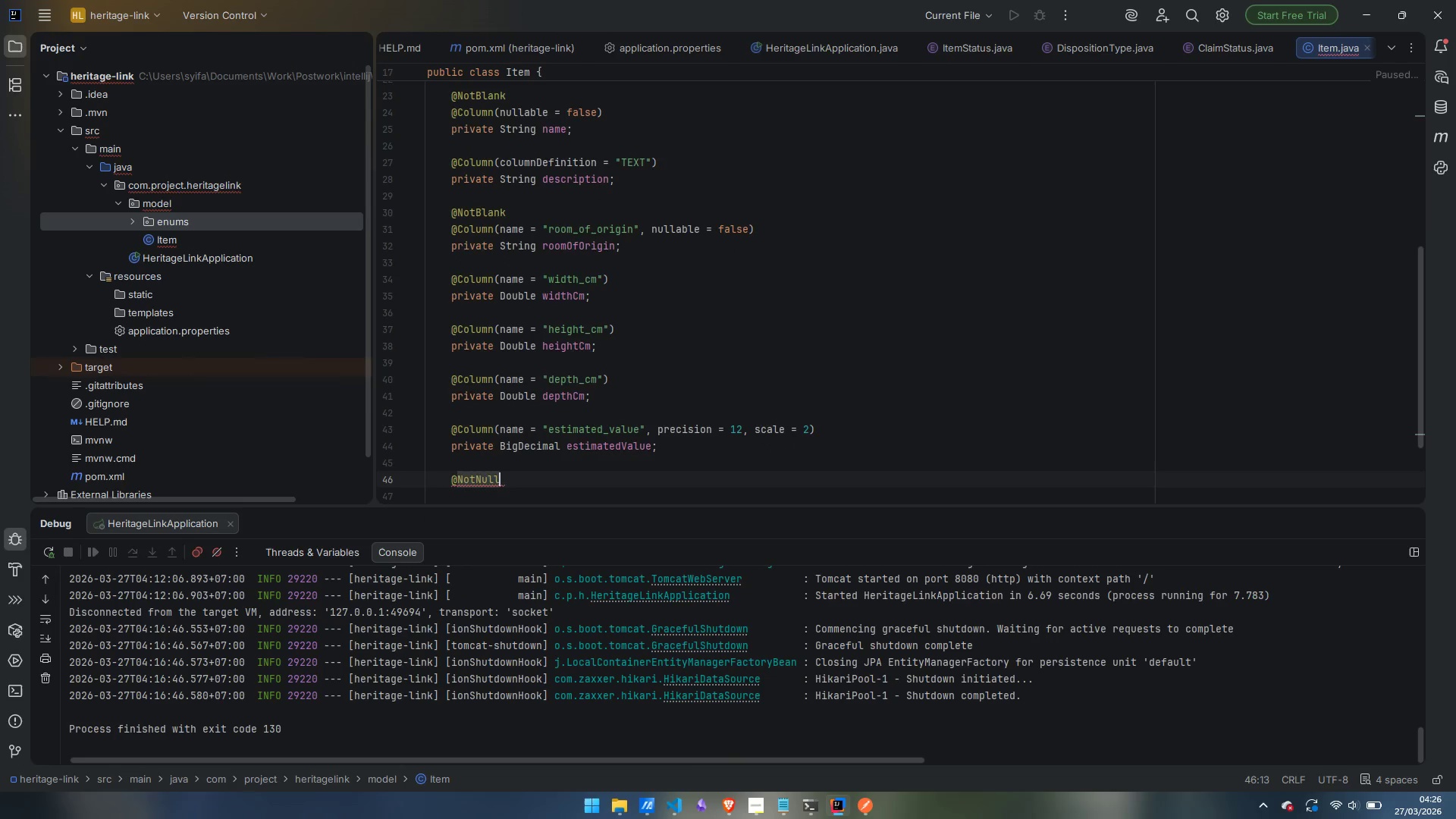 
key(Enter)
 